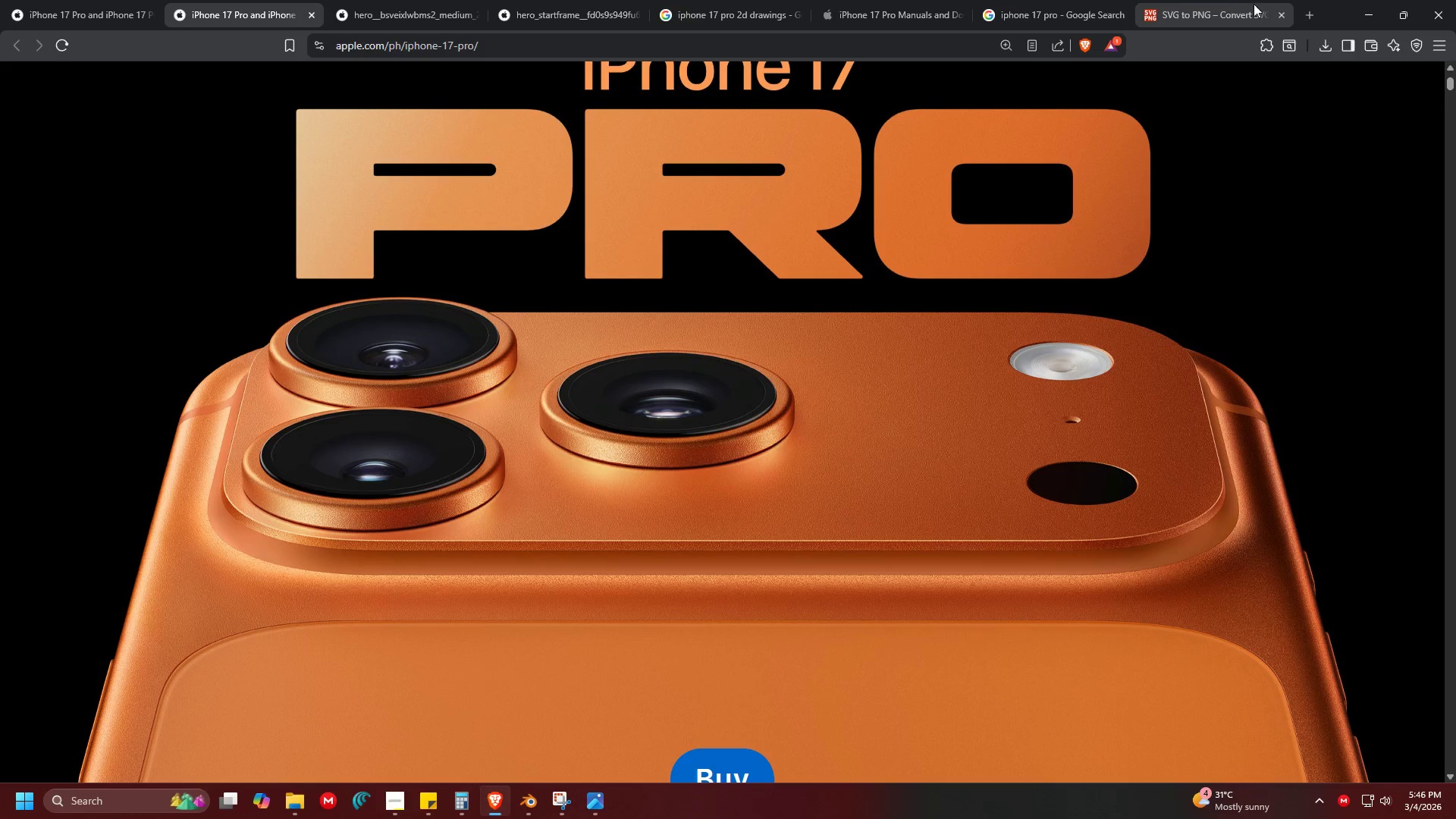 
left_click([1282, 11])
 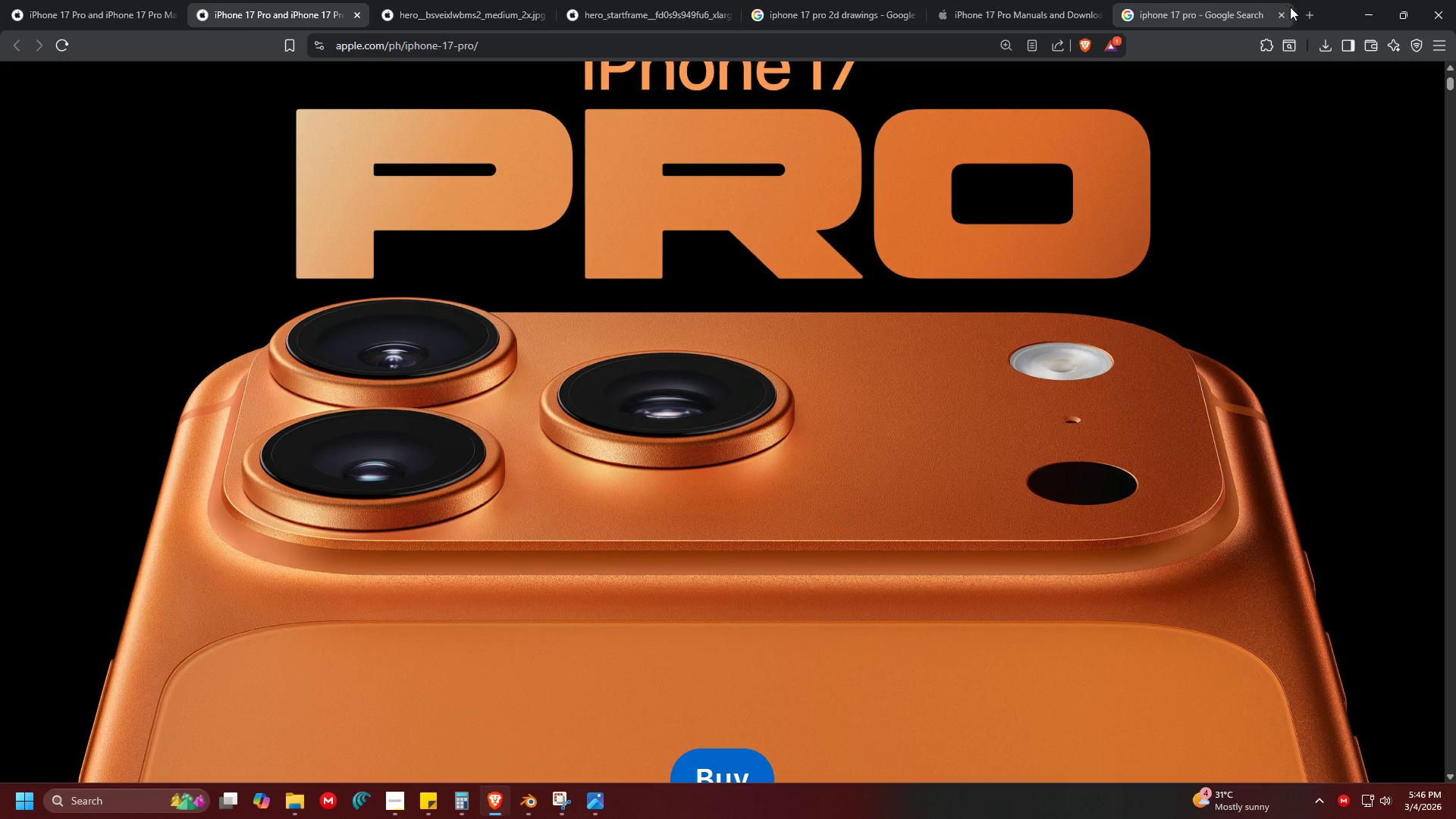 
left_click([1300, 15])
 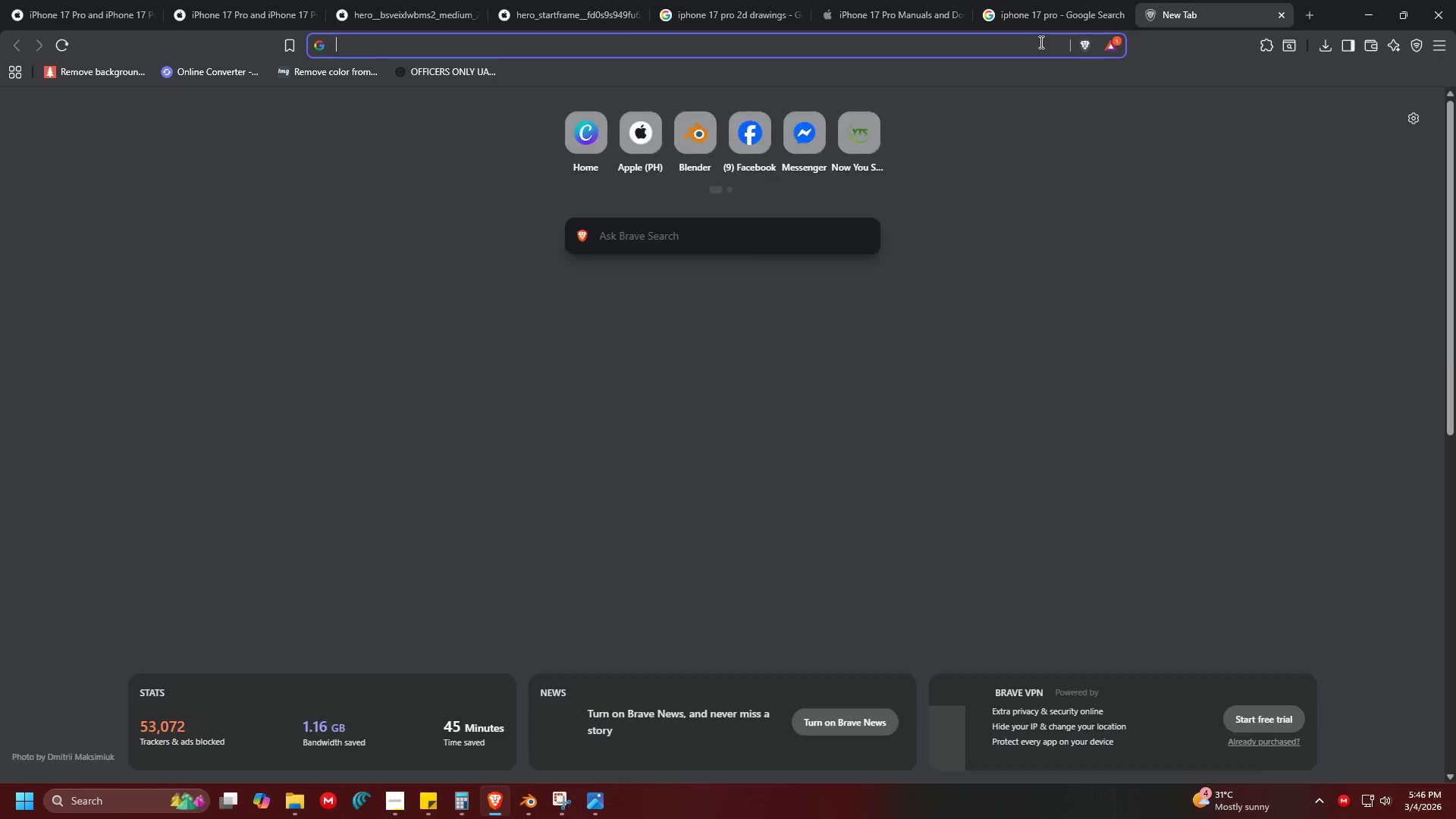 
left_click([1009, 49])
 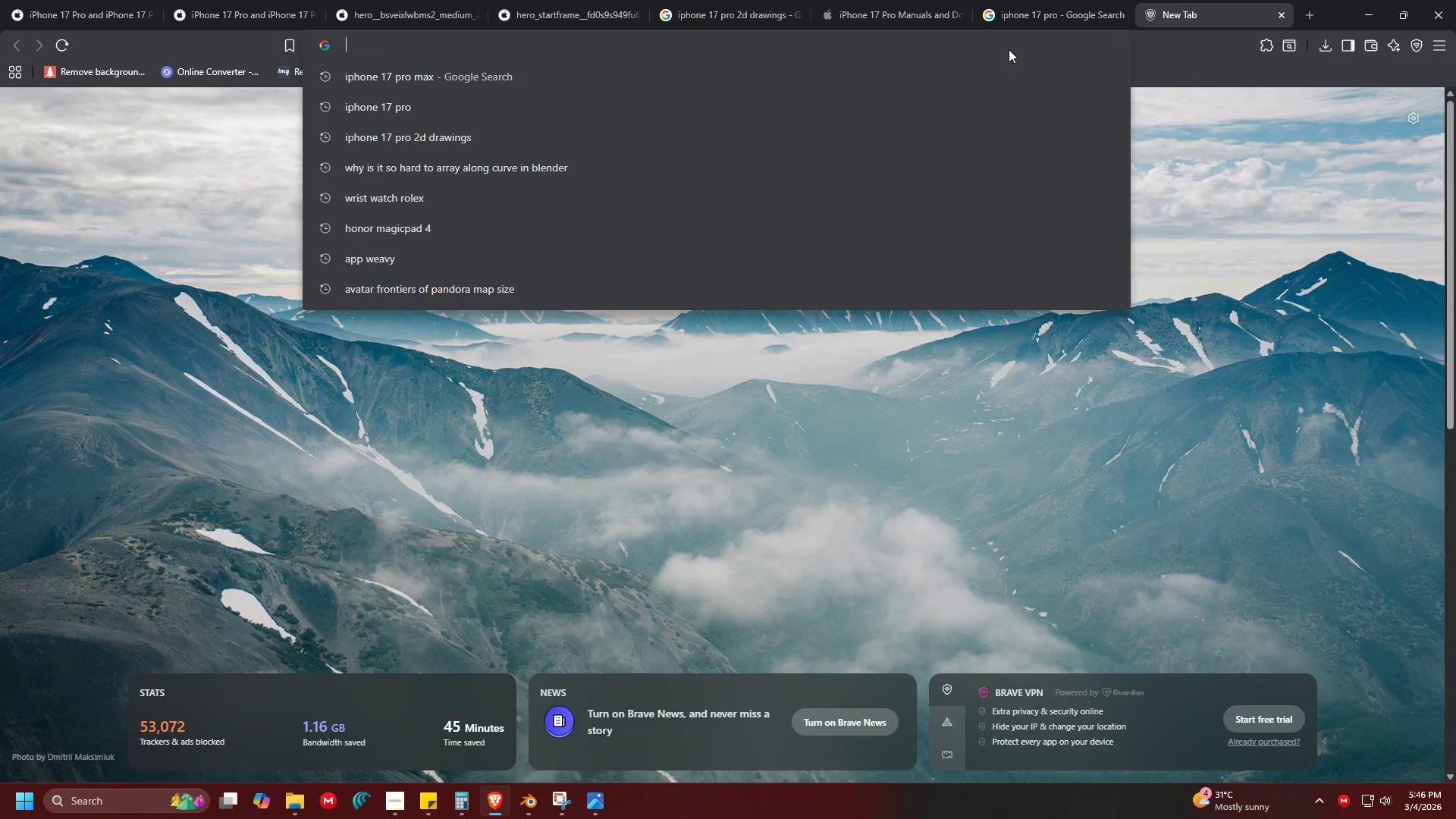 
type(blendede)
key(Backspace)
key(Backspace)
type(r v)
key(Backspace)
type(v)
key(Backspace)
type(bevel is inverter)
key(Backspace)
type(d)
 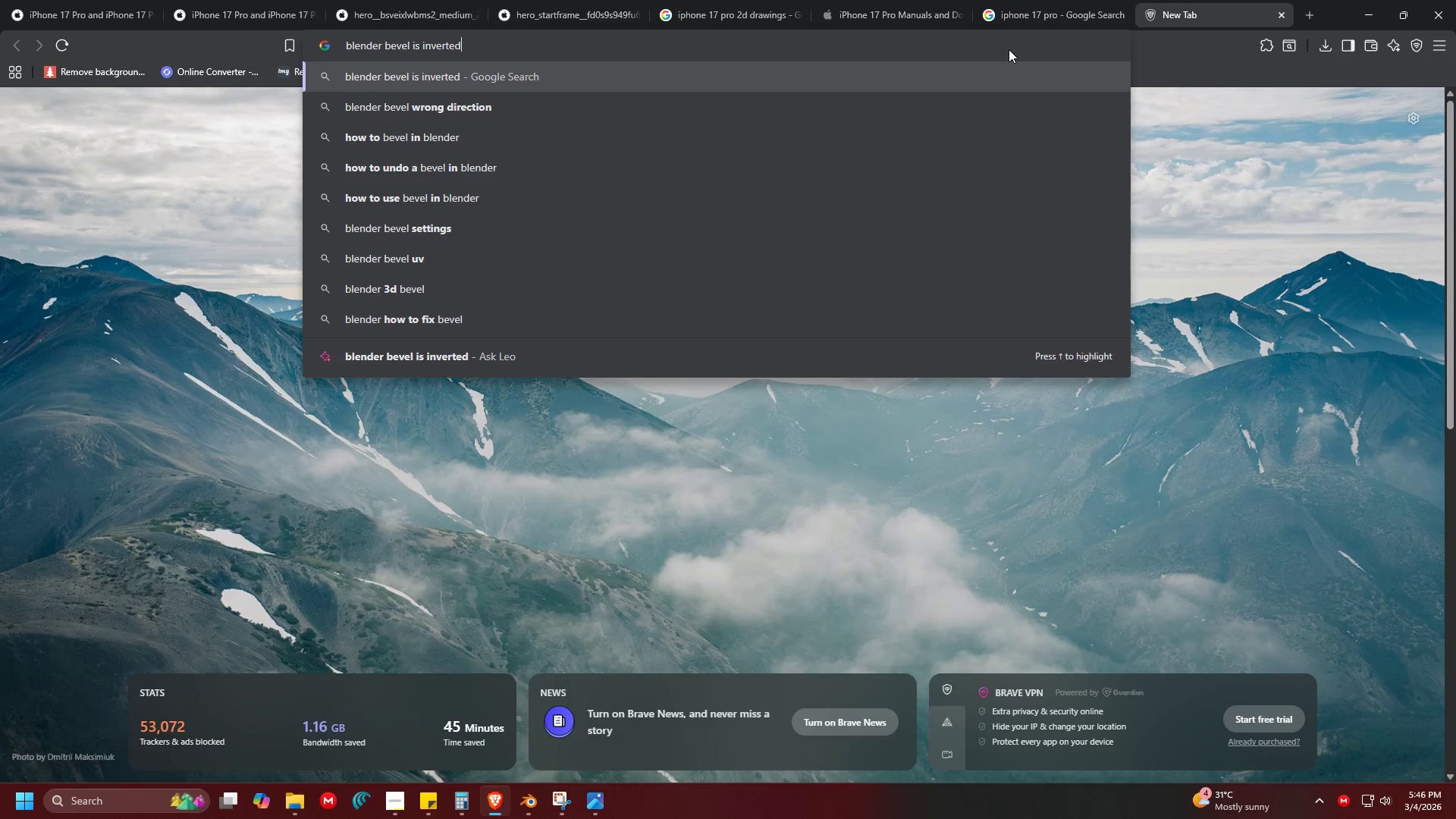 
key(Enter)
 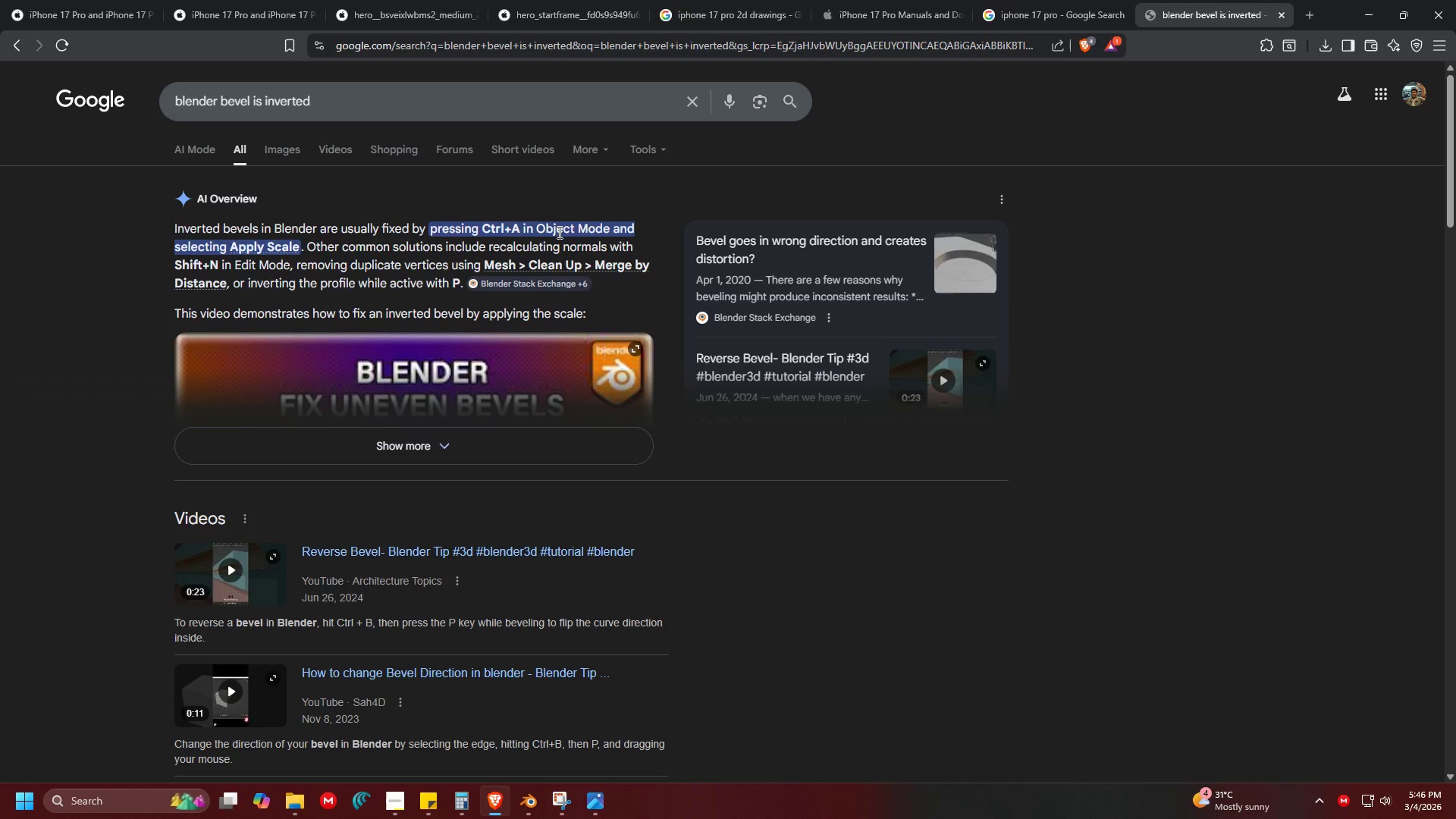 
key(Alt+AltLeft)
 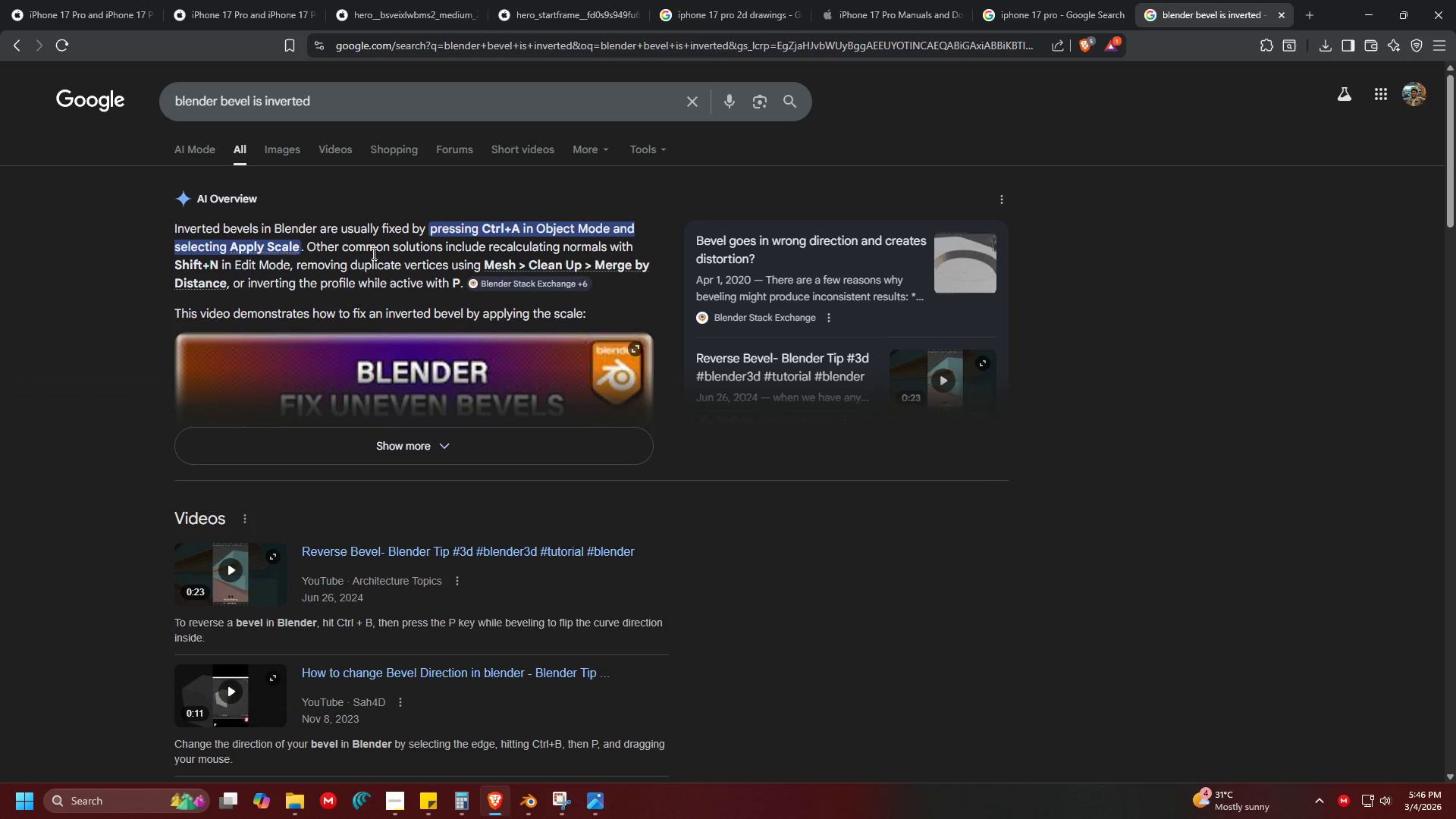 
key(Alt+Tab)
 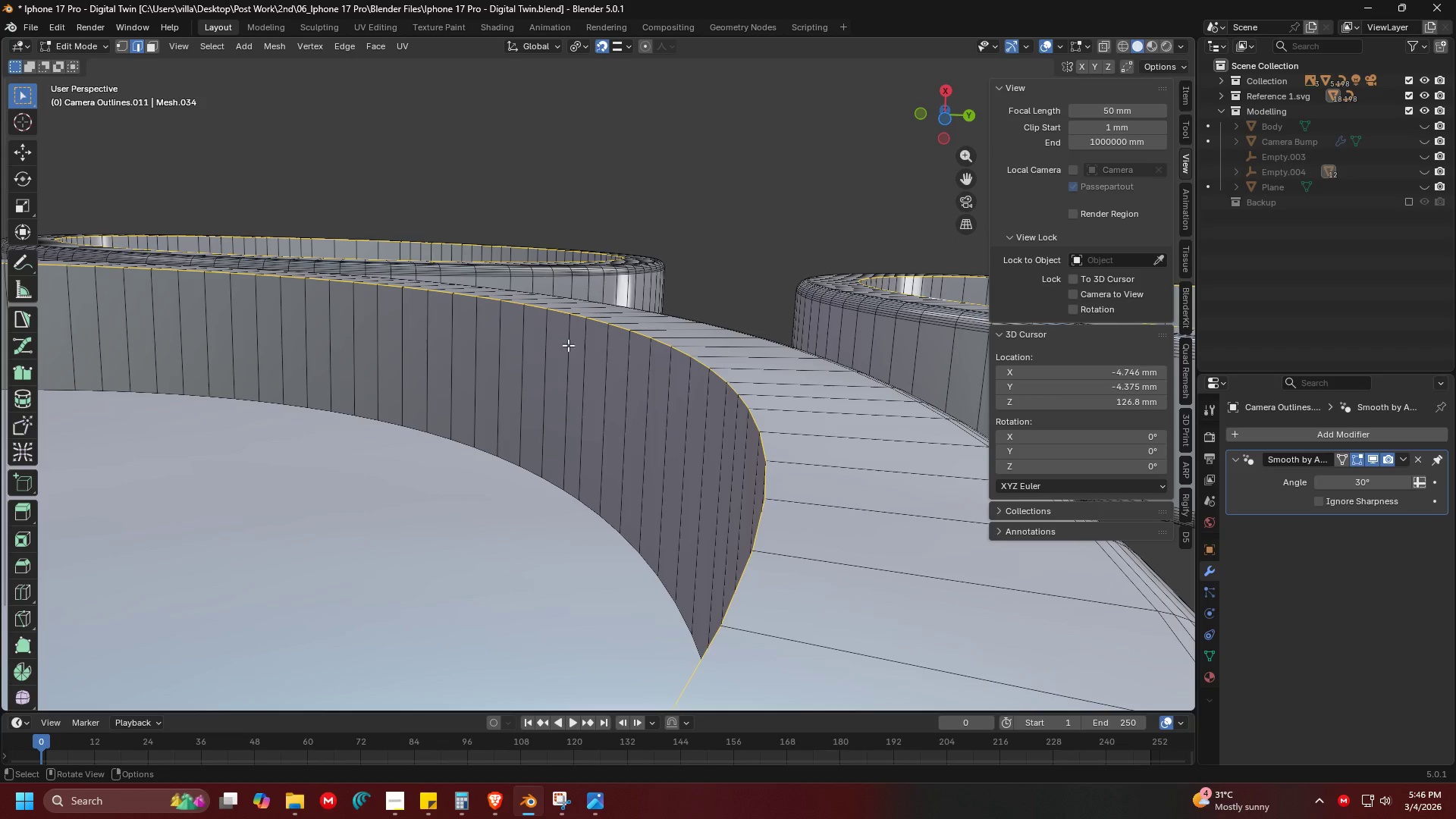 
key(Tab)
 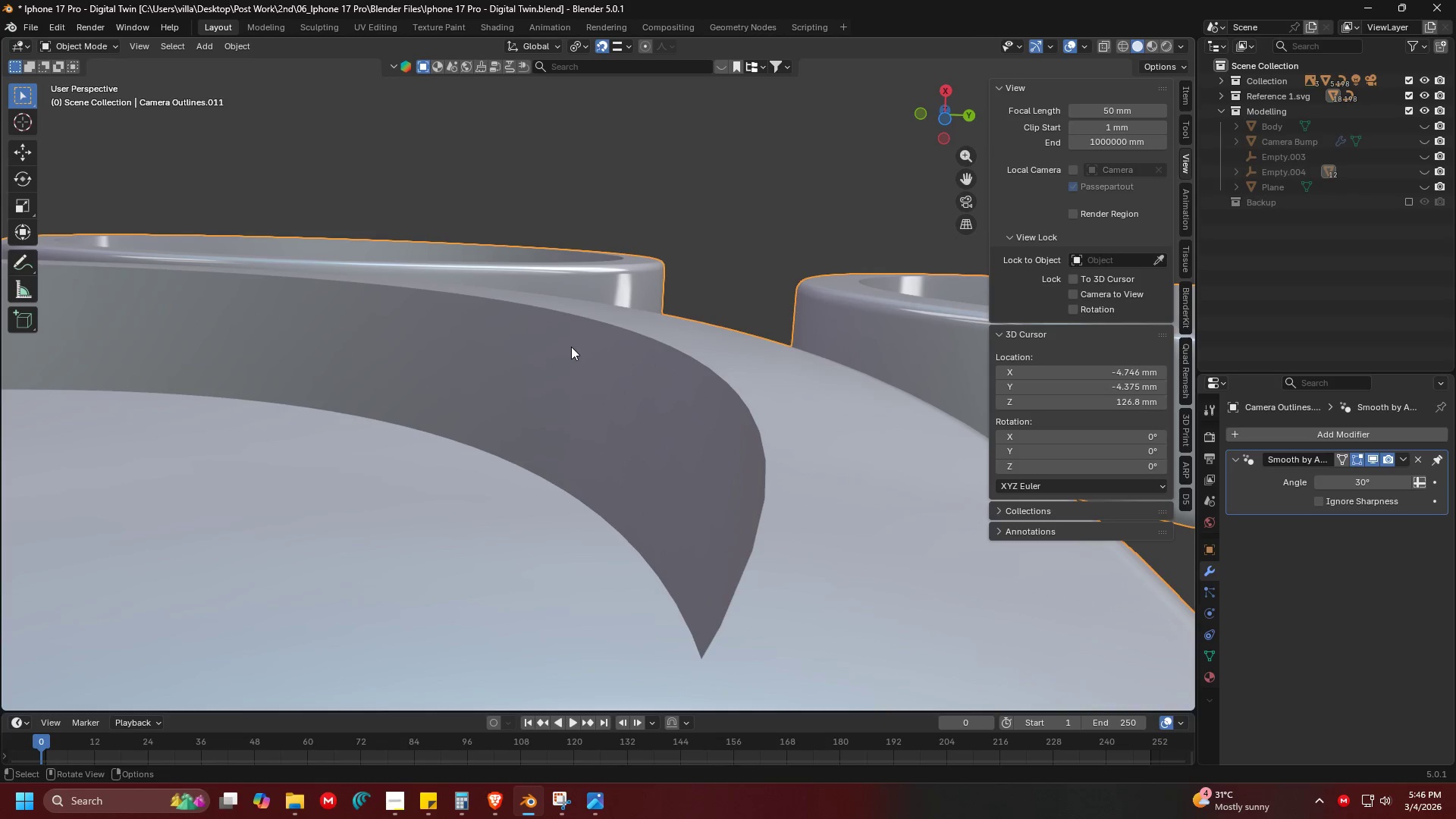 
key(Control+ControlLeft)
 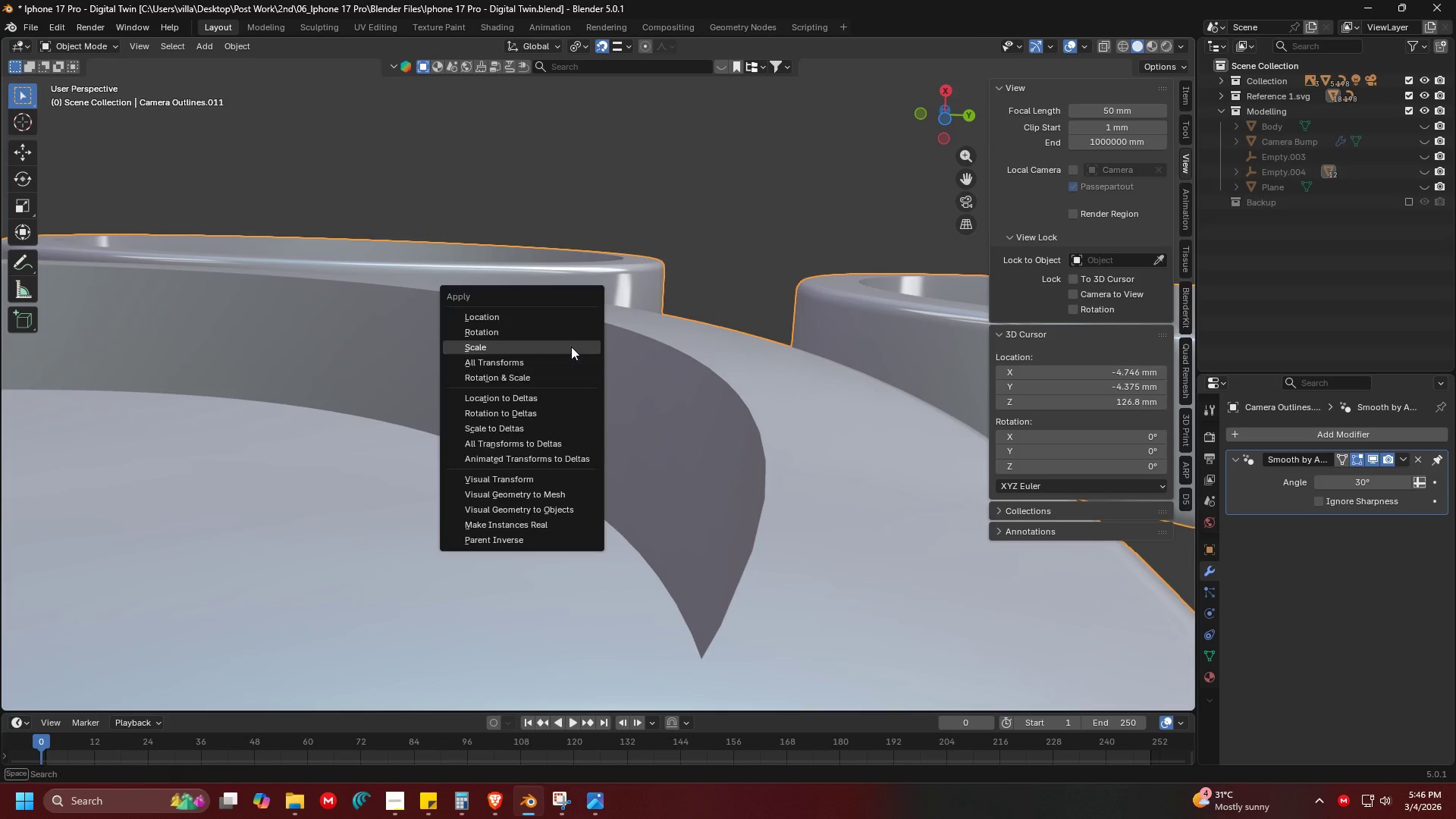 
key(Control+A)
 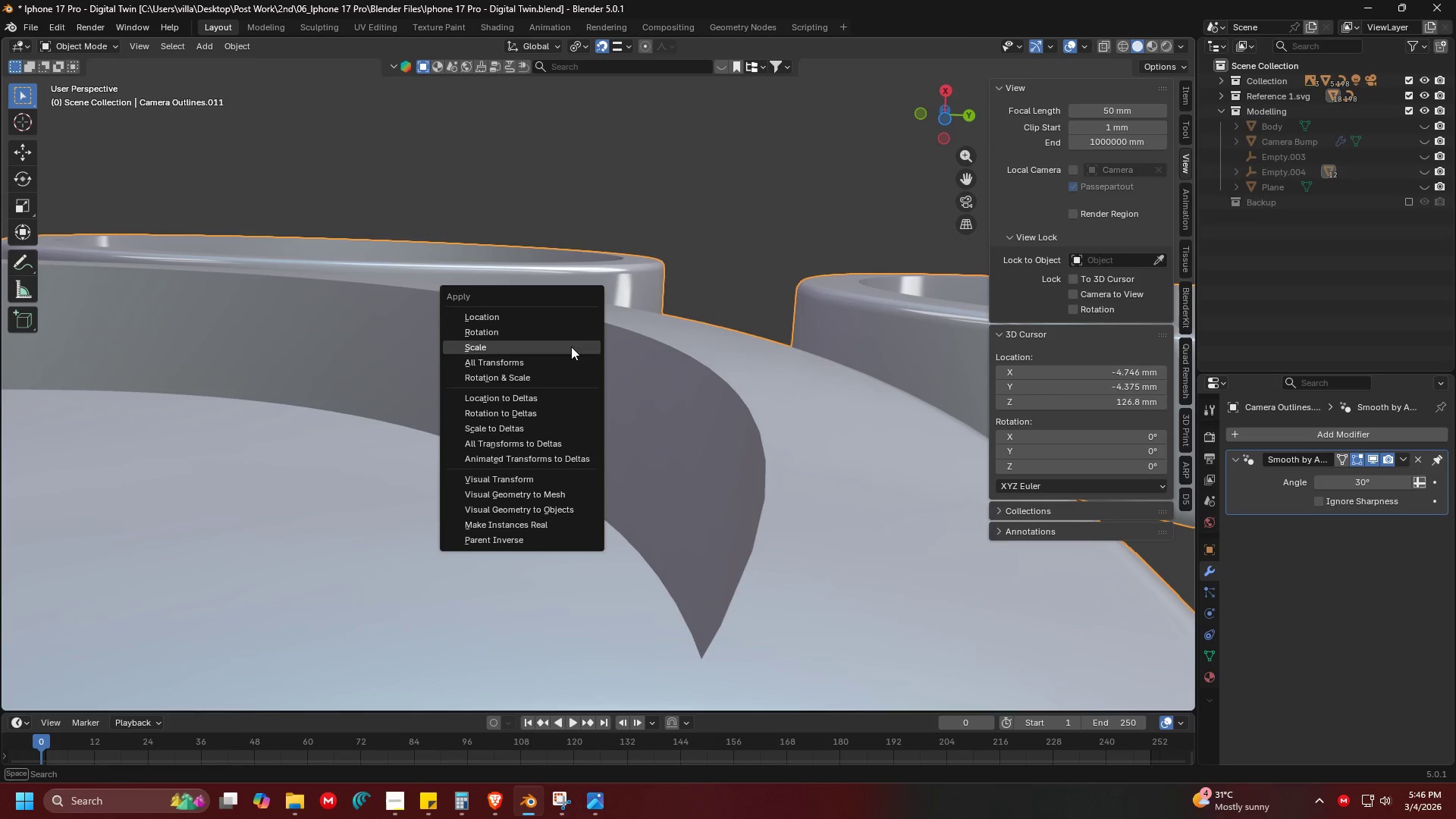 
left_click([571, 347])
 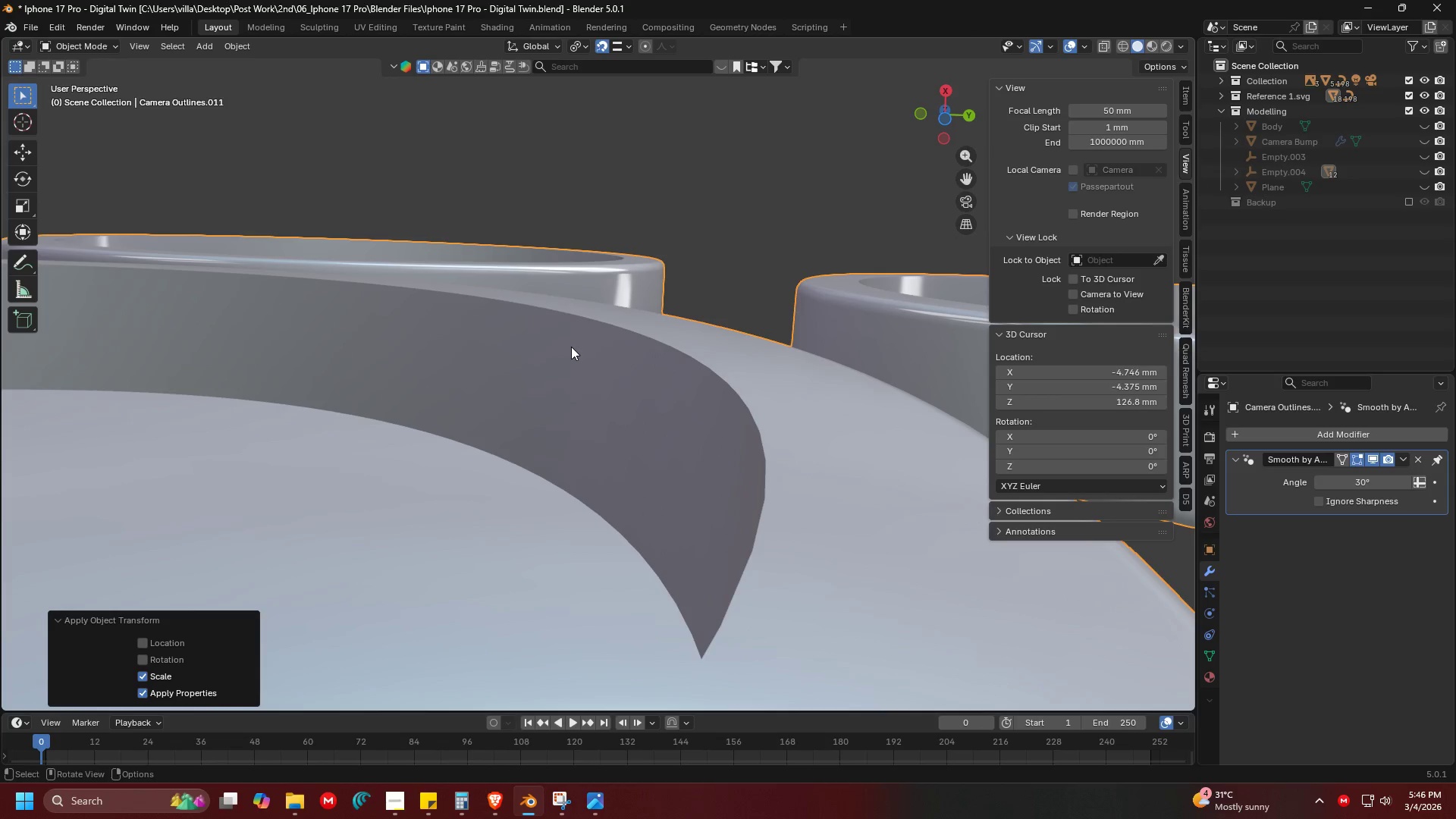 
key(Alt+AltLeft)
 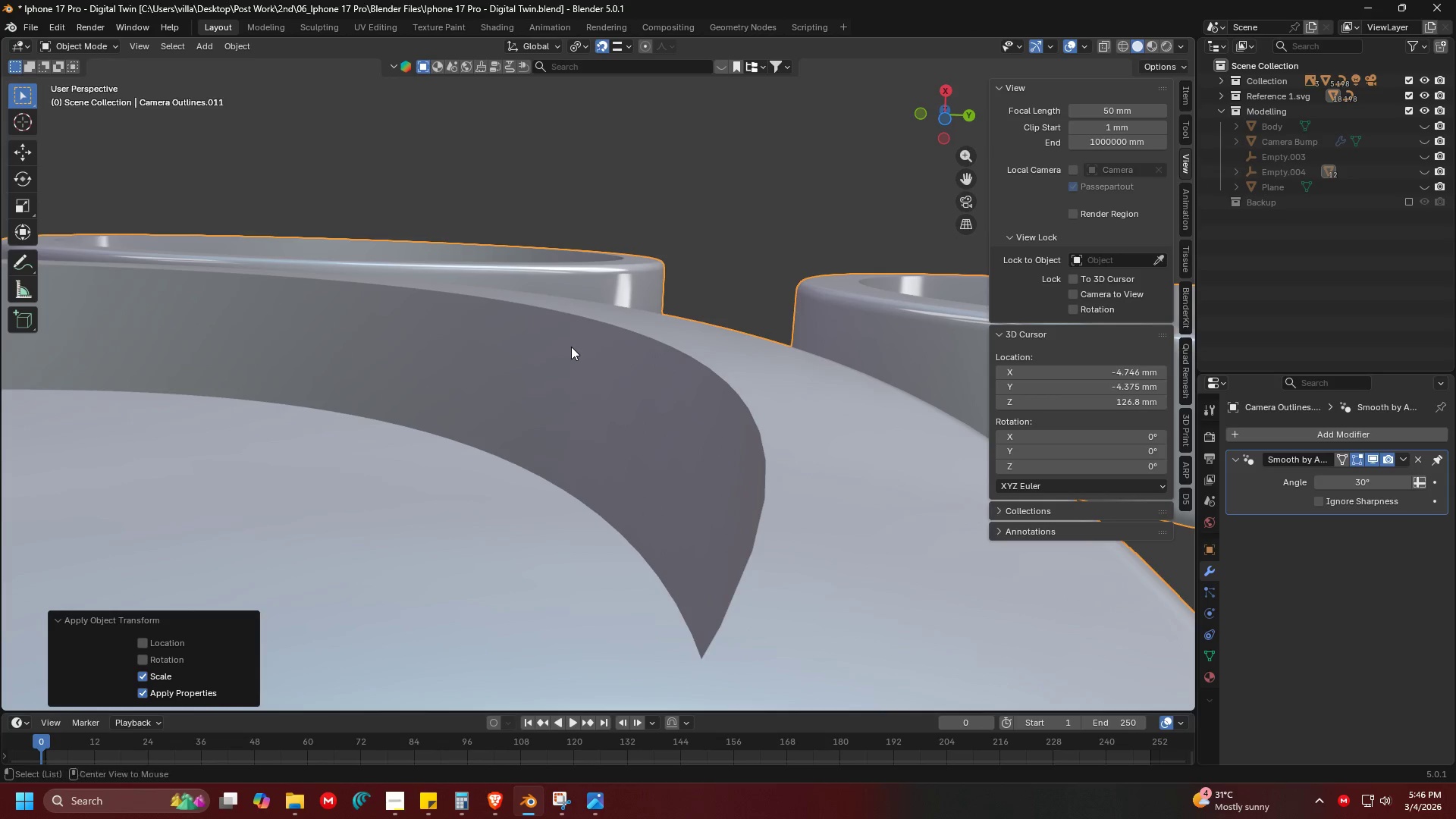 
key(Alt+Tab)
 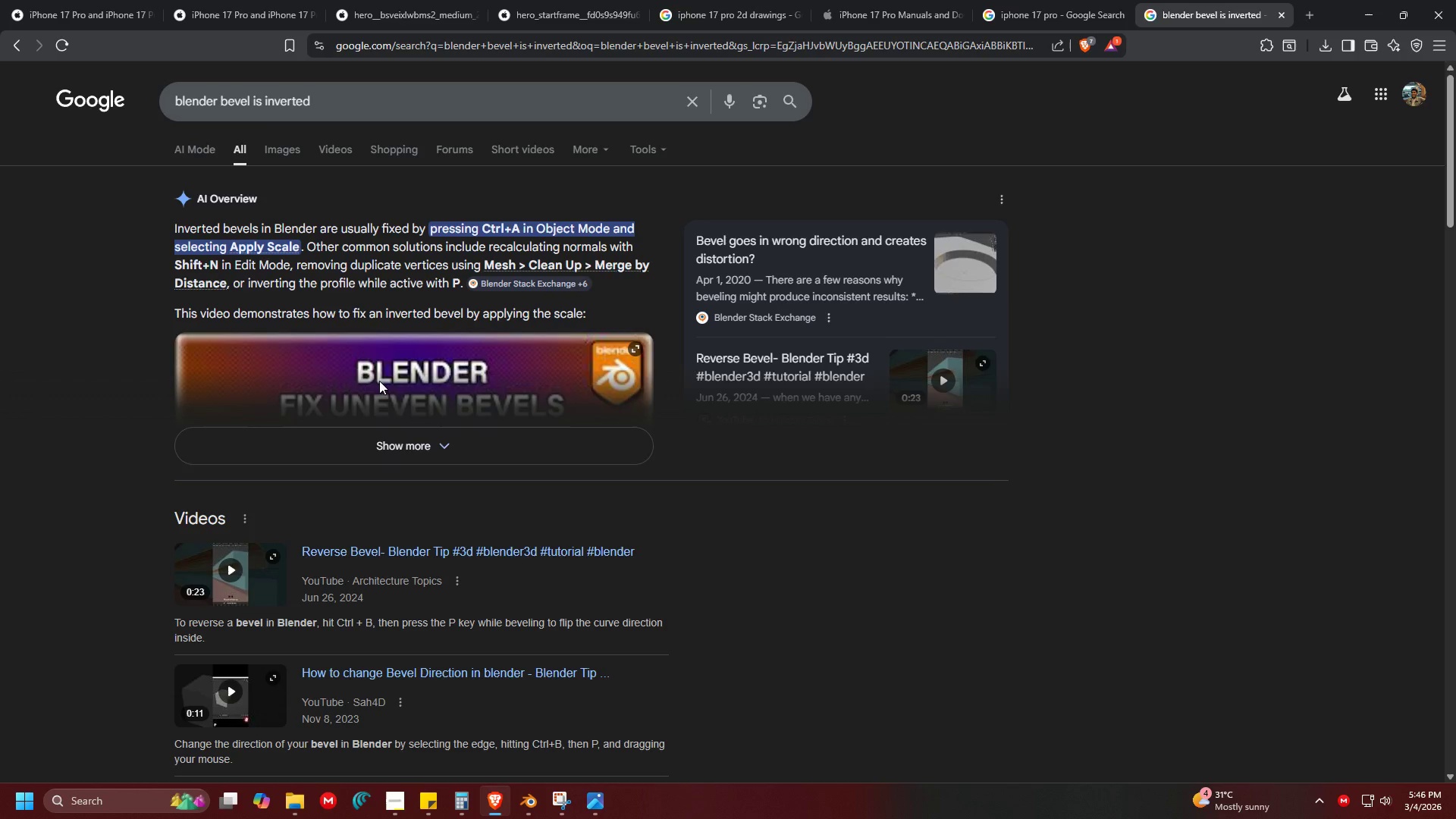 
left_click([392, 444])
 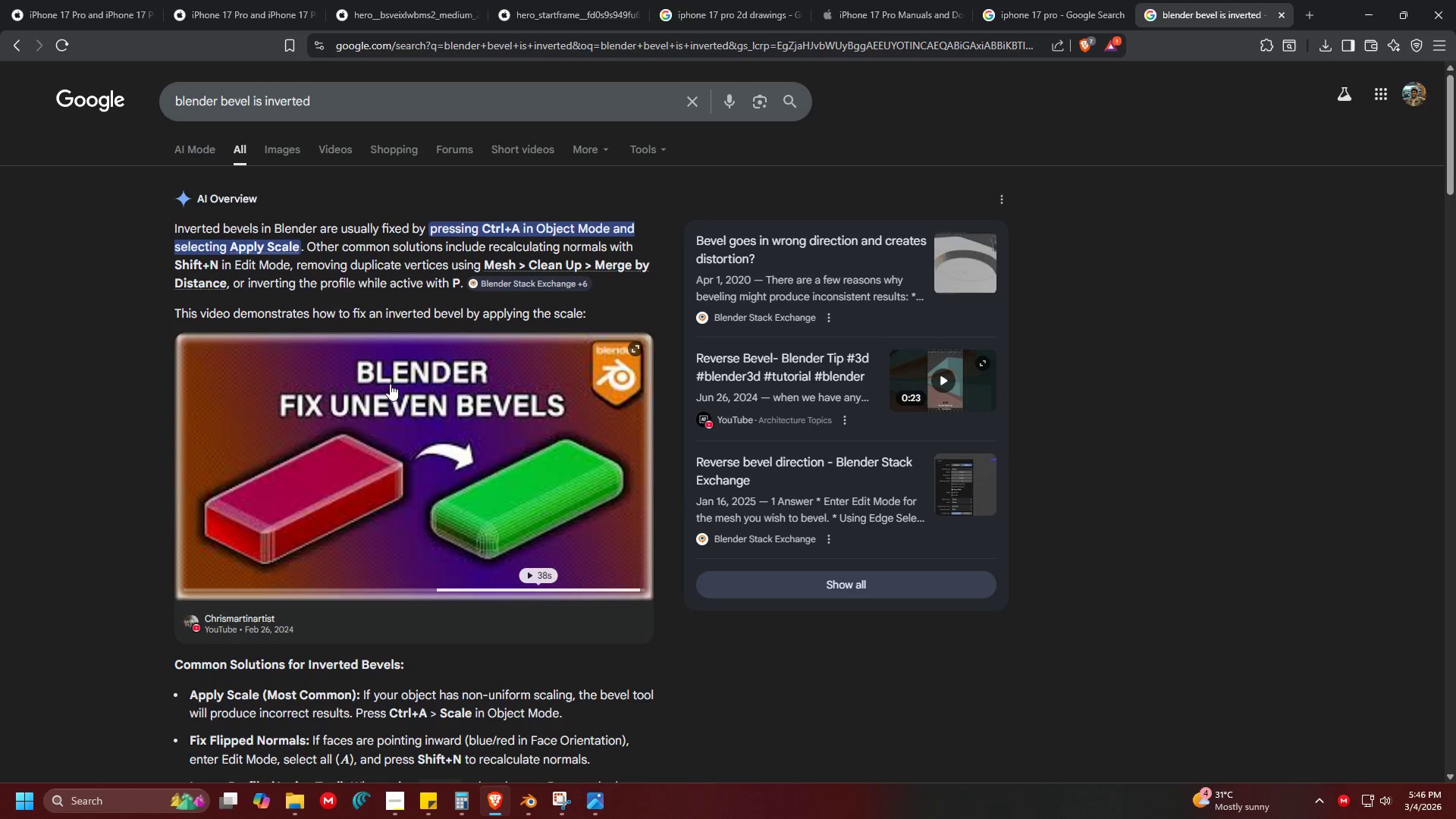 
scroll: coordinate [389, 382], scroll_direction: down, amount: 4.0
 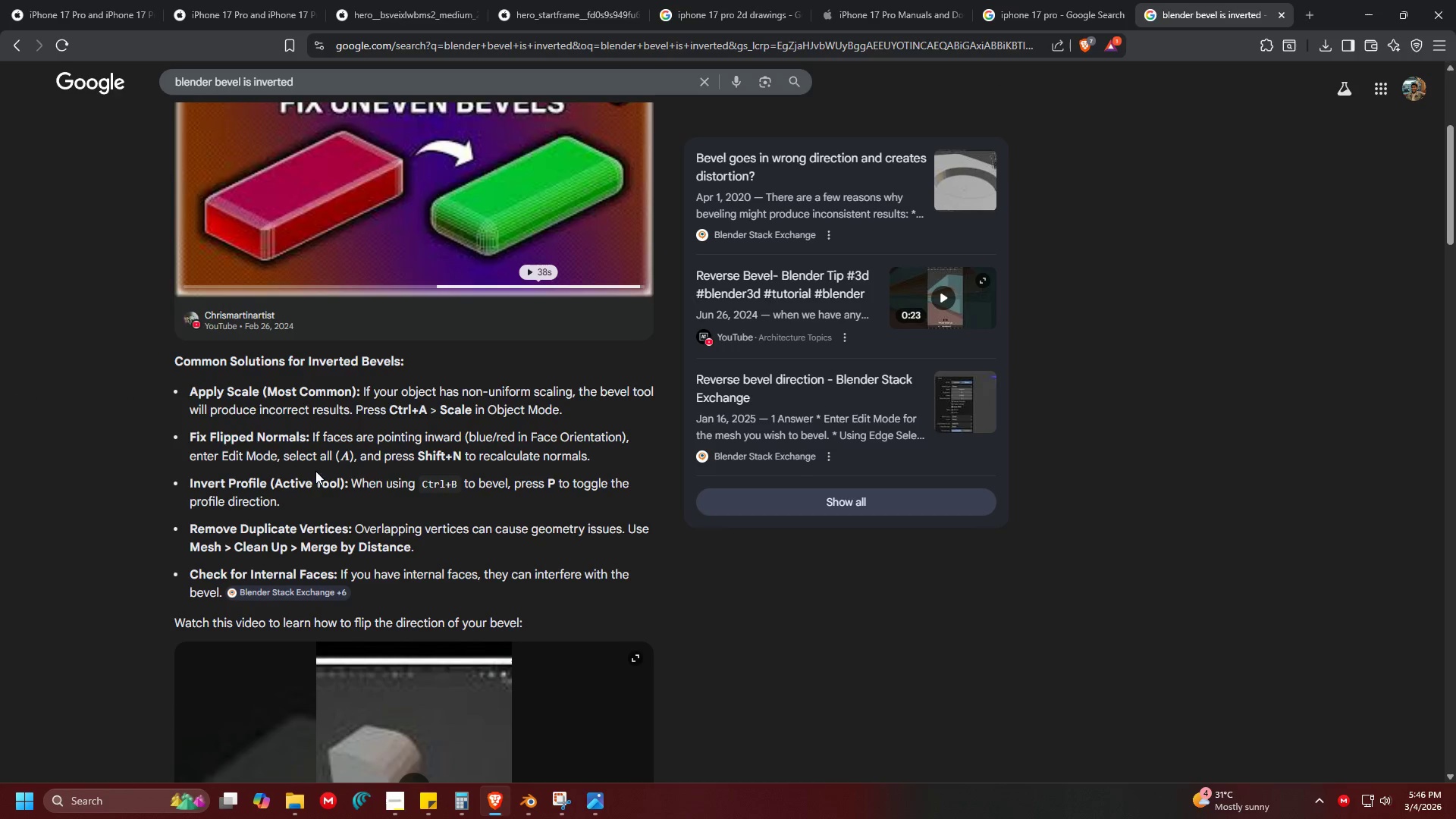 
left_click_drag(start_coordinate=[289, 486], to_coordinate=[347, 488])
 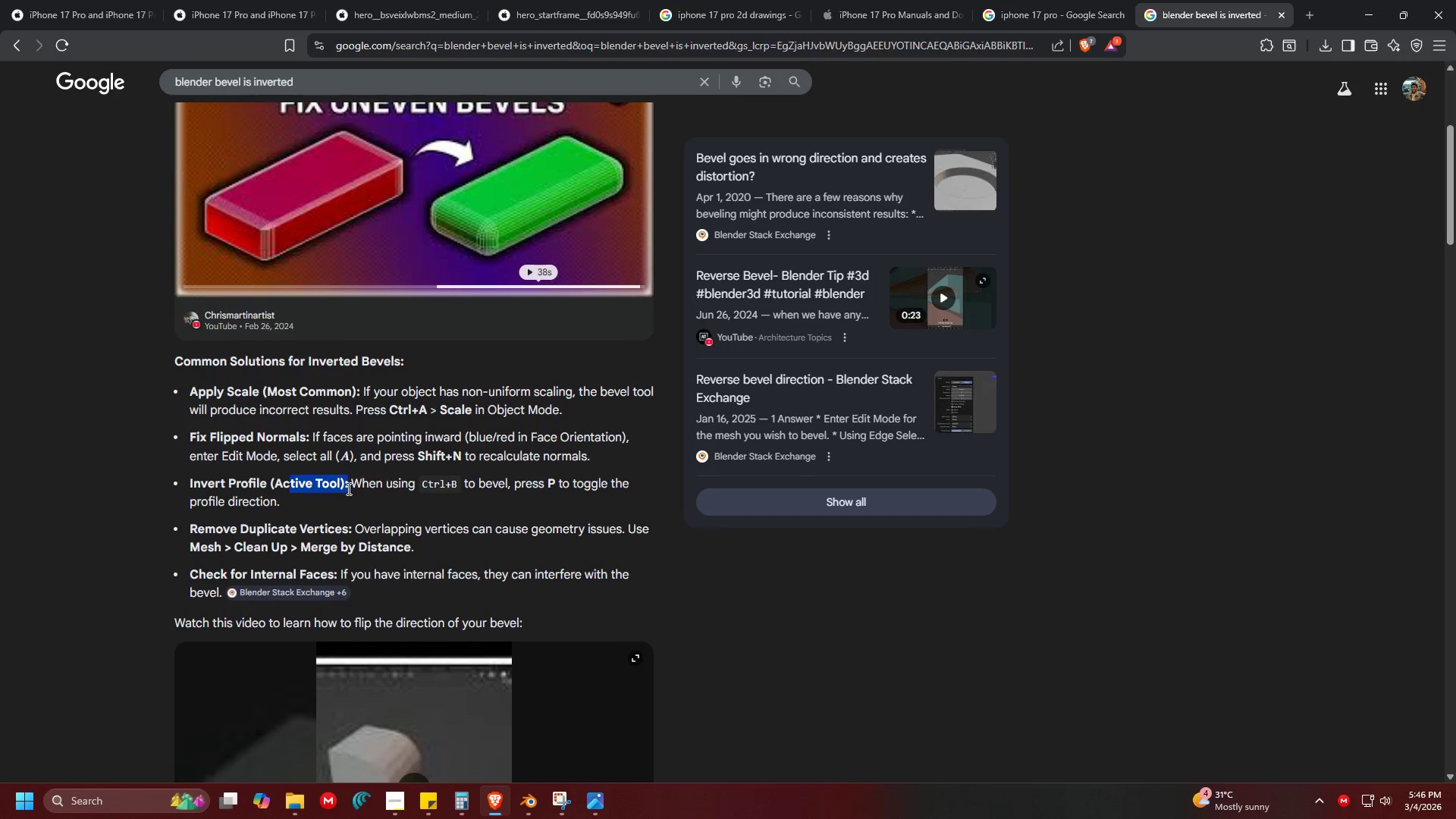 
double_click([347, 488])
 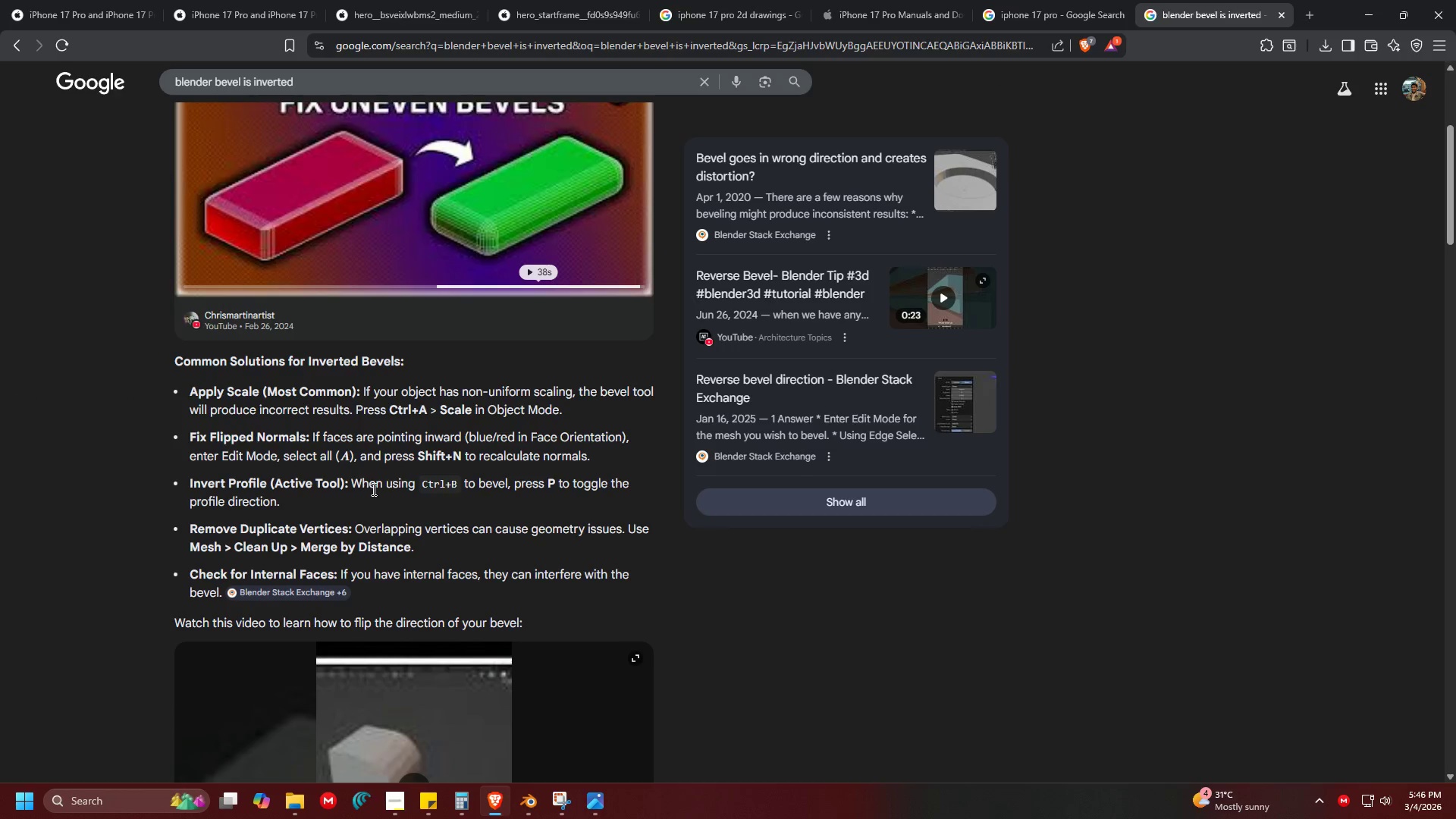 
left_click_drag(start_coordinate=[373, 489], to_coordinate=[419, 489])
 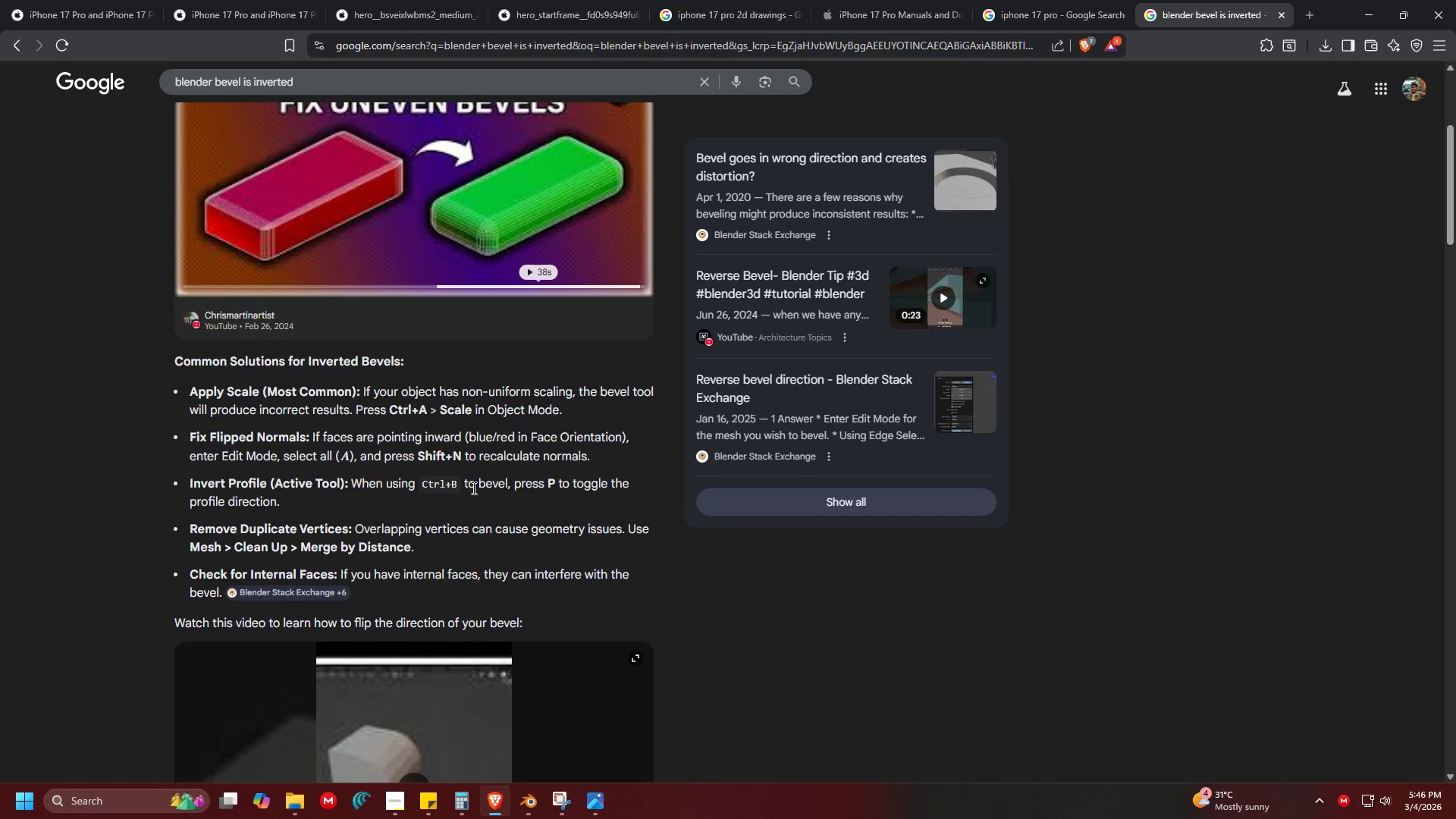 
left_click_drag(start_coordinate=[497, 482], to_coordinate=[598, 482])
 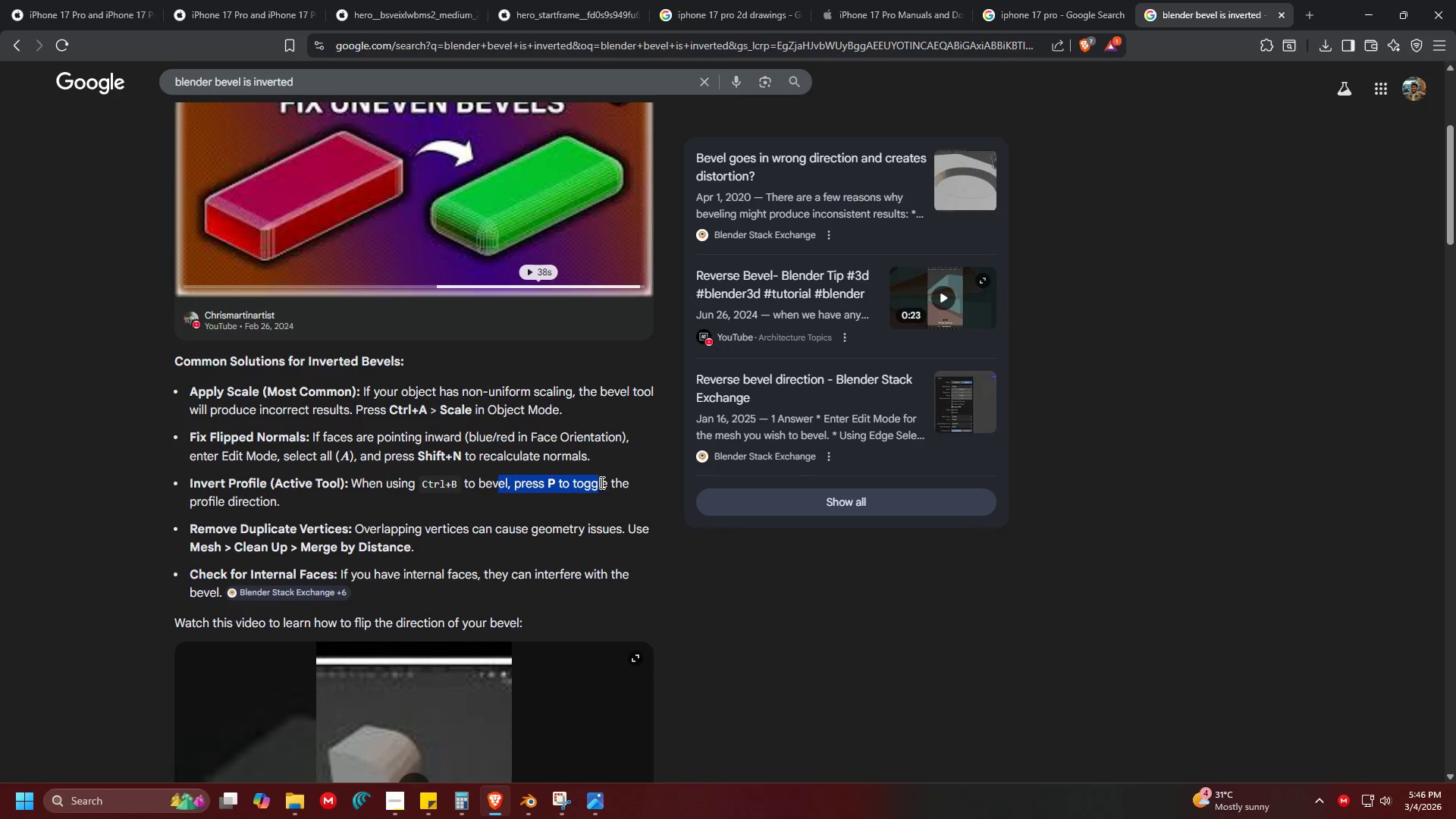 
triple_click([601, 482])
 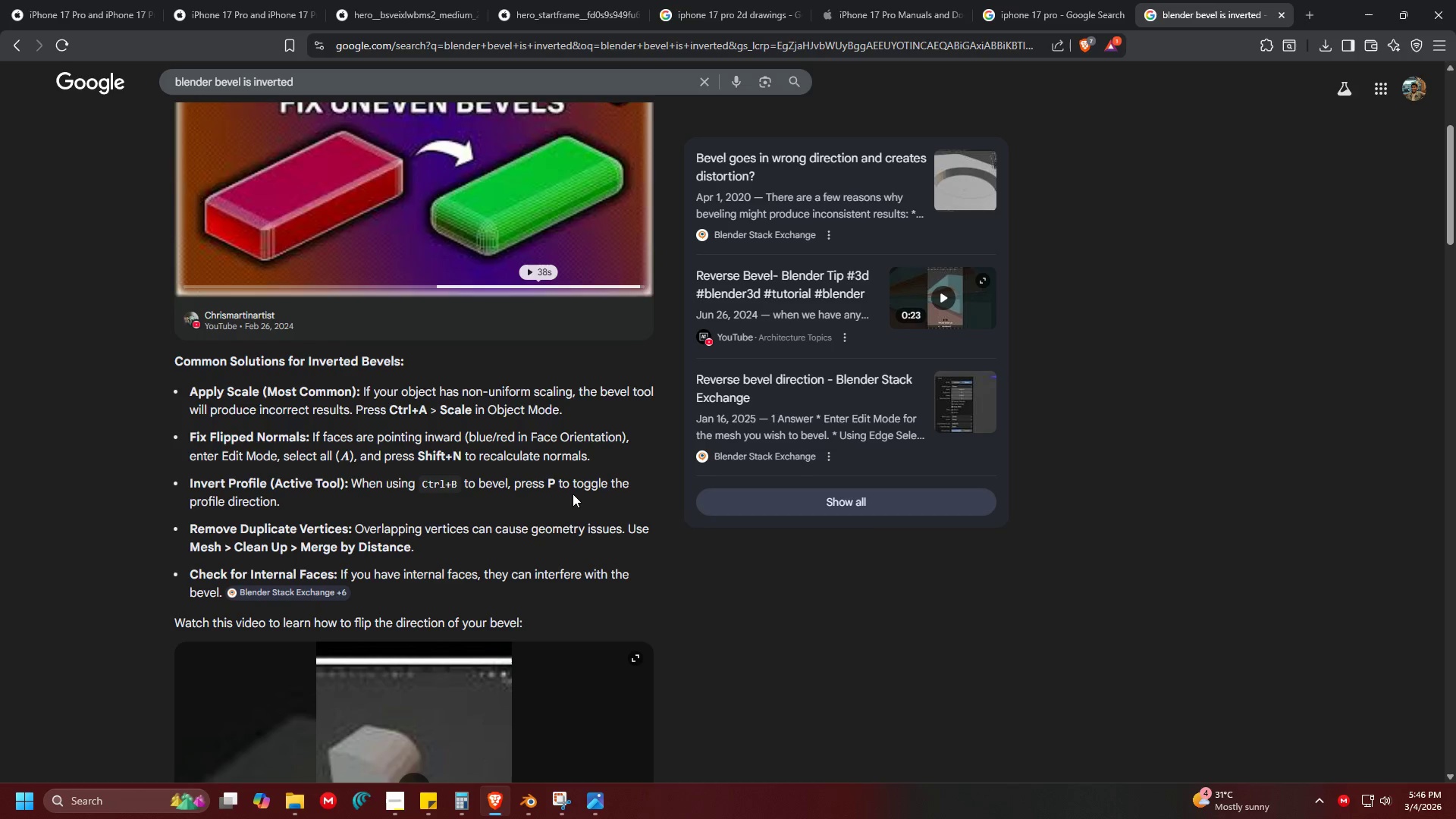 
key(Alt+AltLeft)
 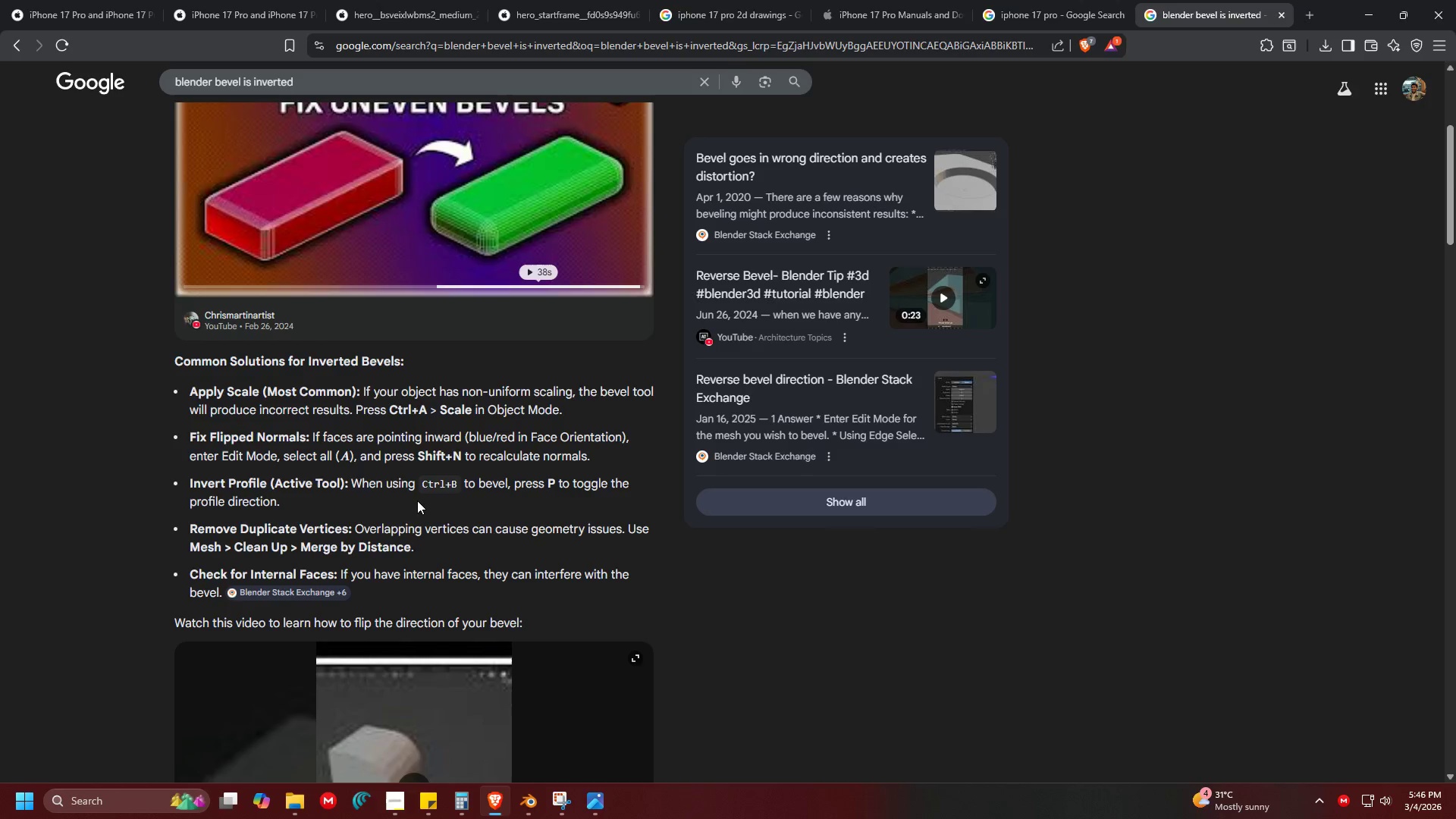 
key(Alt+Tab)
 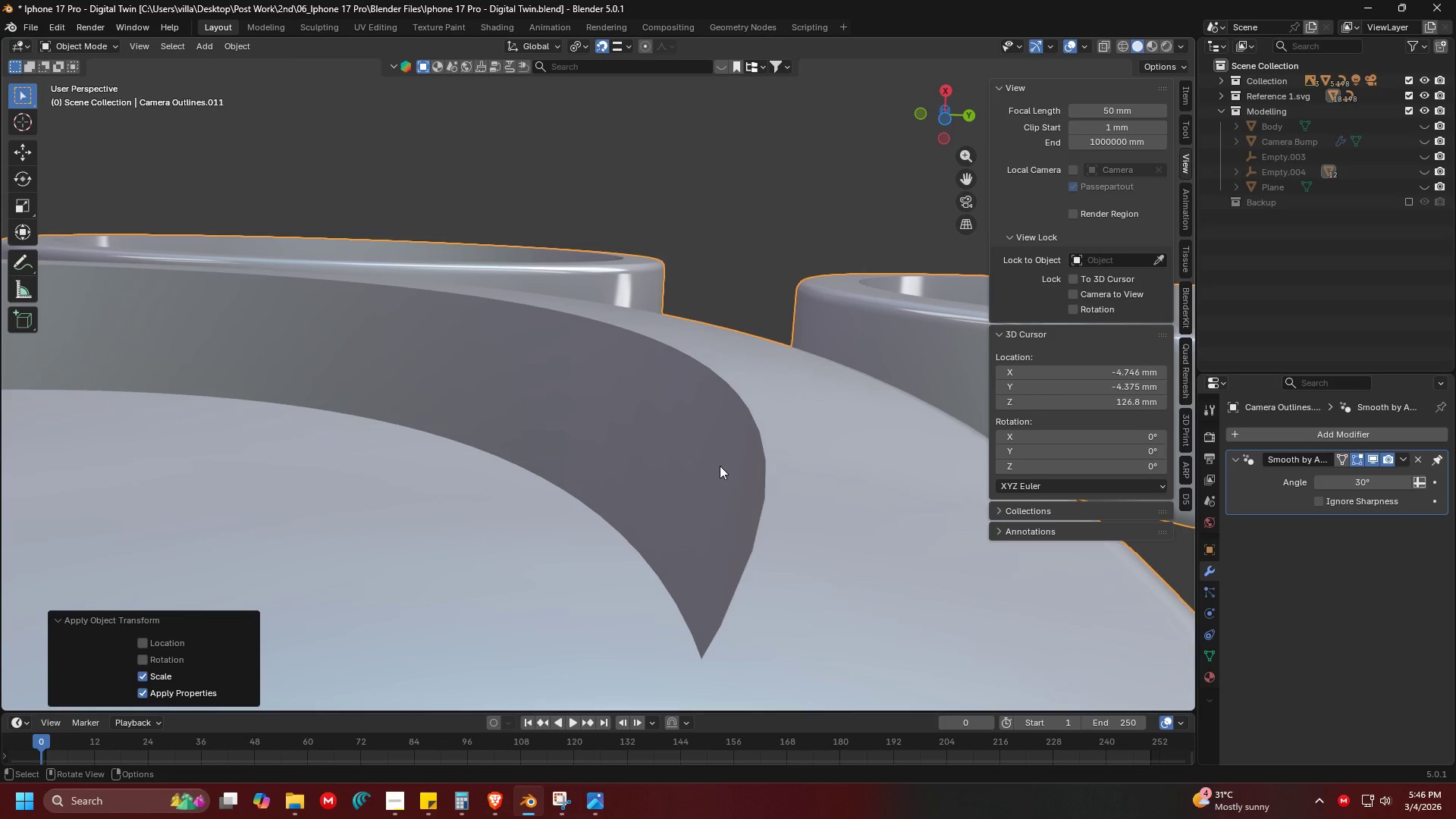 
key(Tab)
 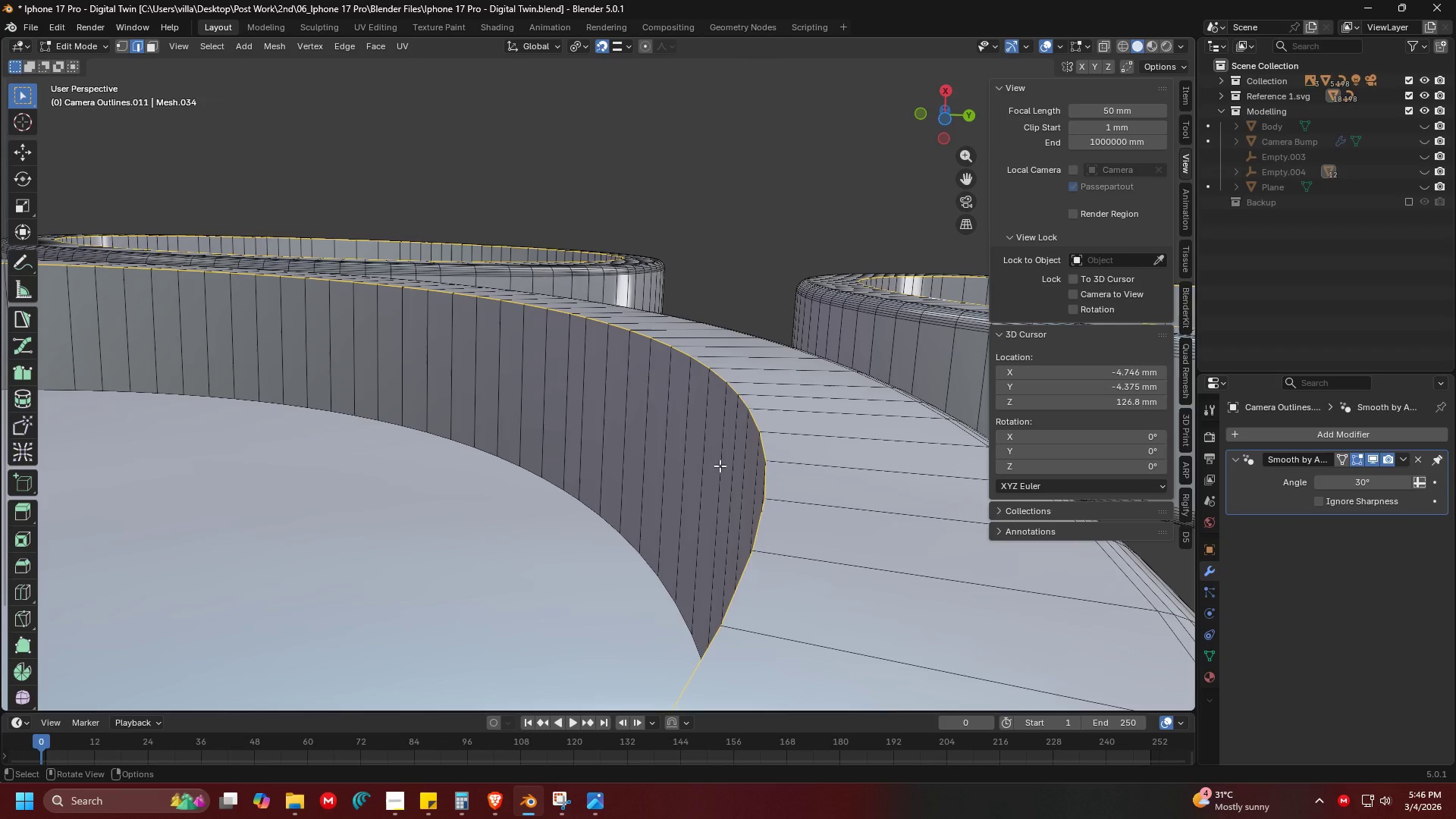 
key(Control+B)
 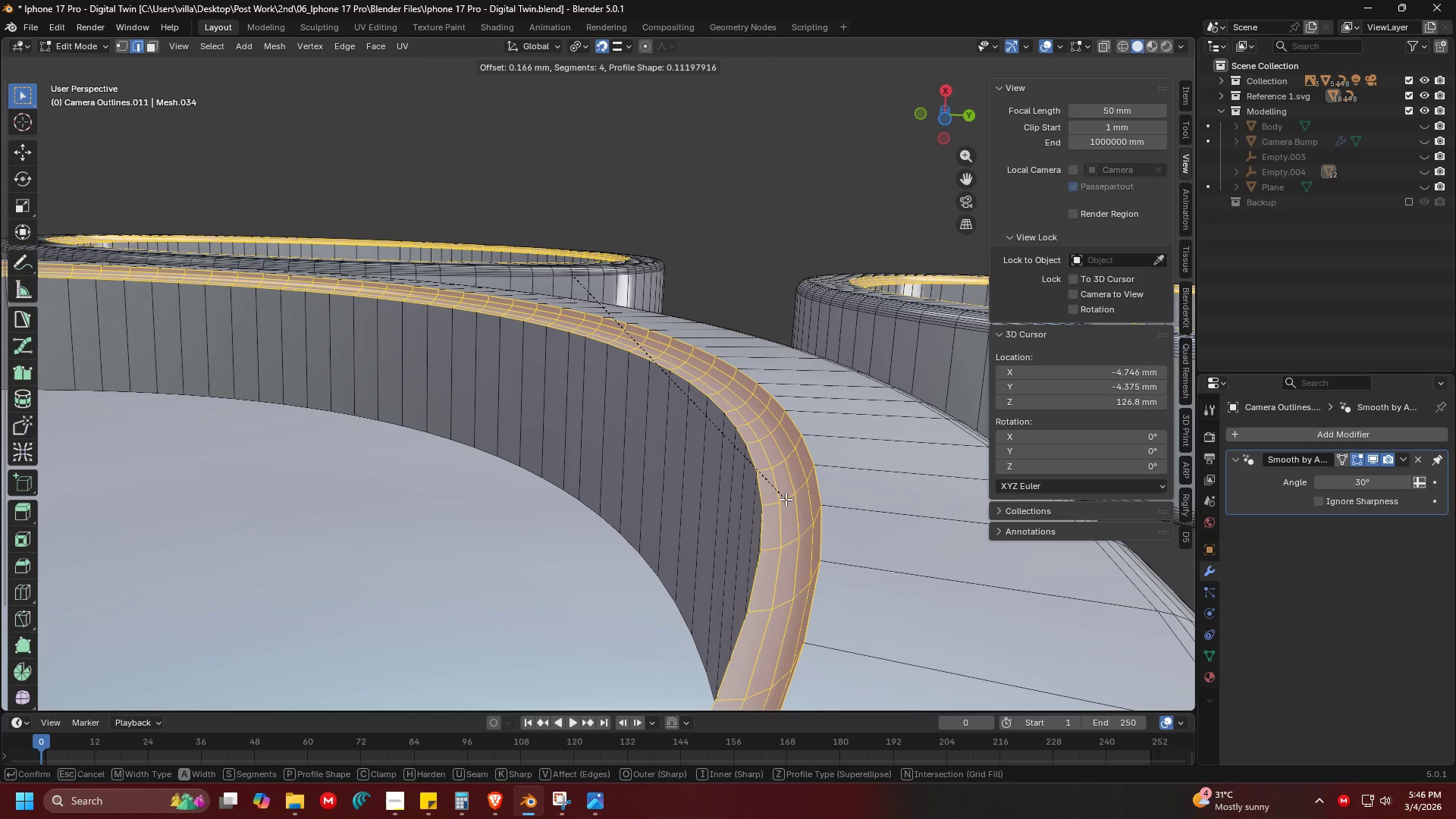 
key(P)
 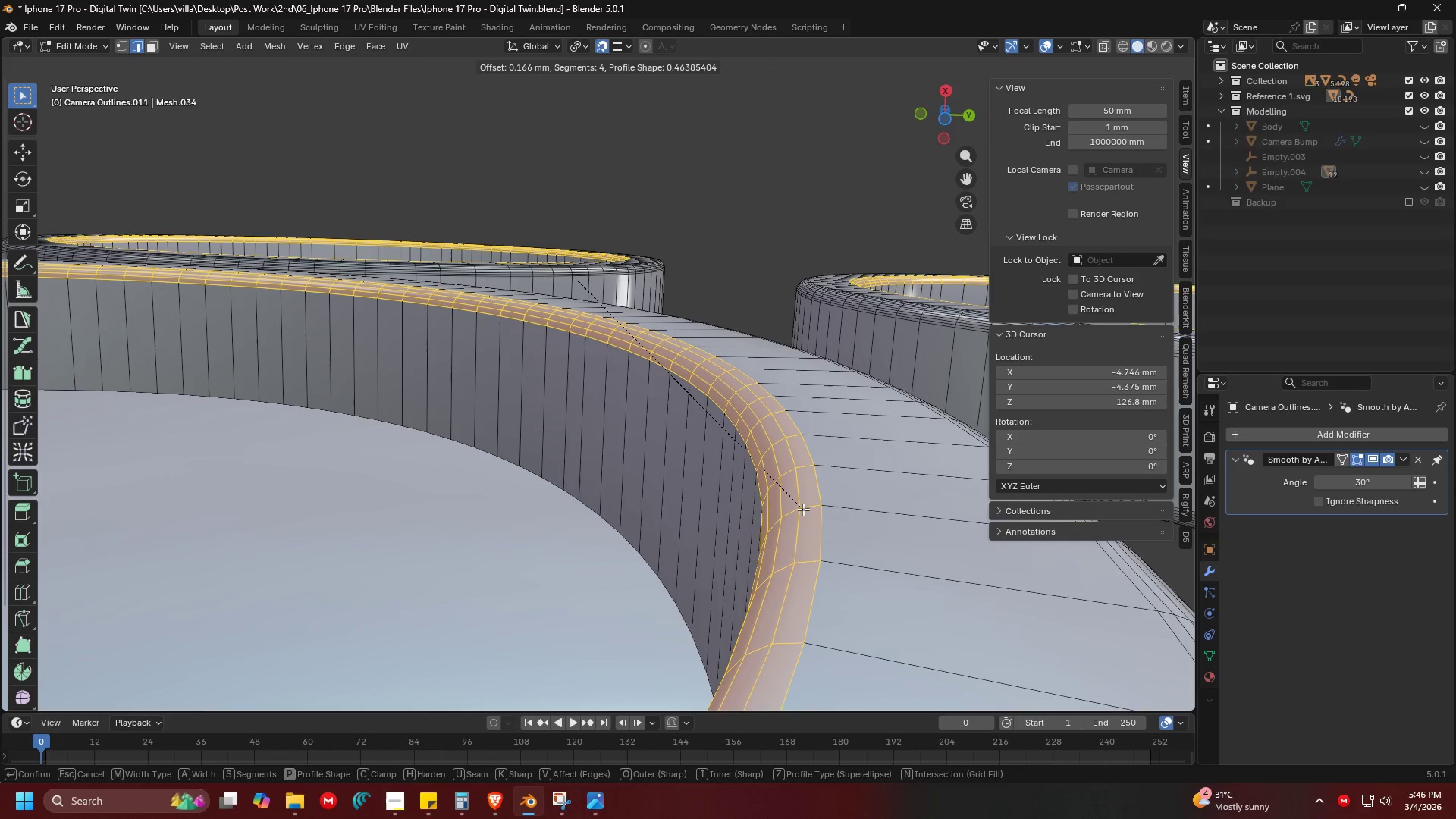 
wait(6.25)
 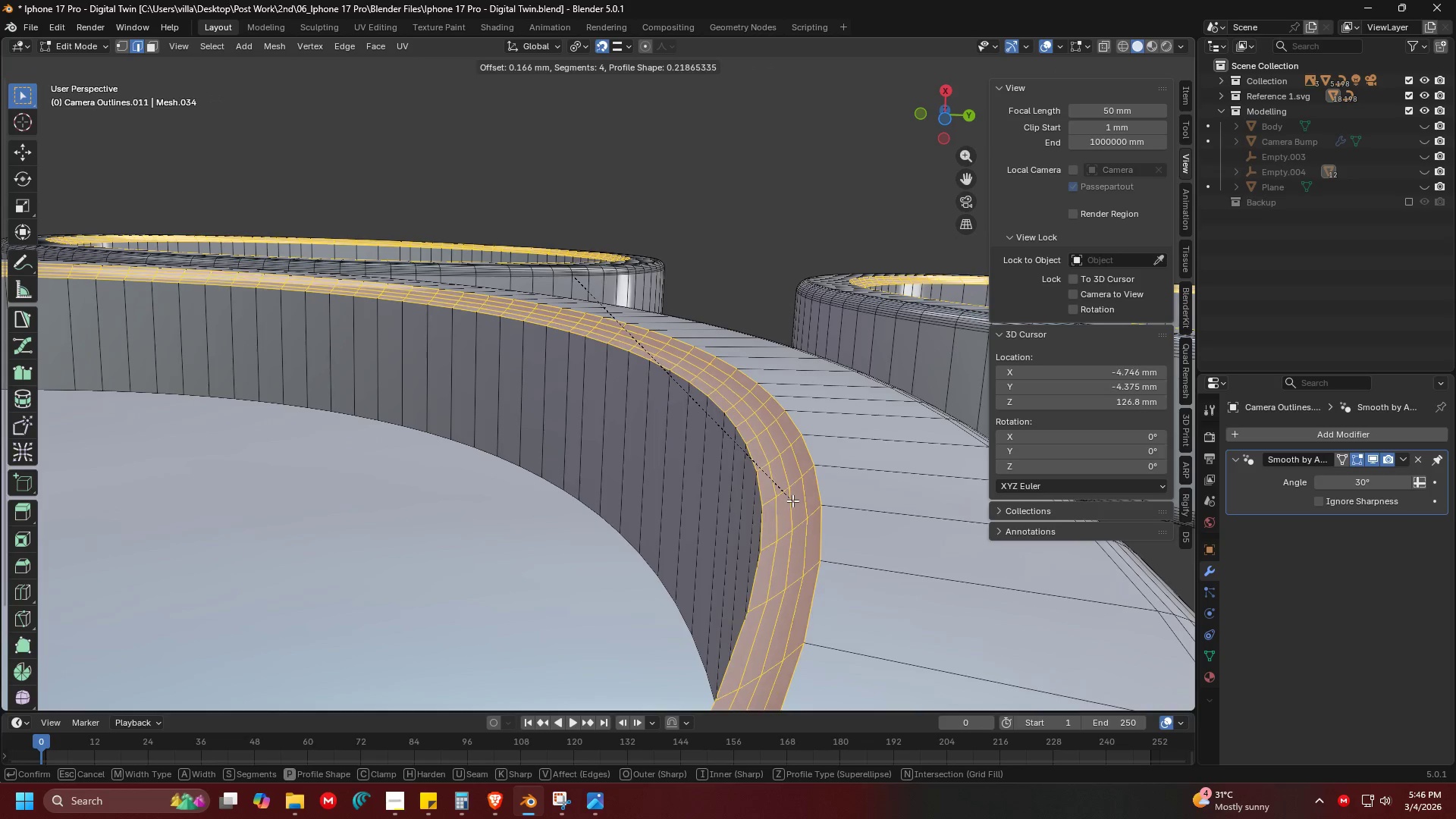 
key(P)
 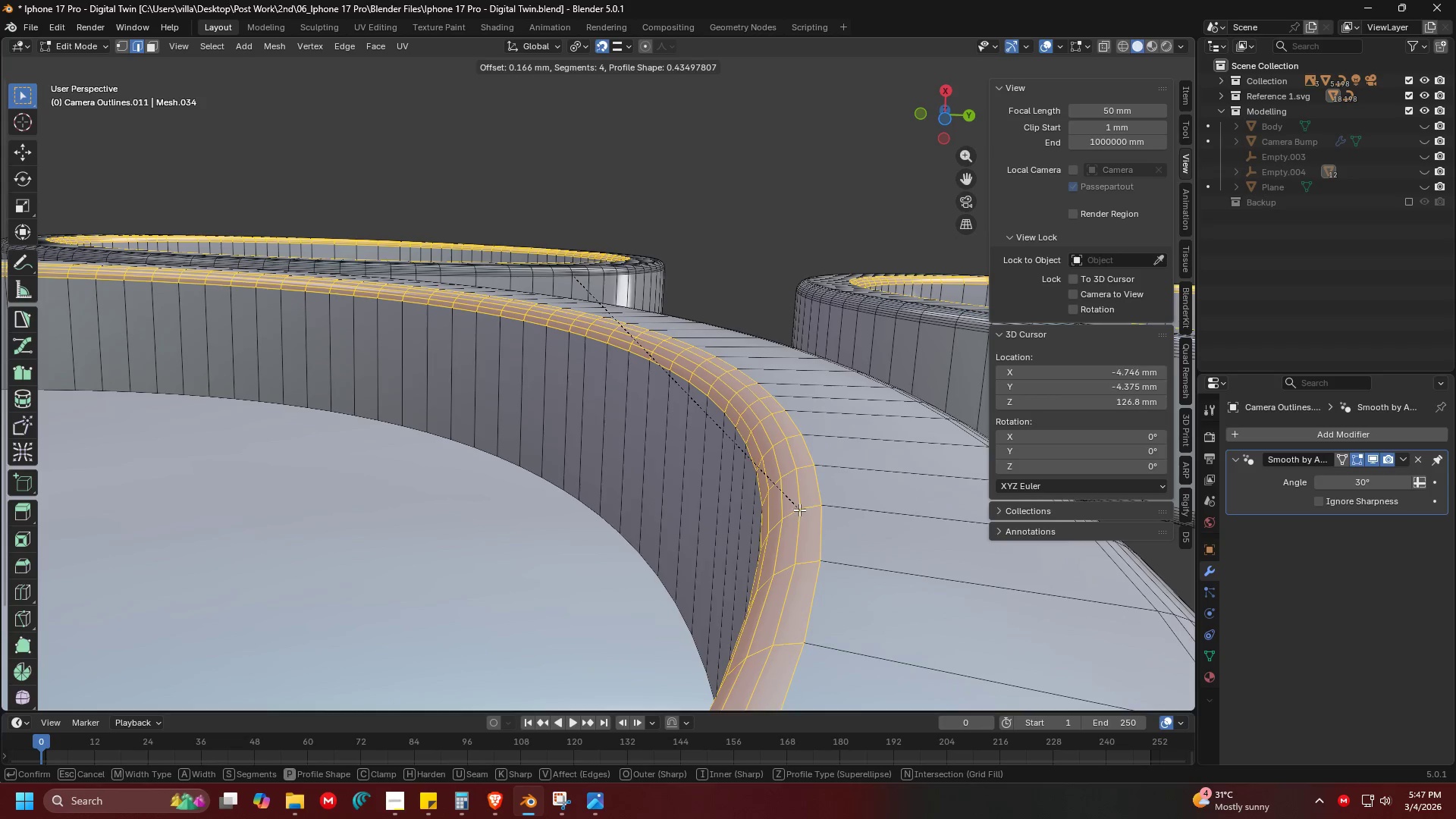 
left_click([799, 510])
 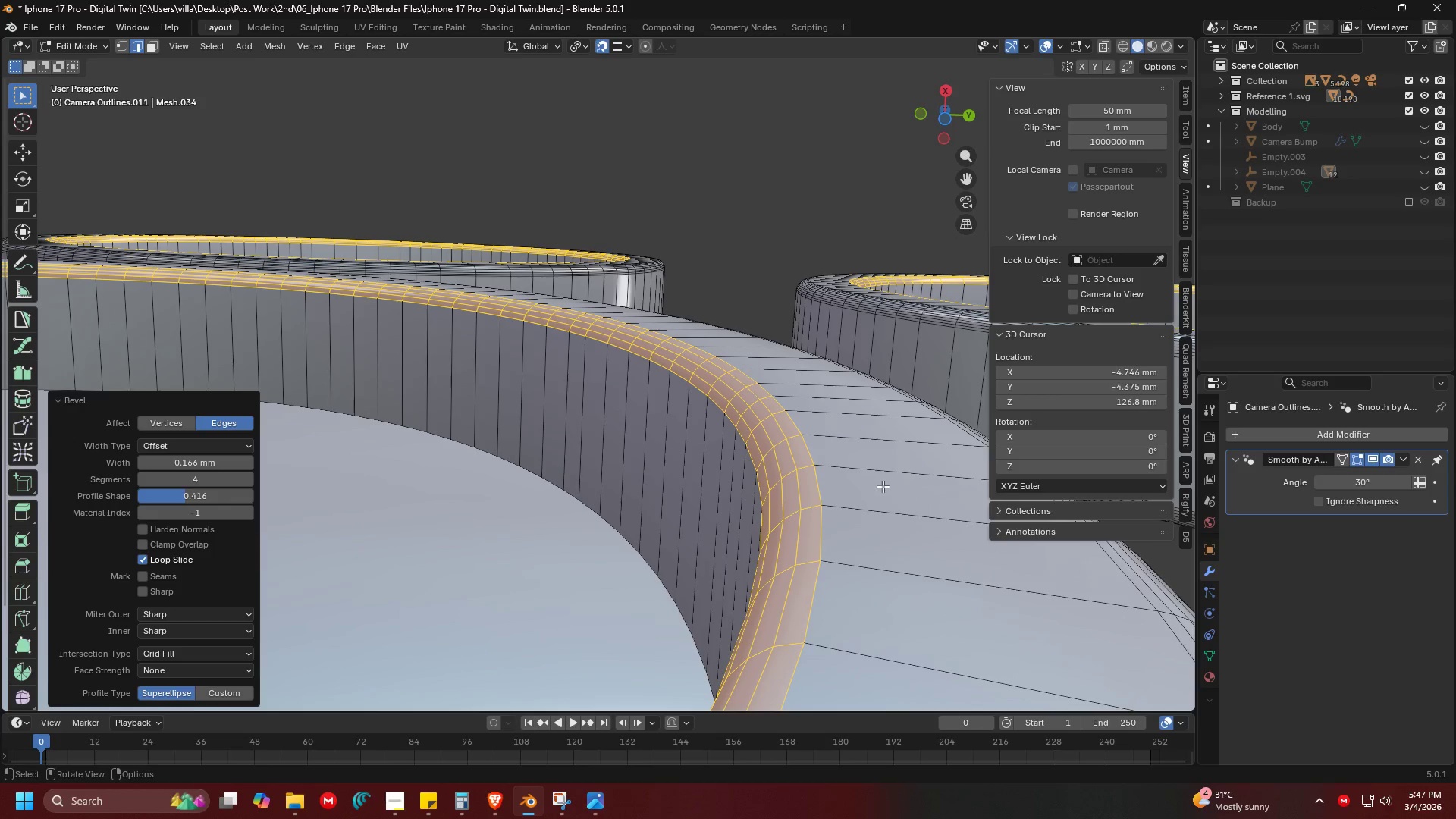 
key(Control+ControlLeft)
 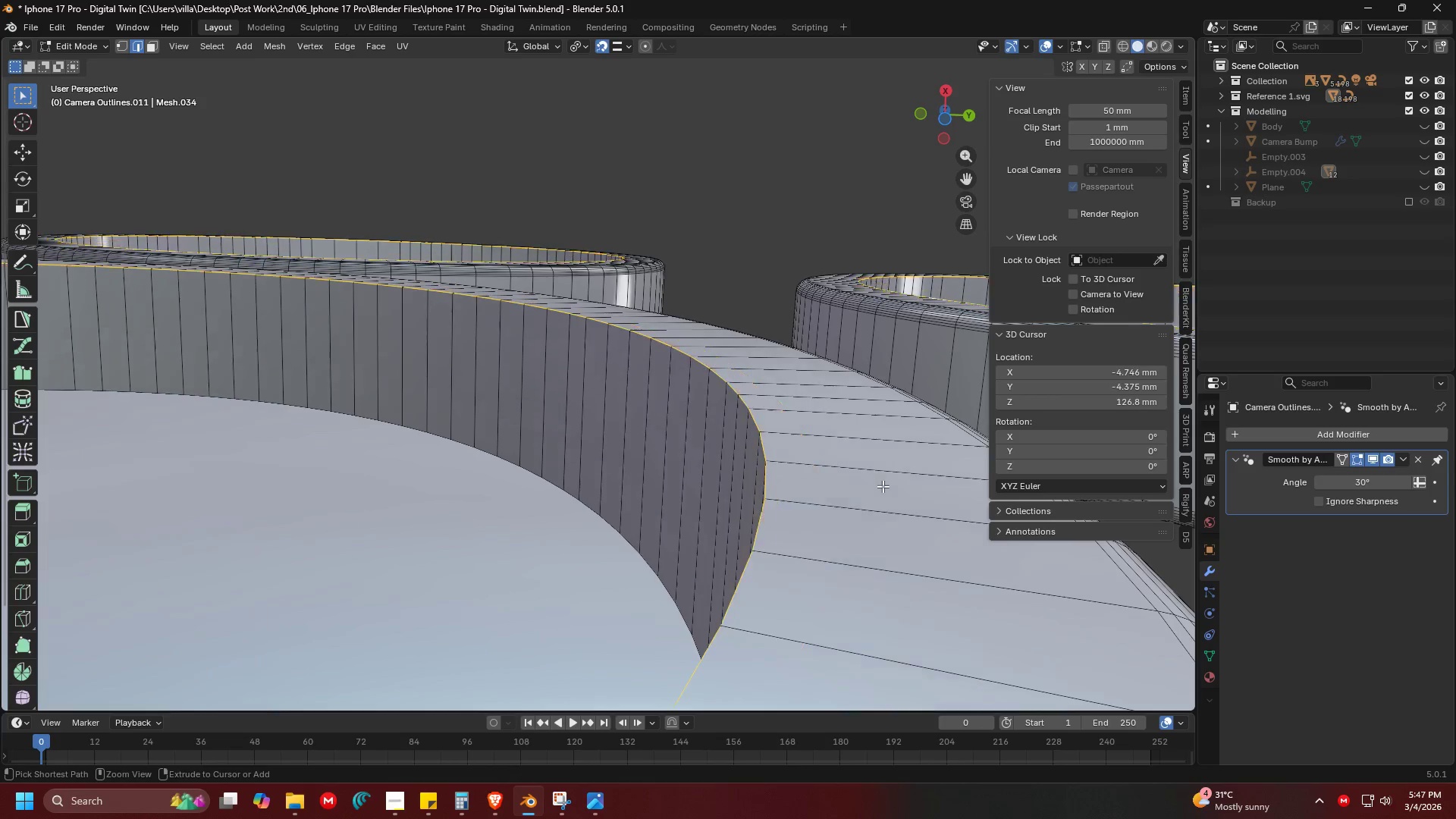 
key(Control+Z)
 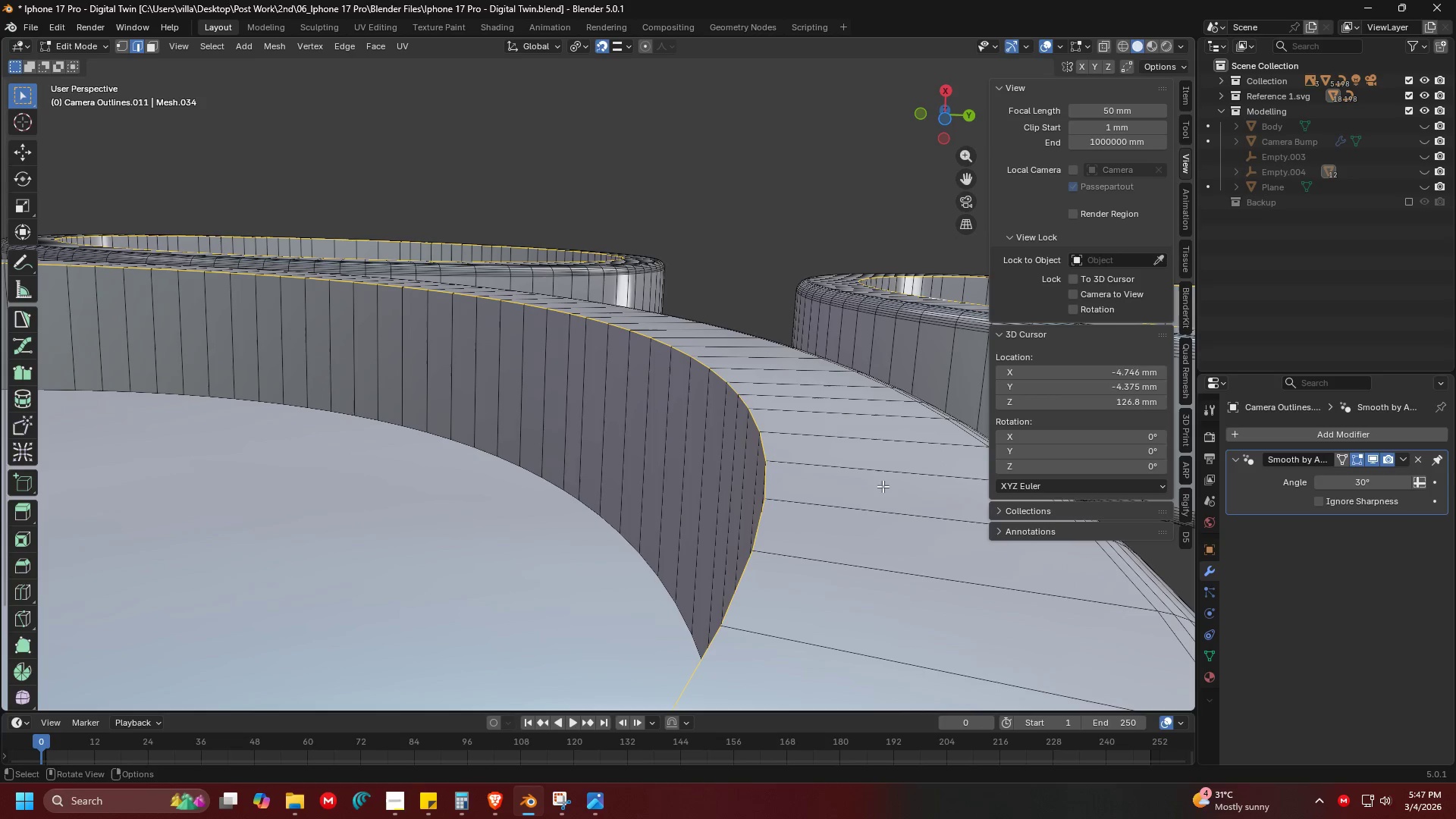 
key(Control+B)
 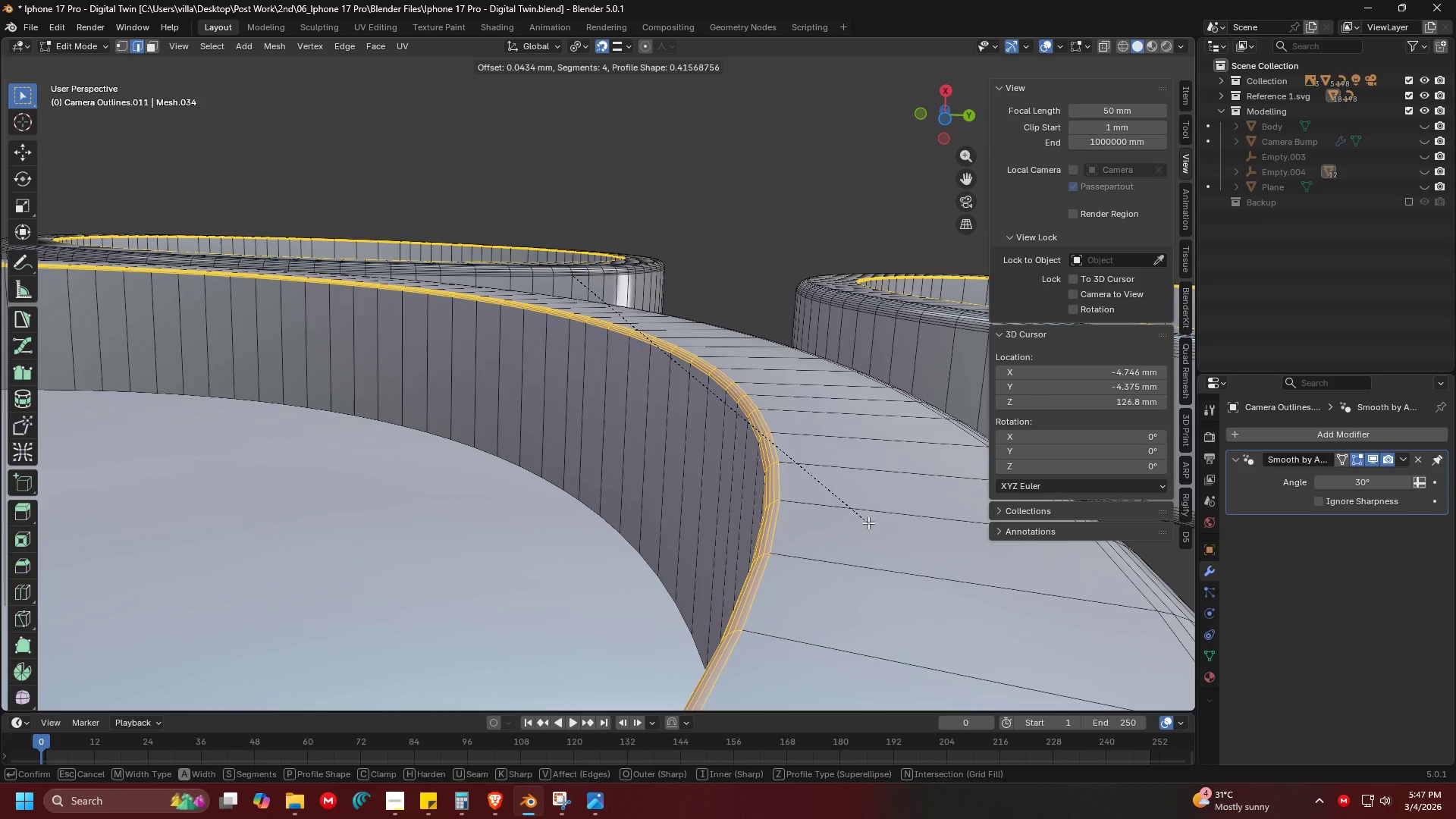 
type(.05)
 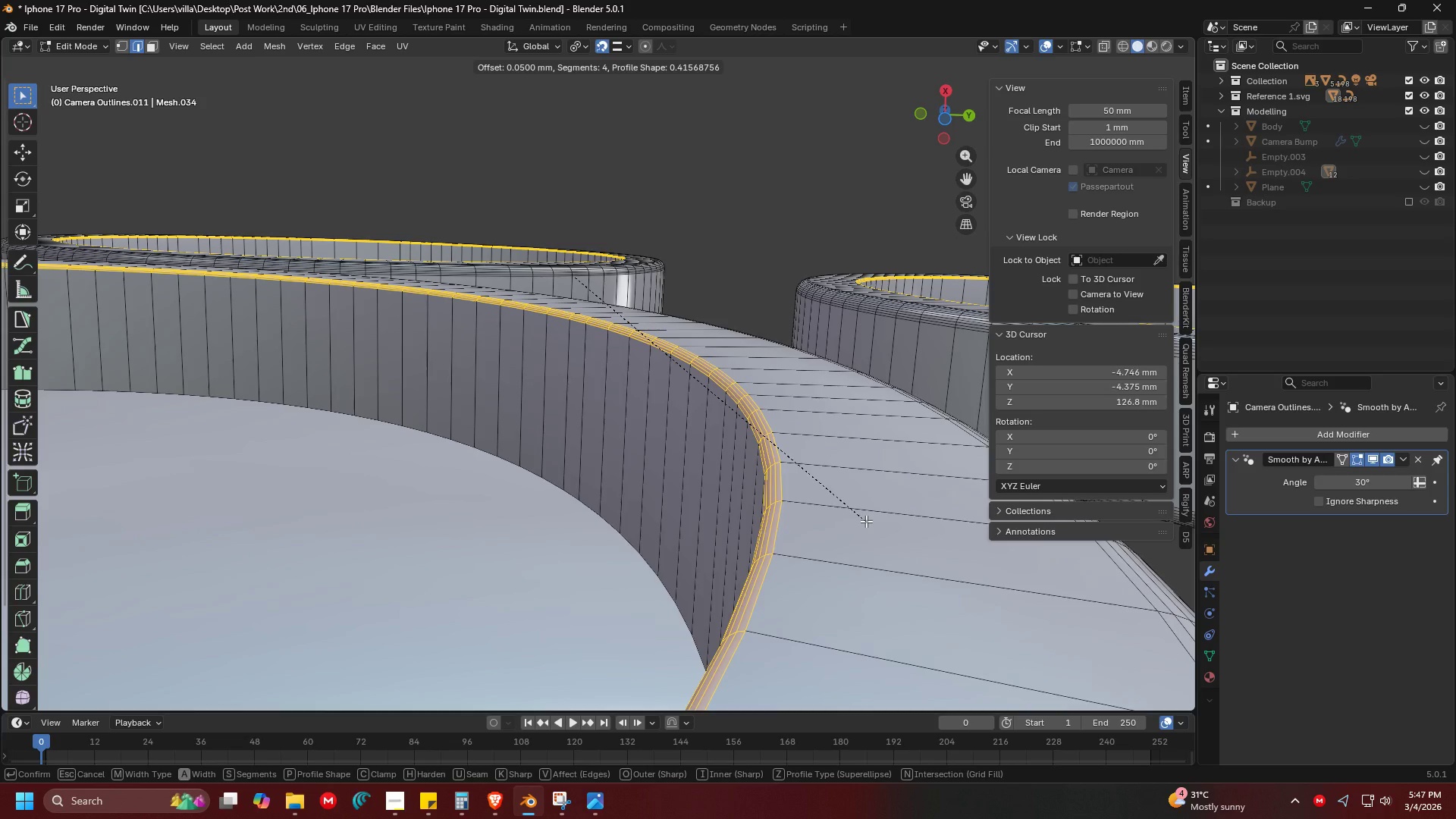 
key(Enter)
 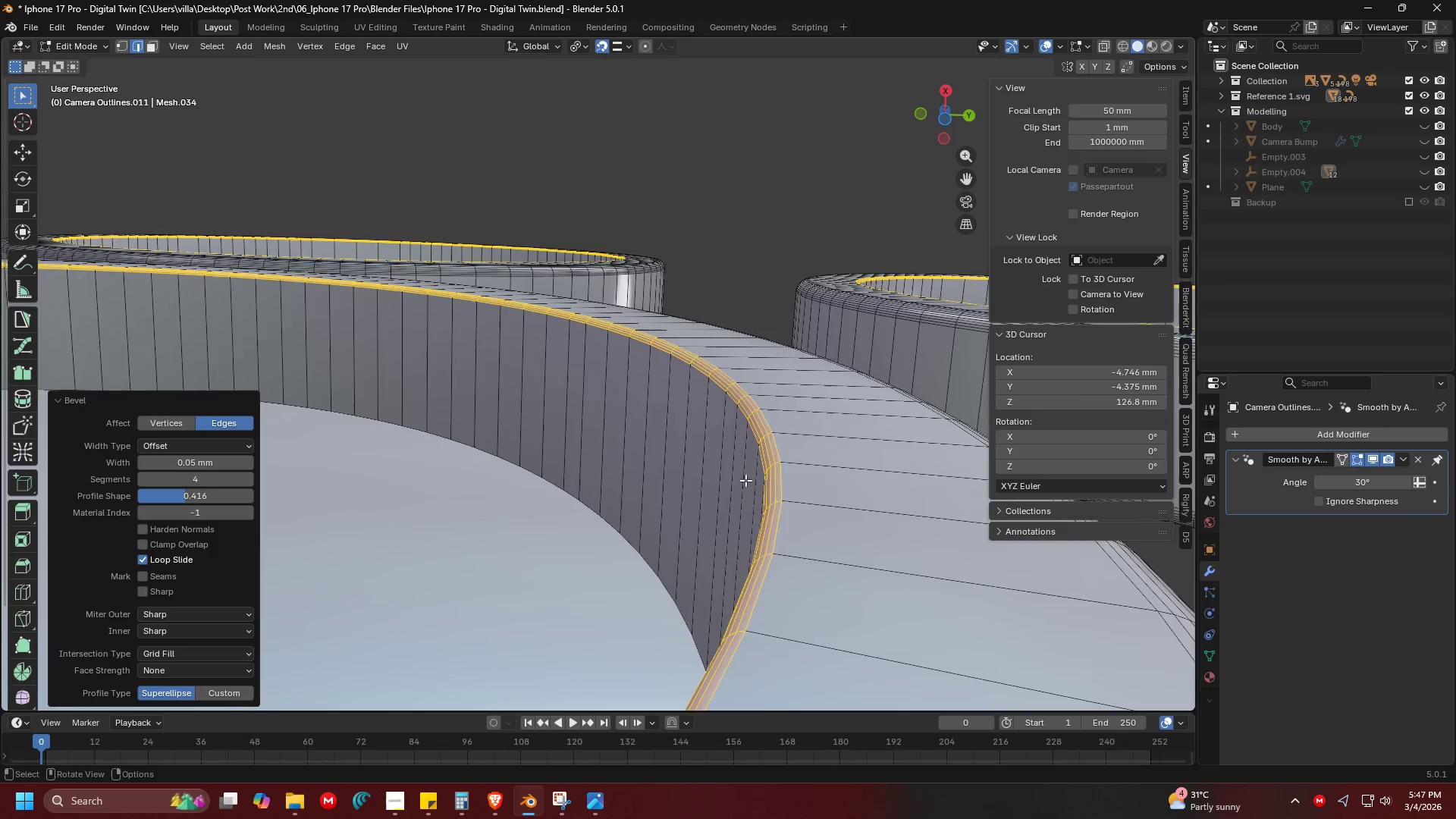 
key(Shift+ShiftLeft)
 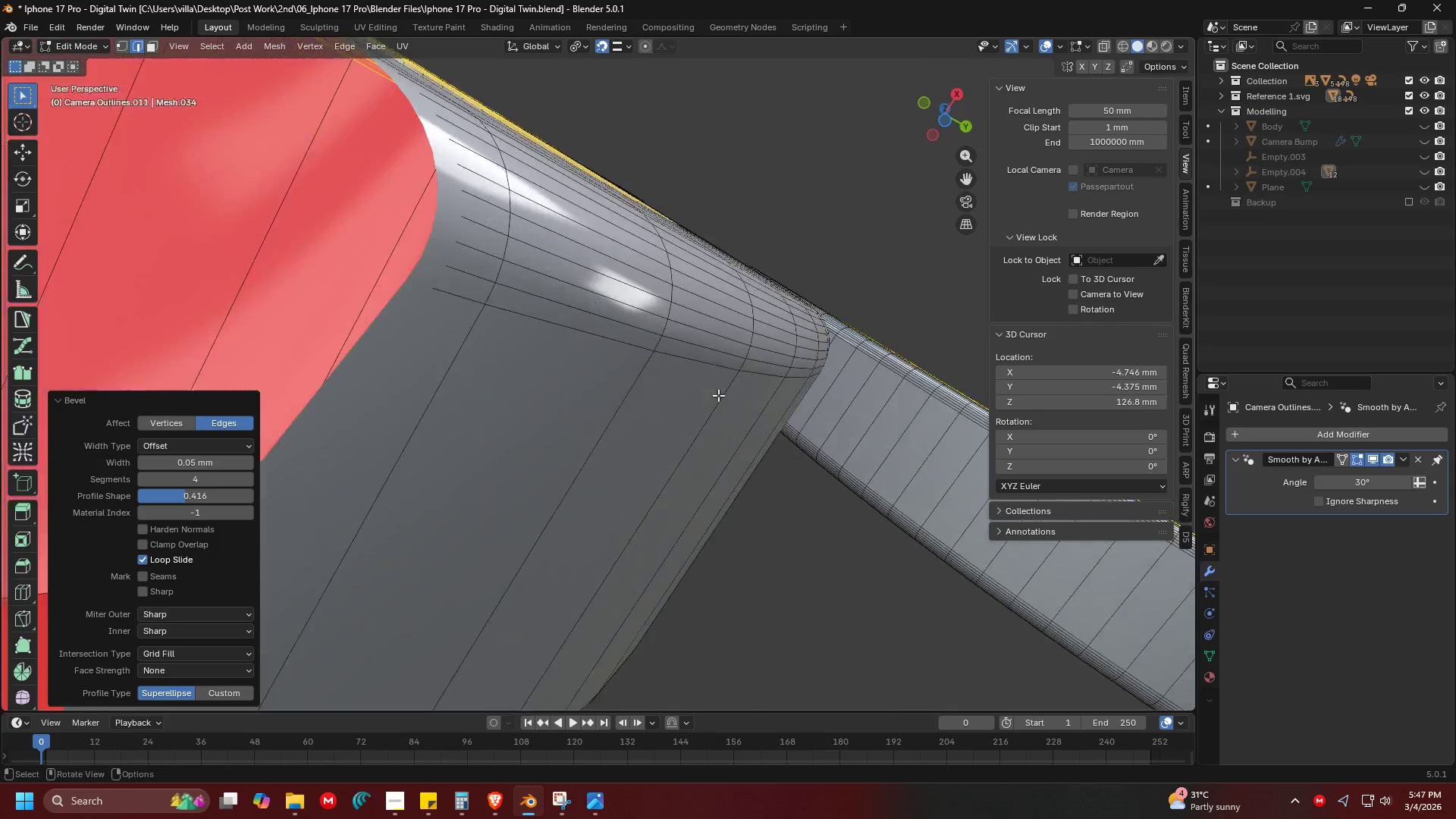 
key(Shift+ShiftLeft)
 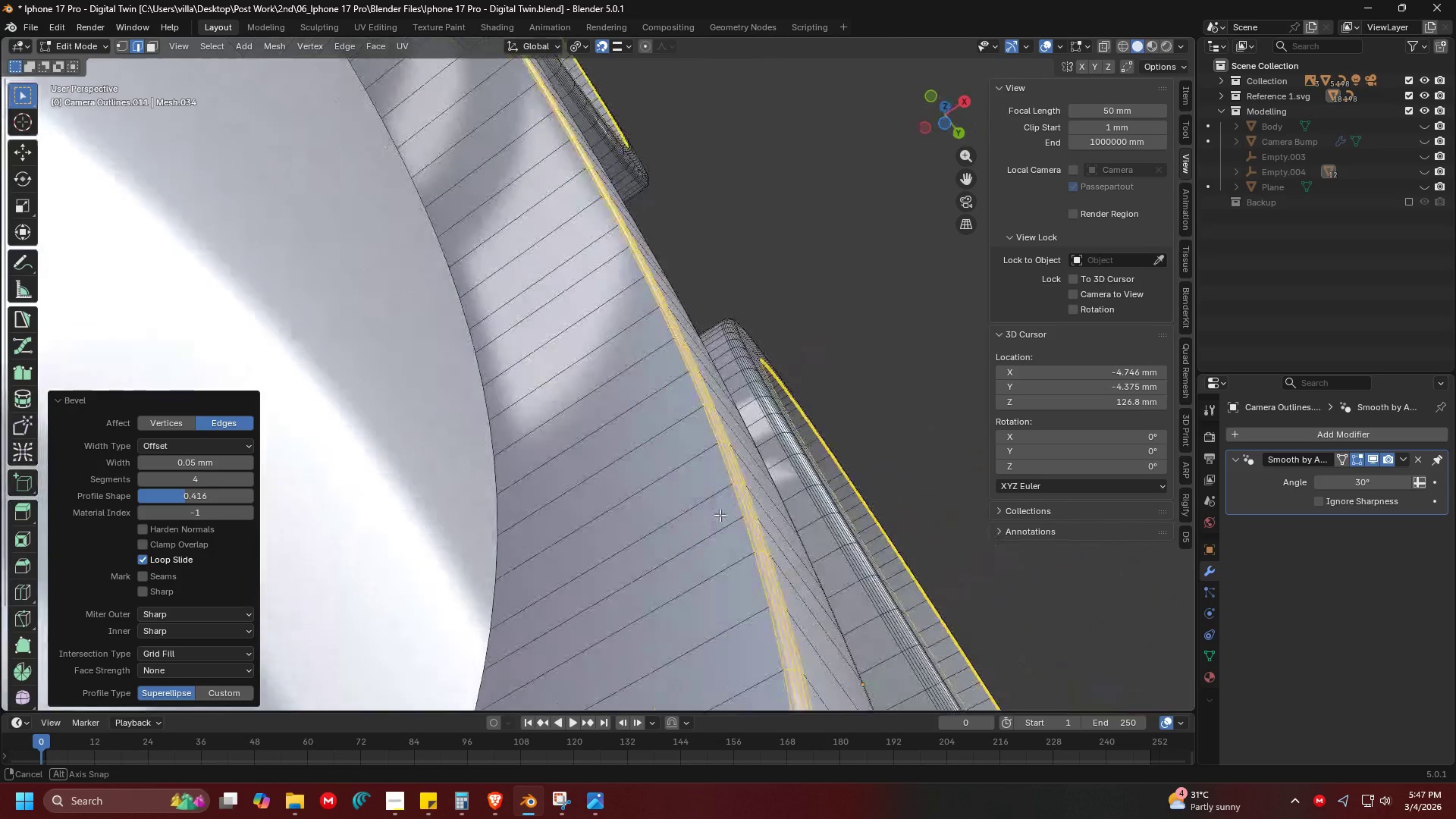 
scroll: coordinate [680, 500], scroll_direction: down, amount: 1.0
 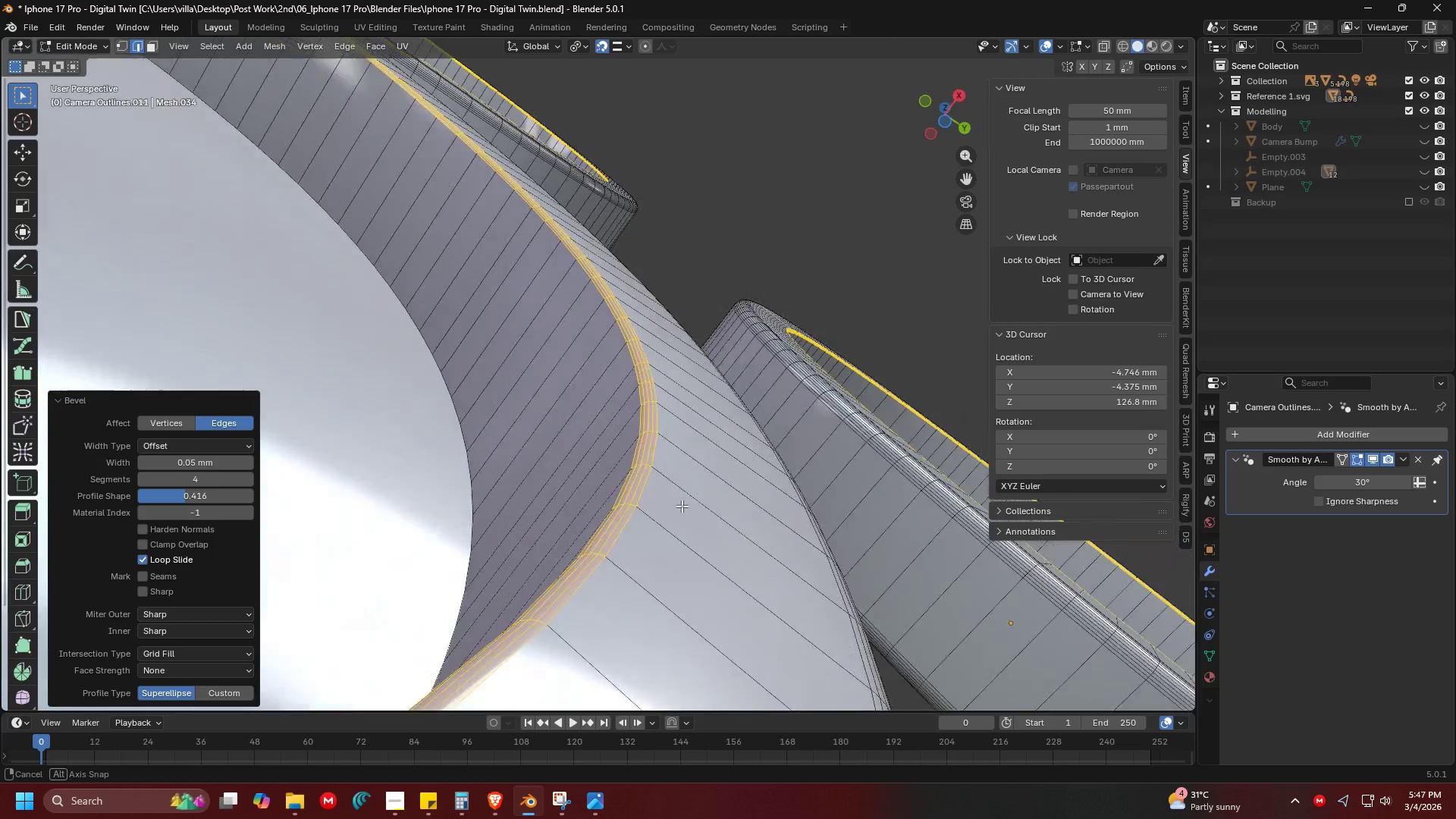 
key(Shift+ShiftLeft)
 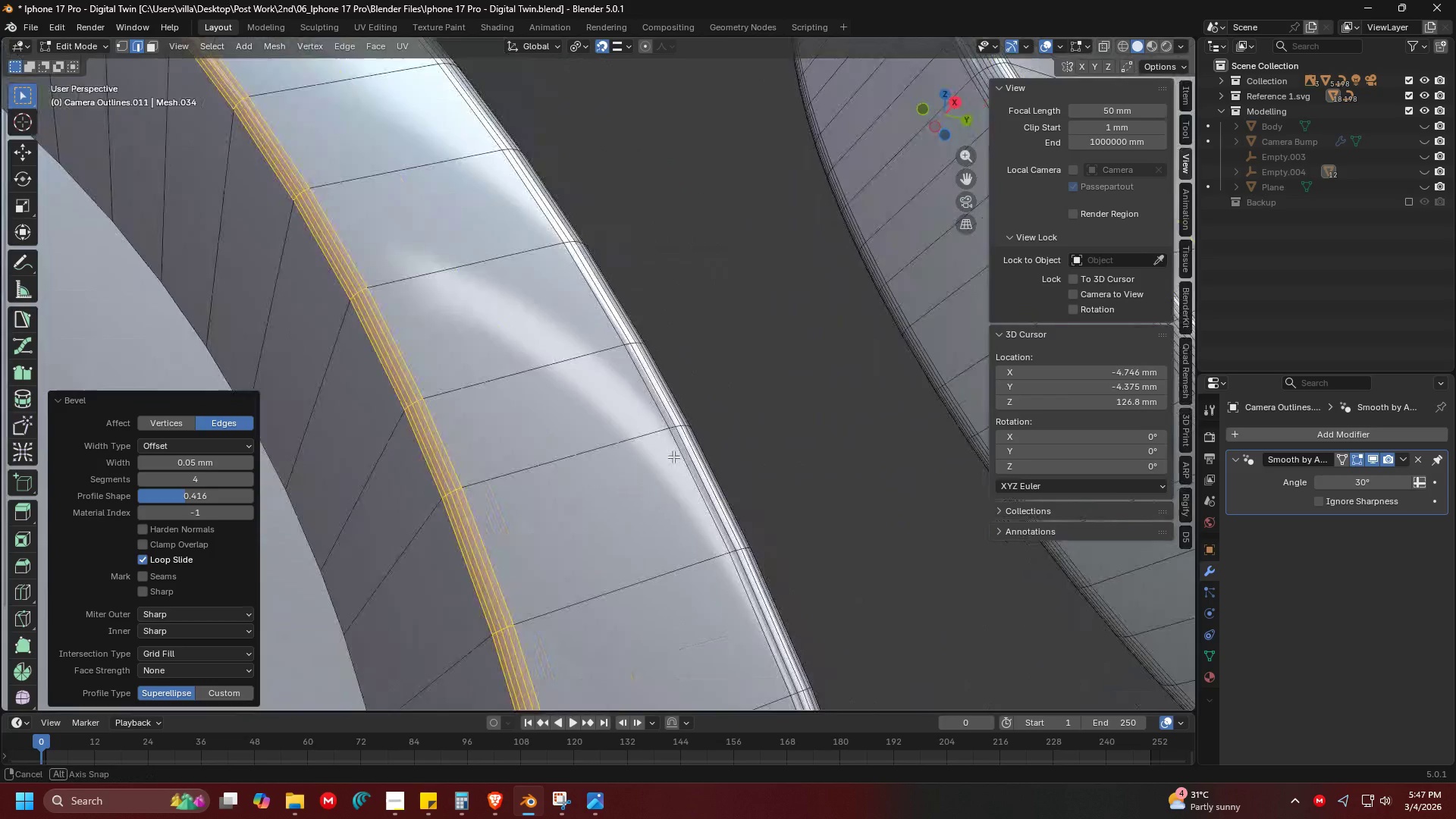 
key(Shift+ShiftLeft)
 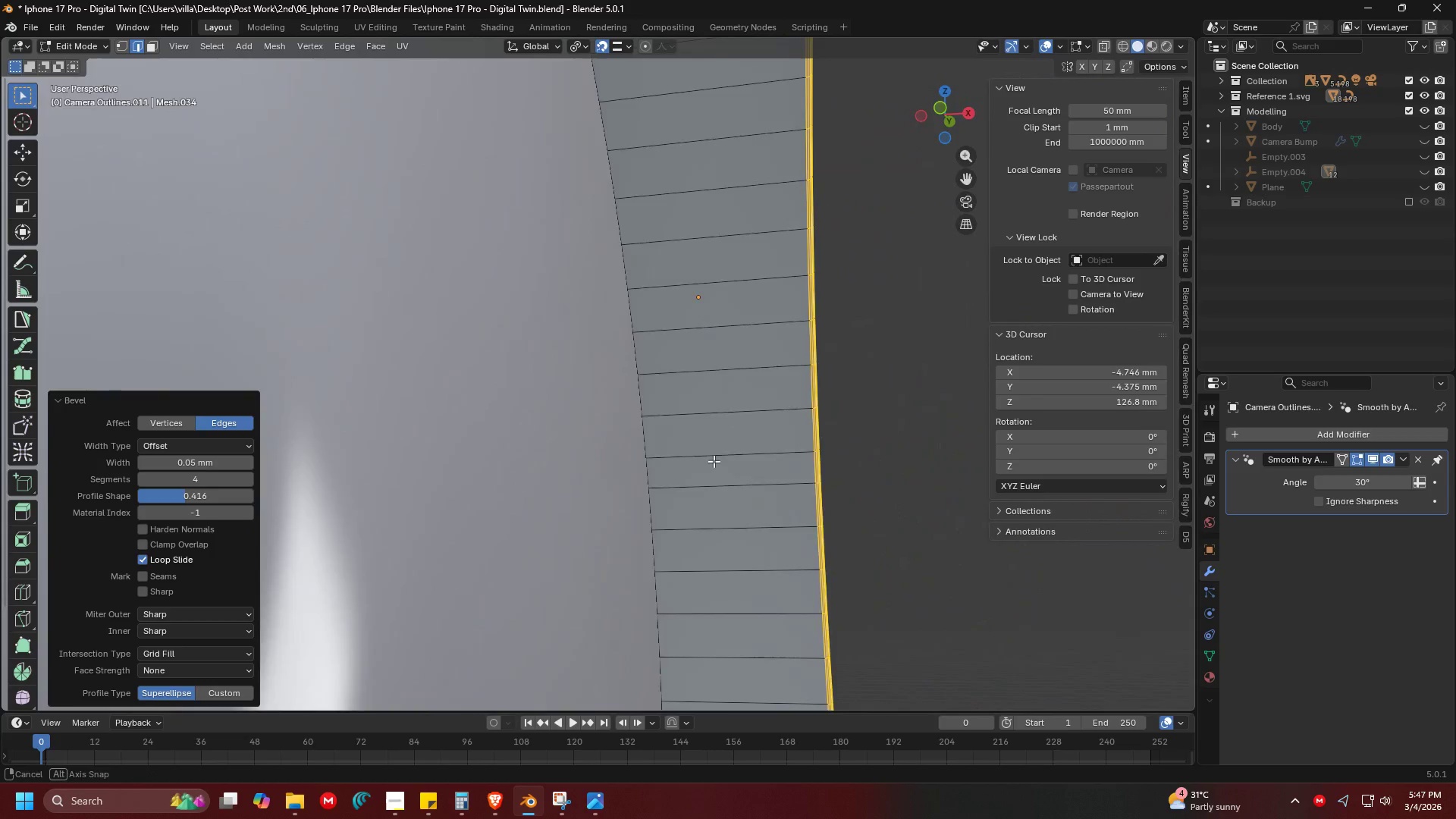 
scroll: coordinate [570, 497], scroll_direction: up, amount: 1.0
 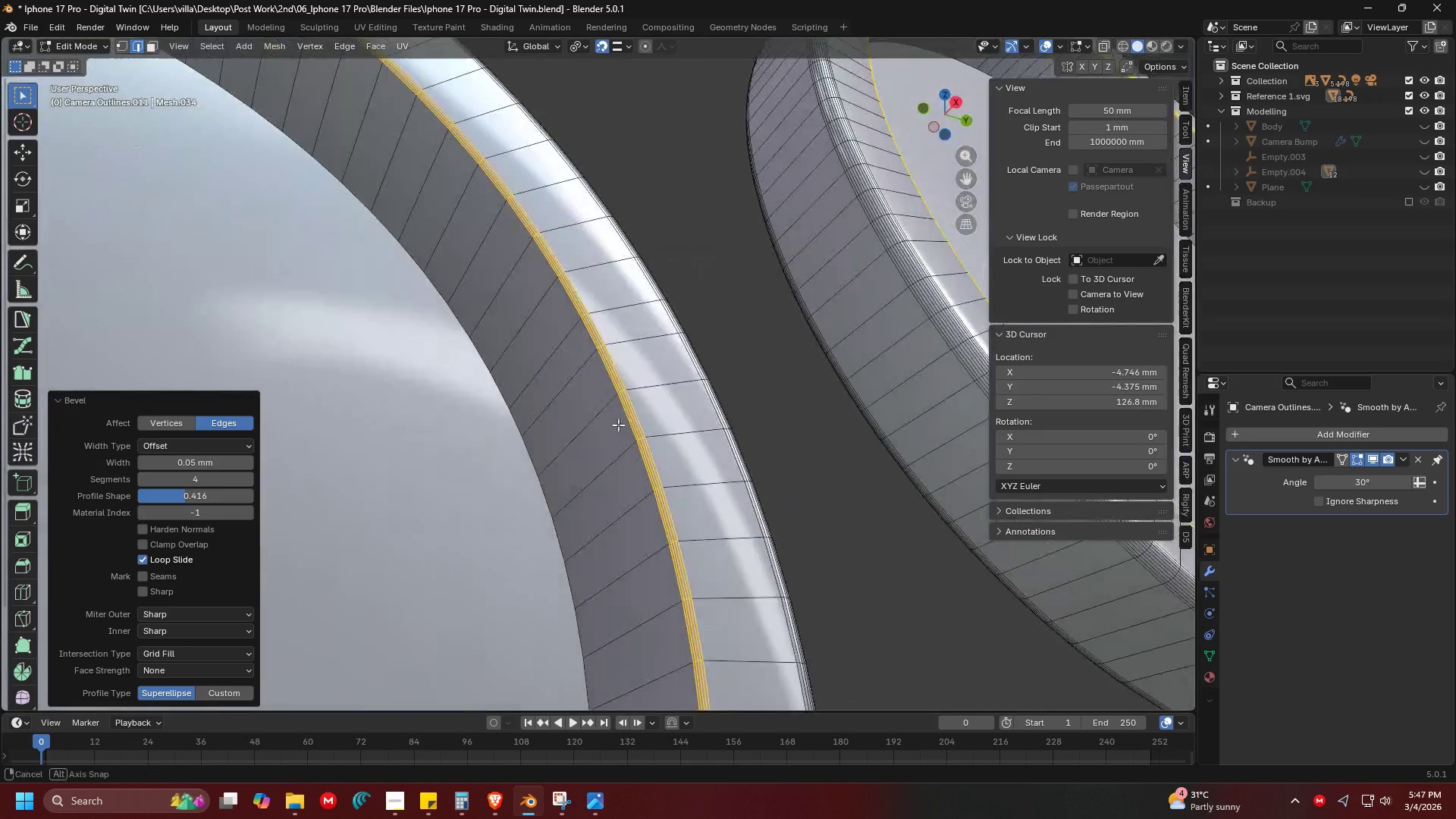 
key(Tab)
 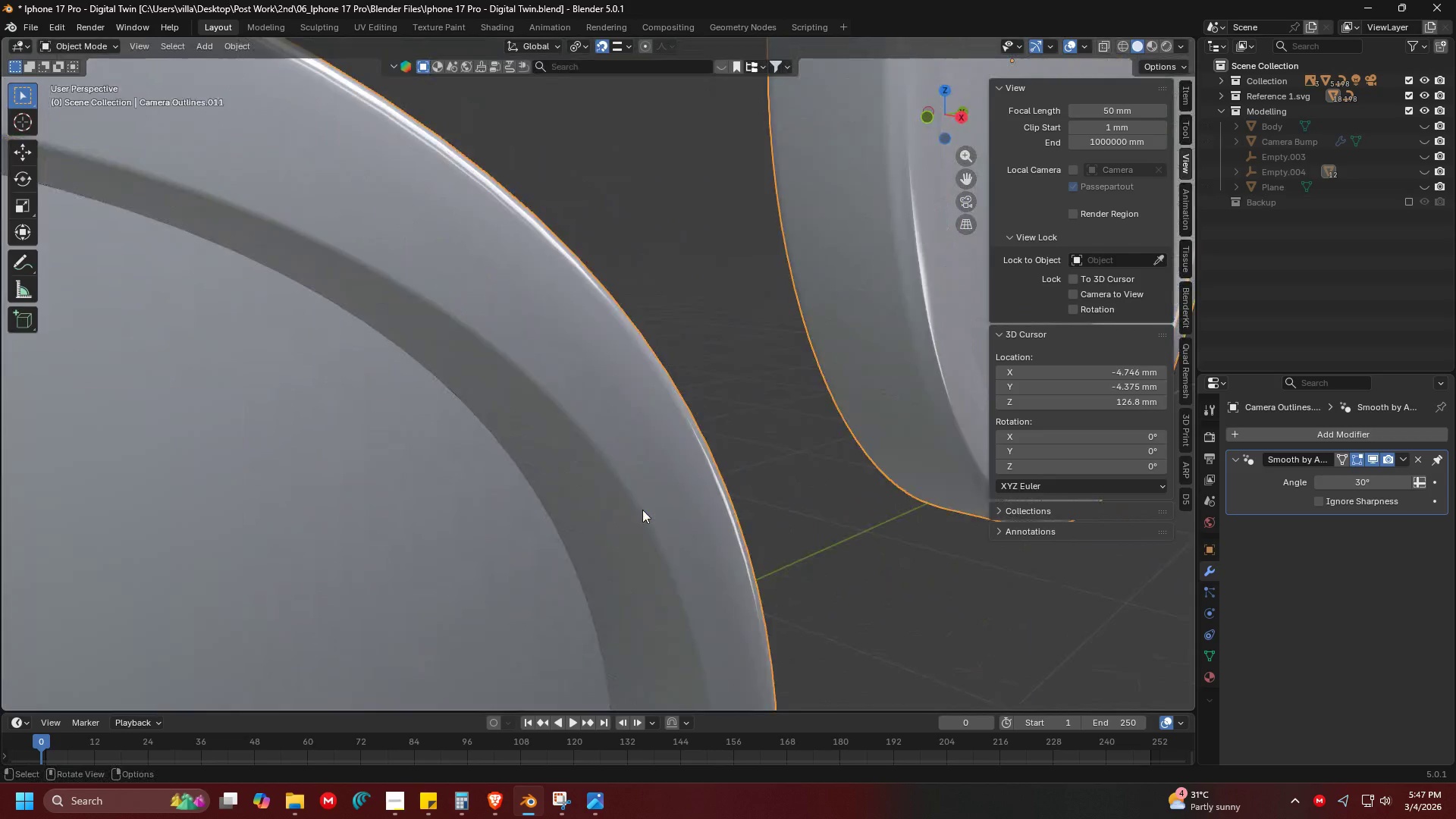 
left_click([758, 558])
 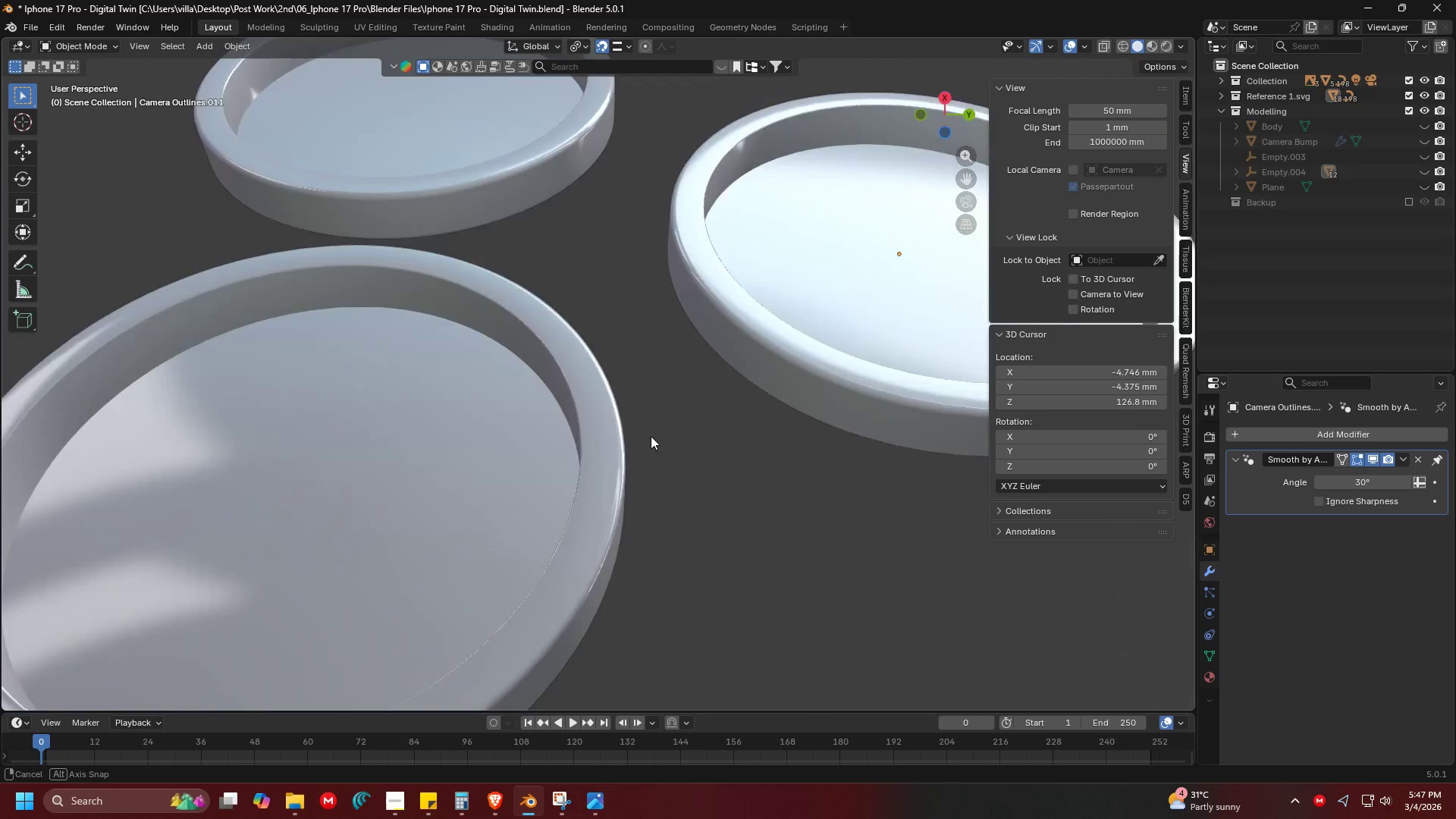 
scroll: coordinate [655, 510], scroll_direction: down, amount: 5.0
 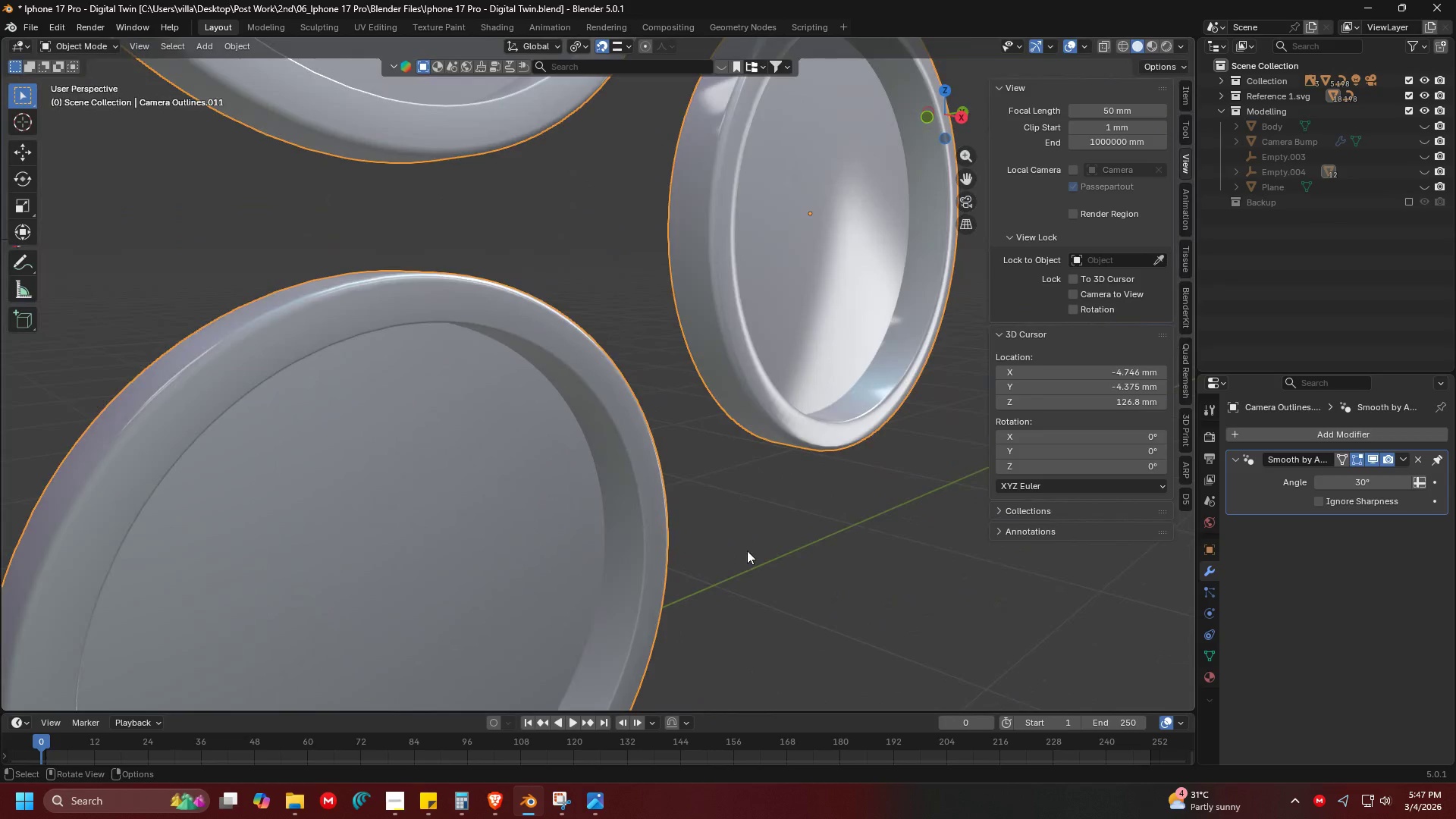 
key(Shift+ShiftLeft)
 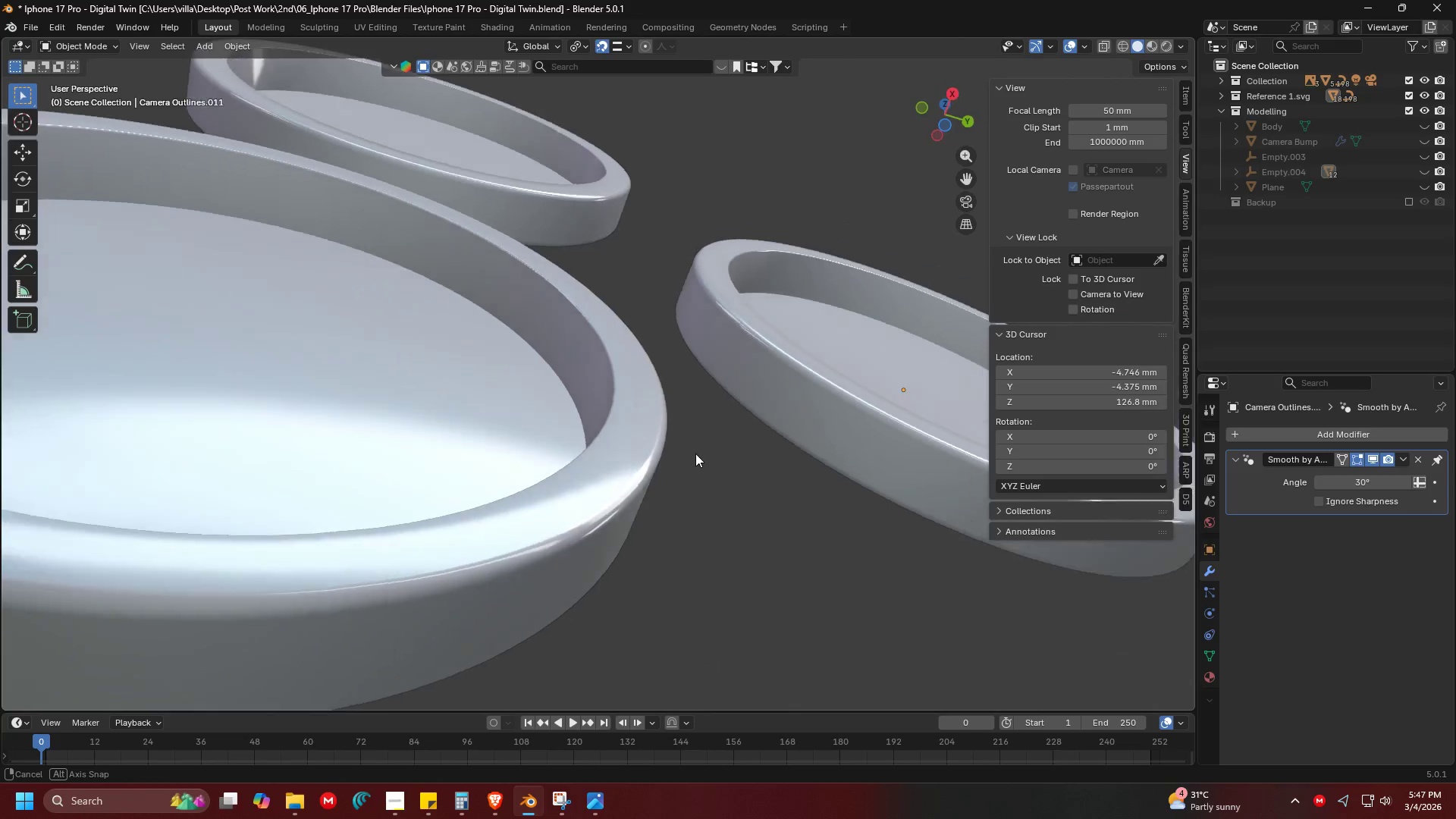 
scroll: coordinate [632, 400], scroll_direction: up, amount: 2.0
 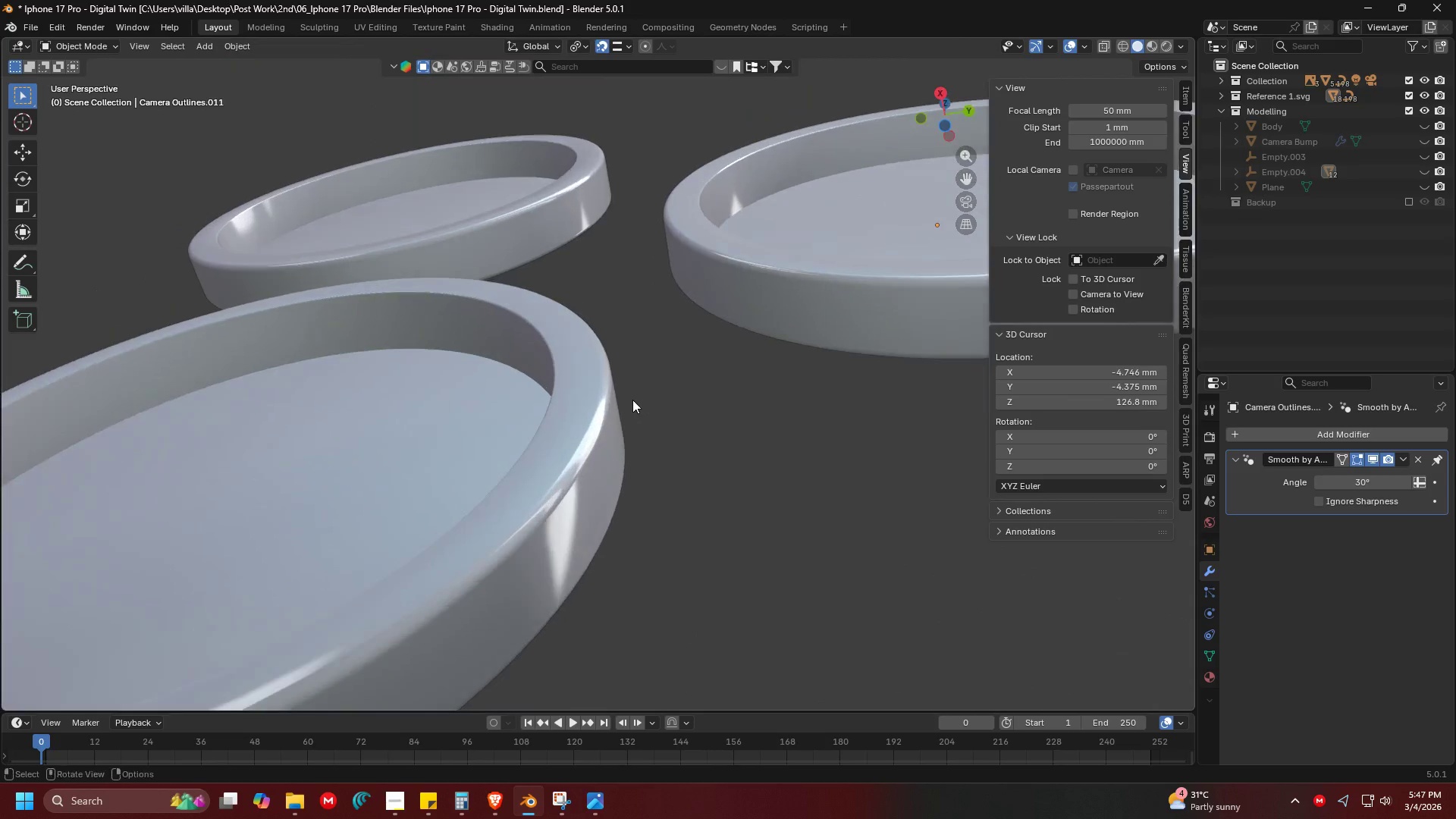 
key(Shift+ShiftLeft)
 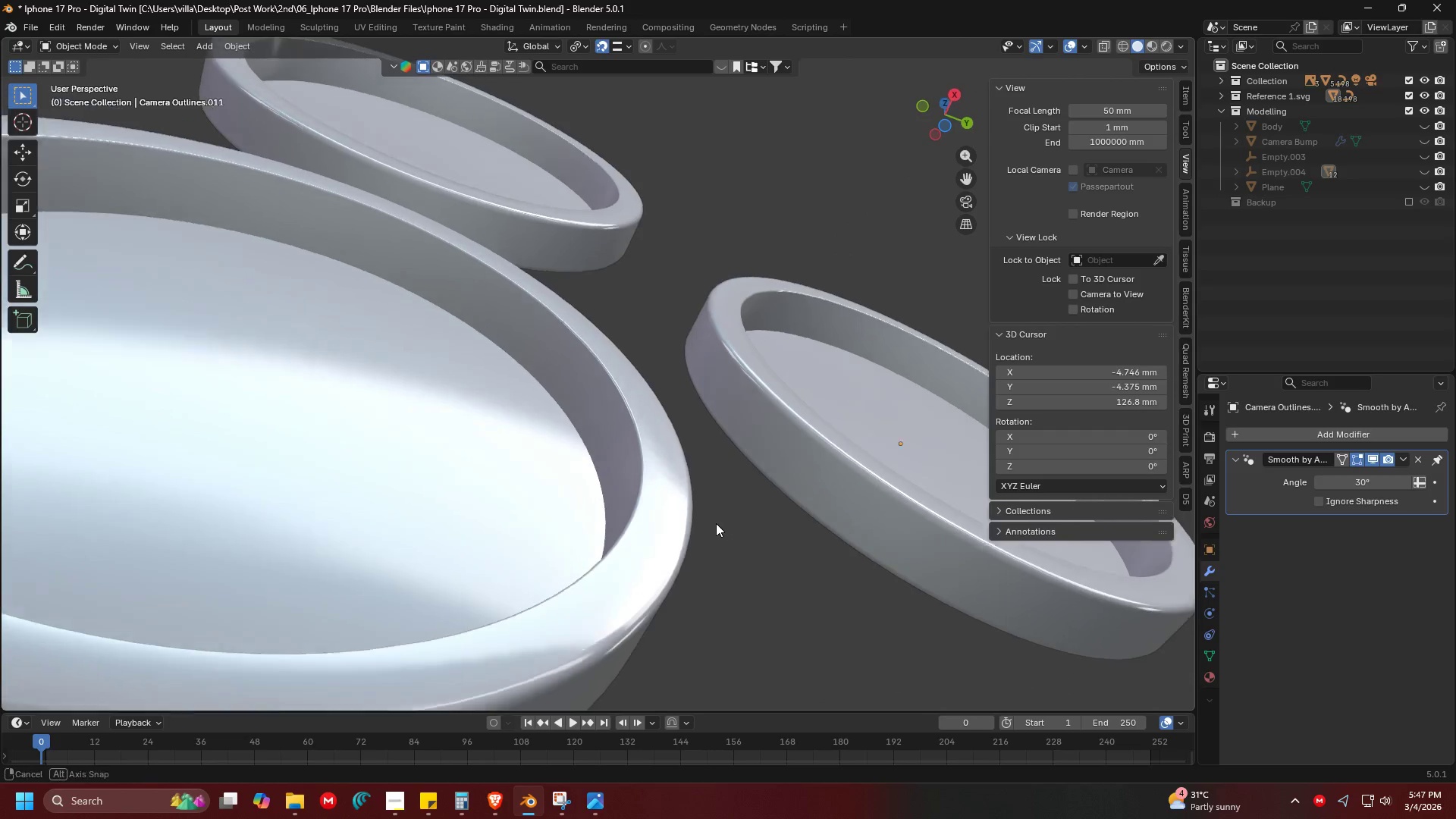 
key(Control+ControlLeft)
 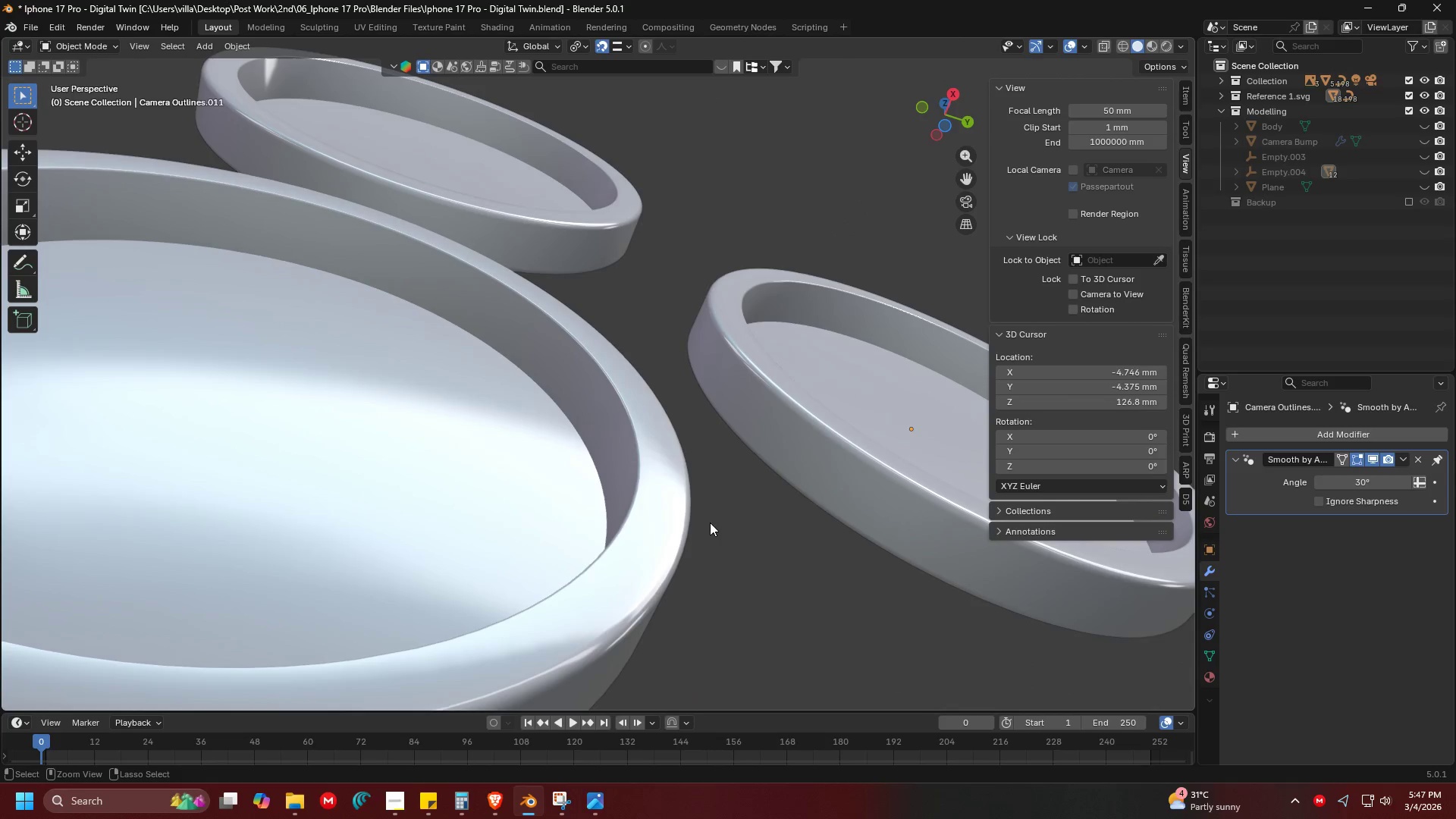 
key(Control+S)
 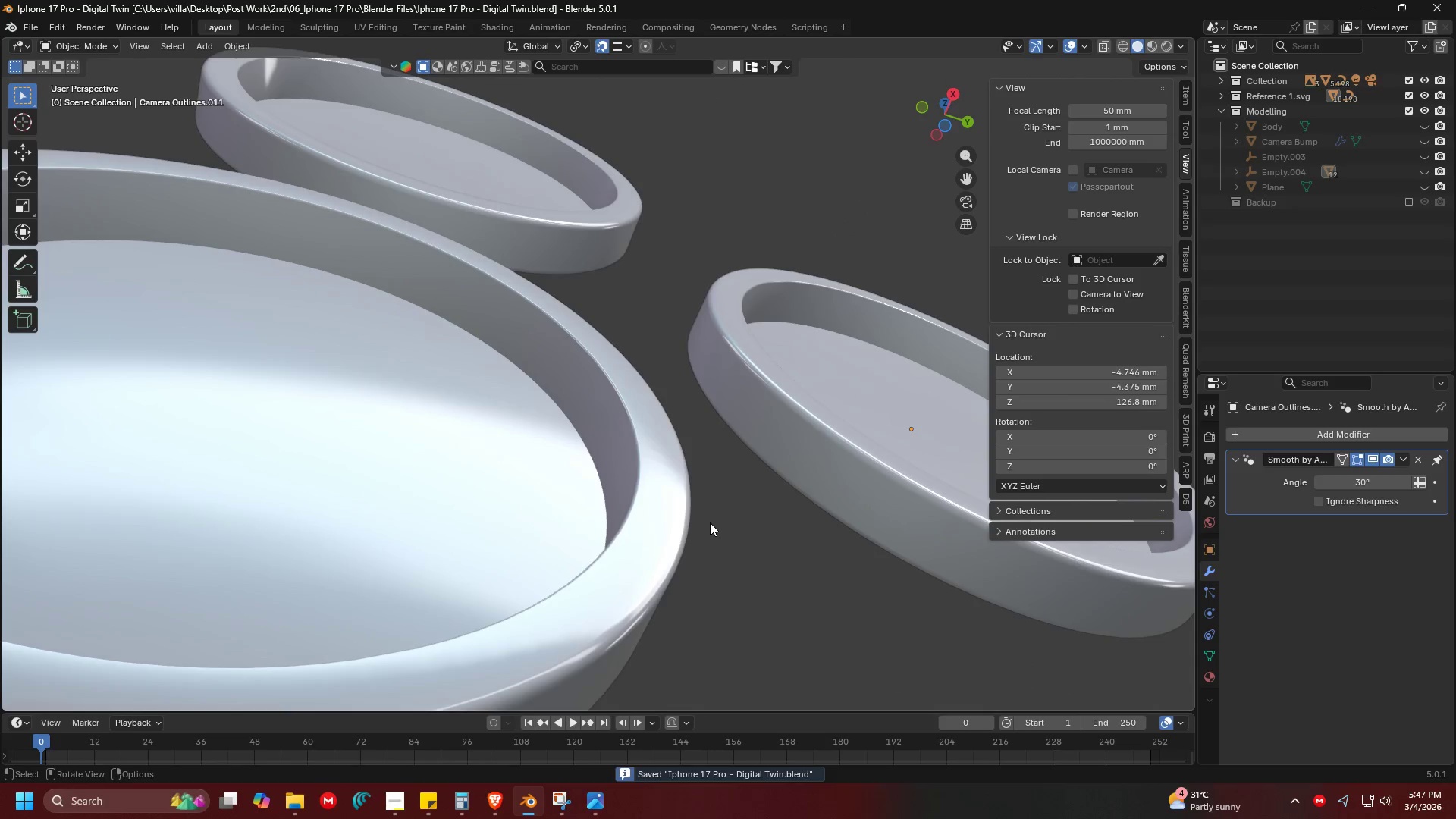 
key(Shift+ShiftLeft)
 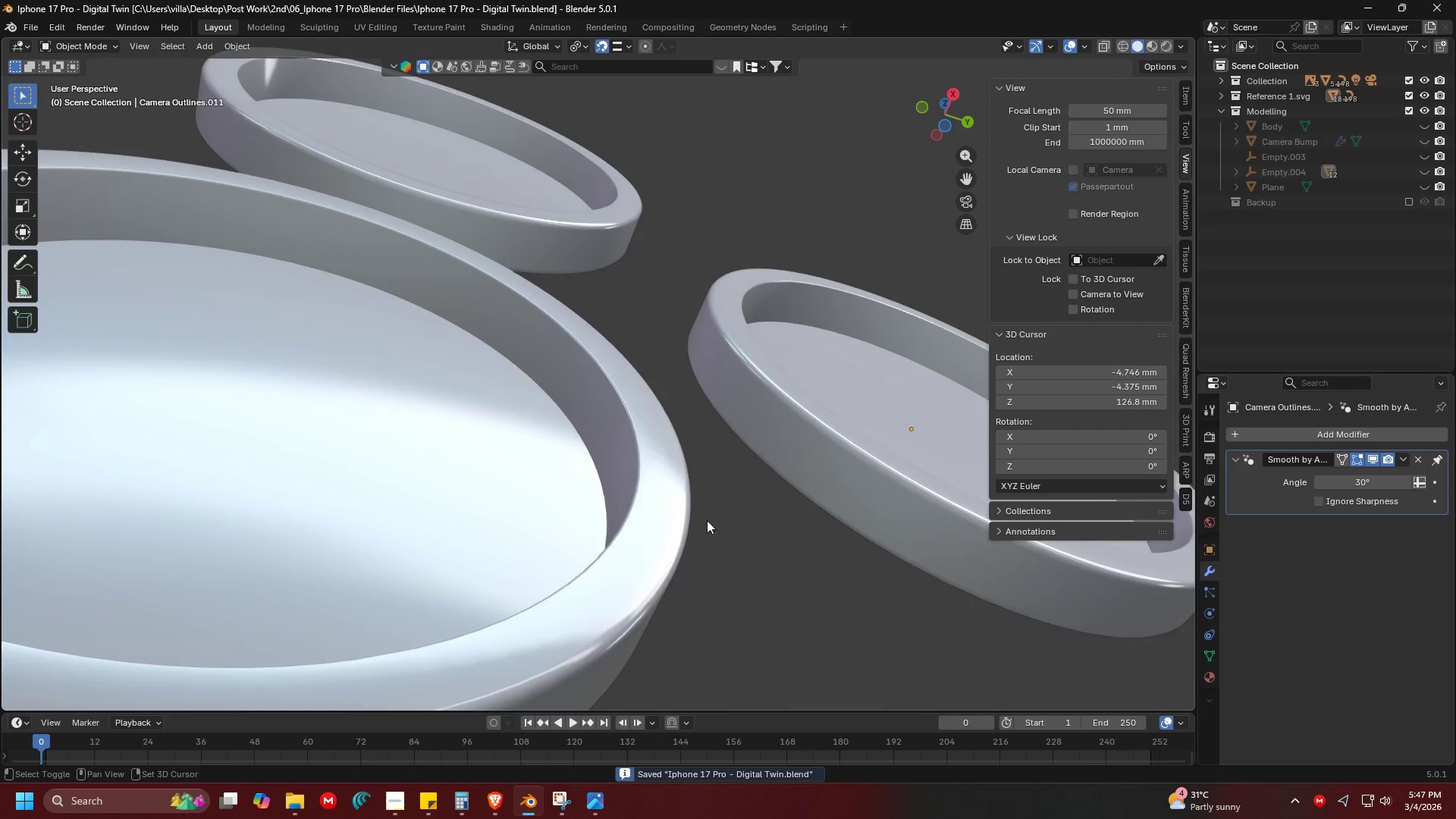 
scroll: coordinate [704, 552], scroll_direction: down, amount: 1.0
 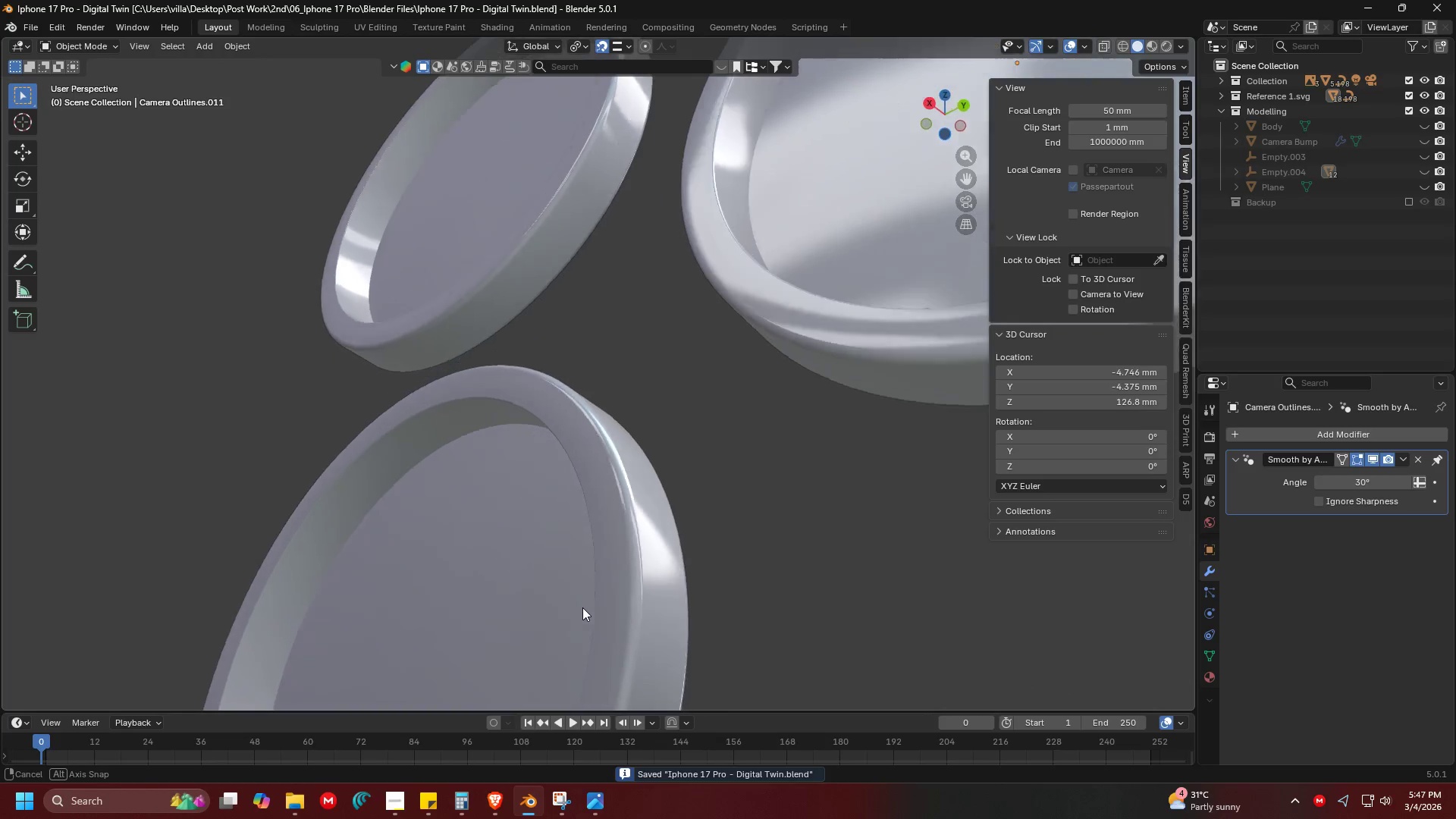 
left_click([703, 588])
 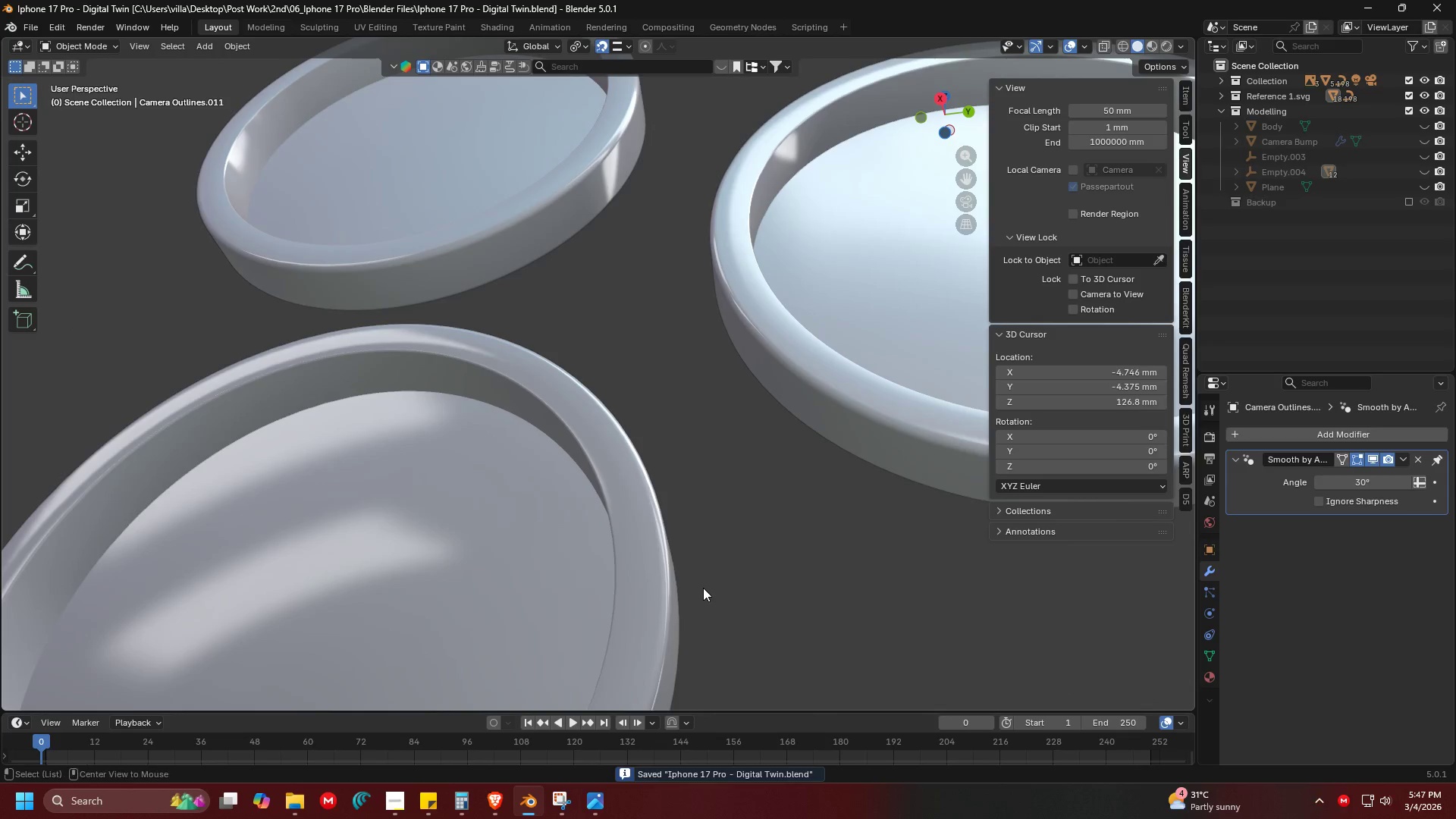 
key(Alt+H)
 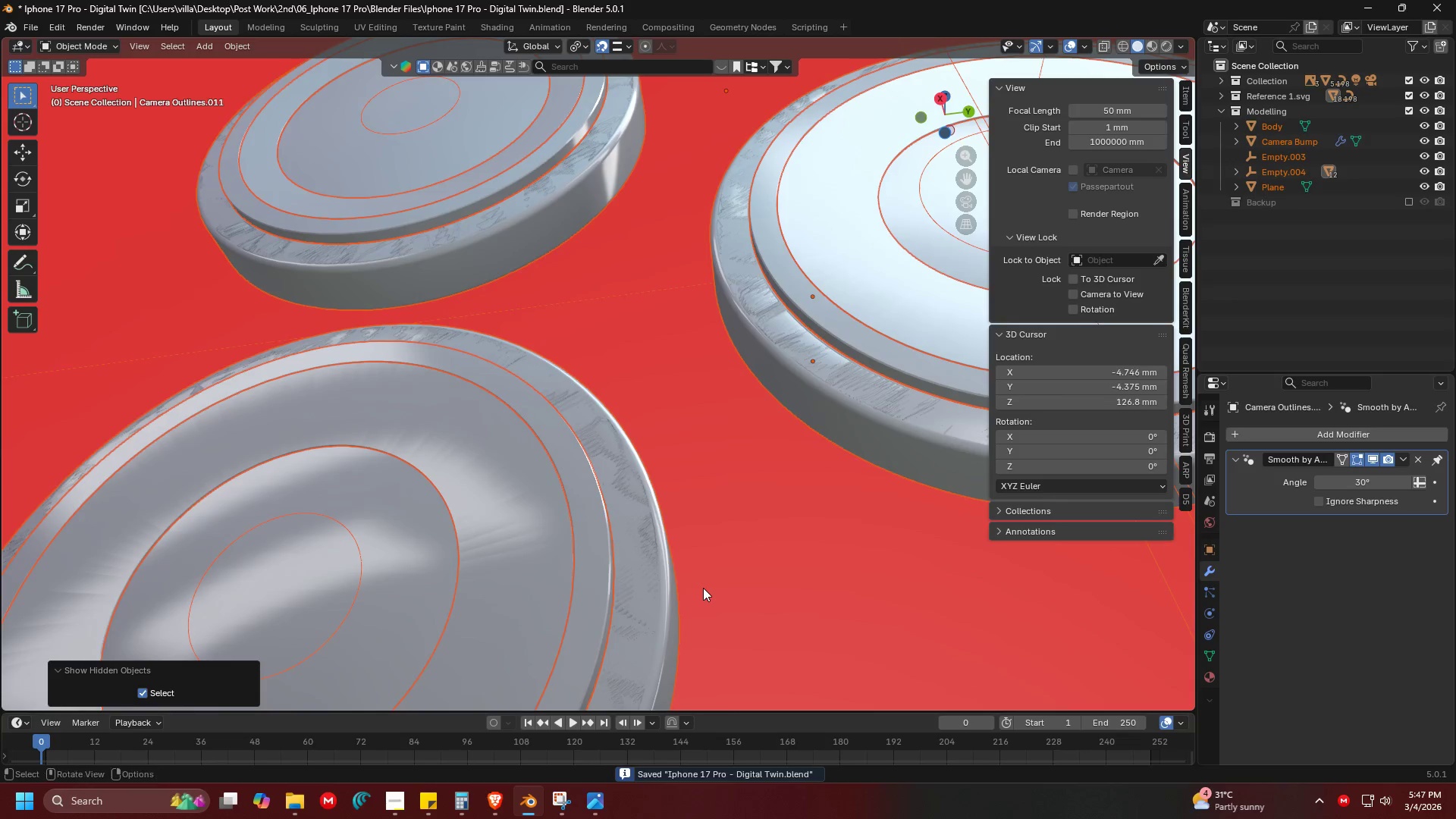 
key(Shift+ShiftLeft)
 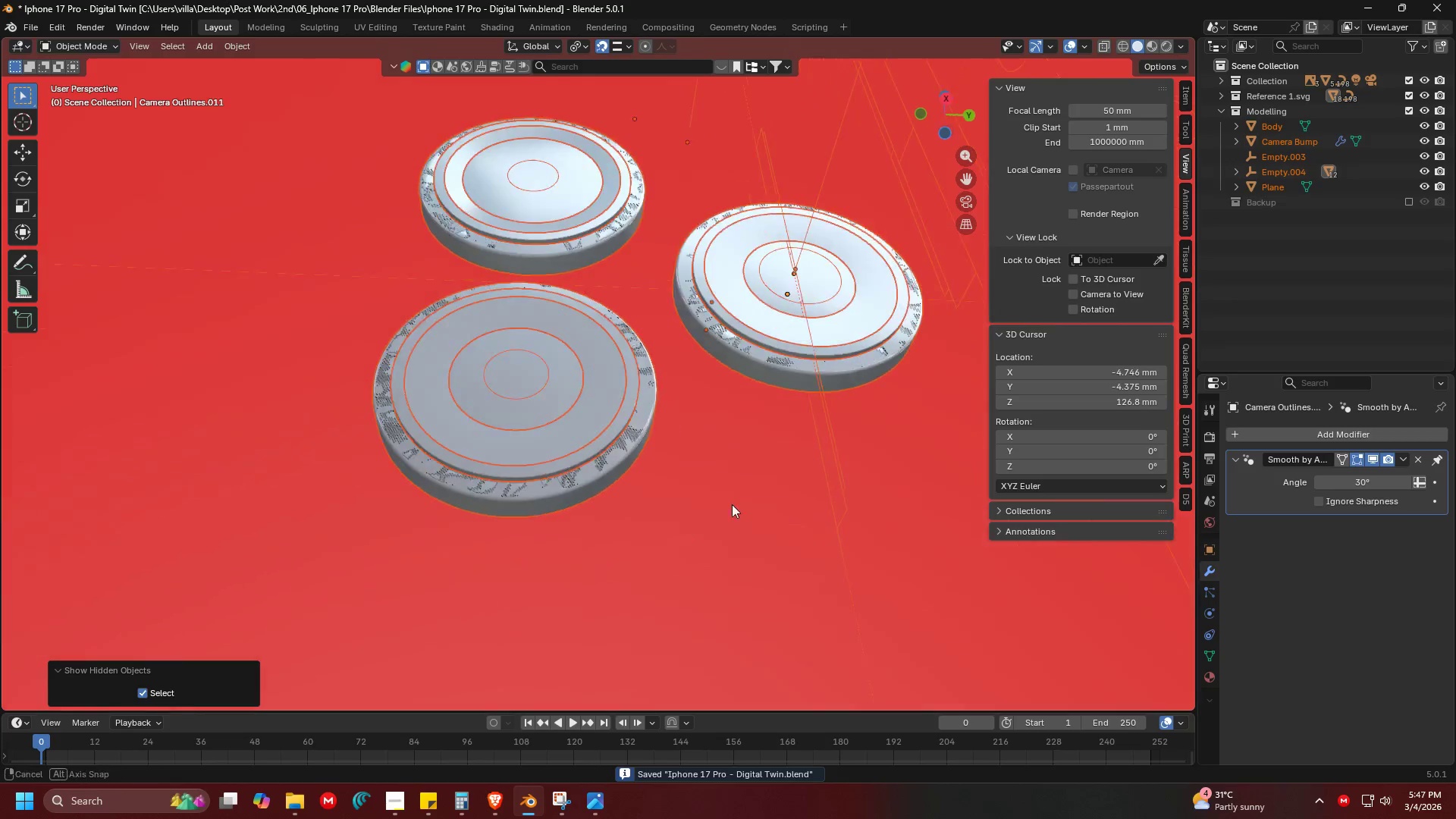 
scroll: coordinate [667, 580], scroll_direction: down, amount: 5.0
 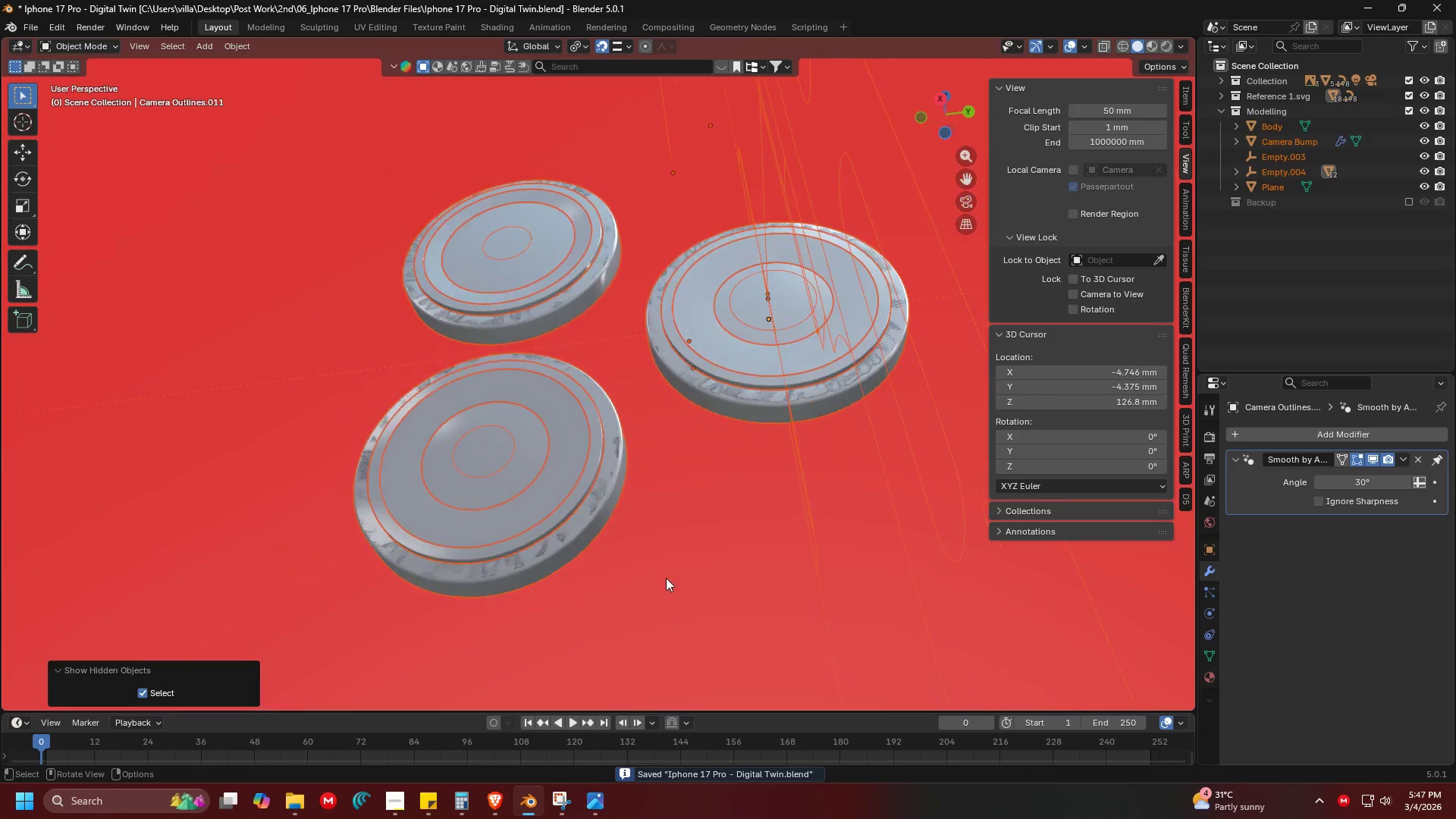 
left_click([742, 497])
 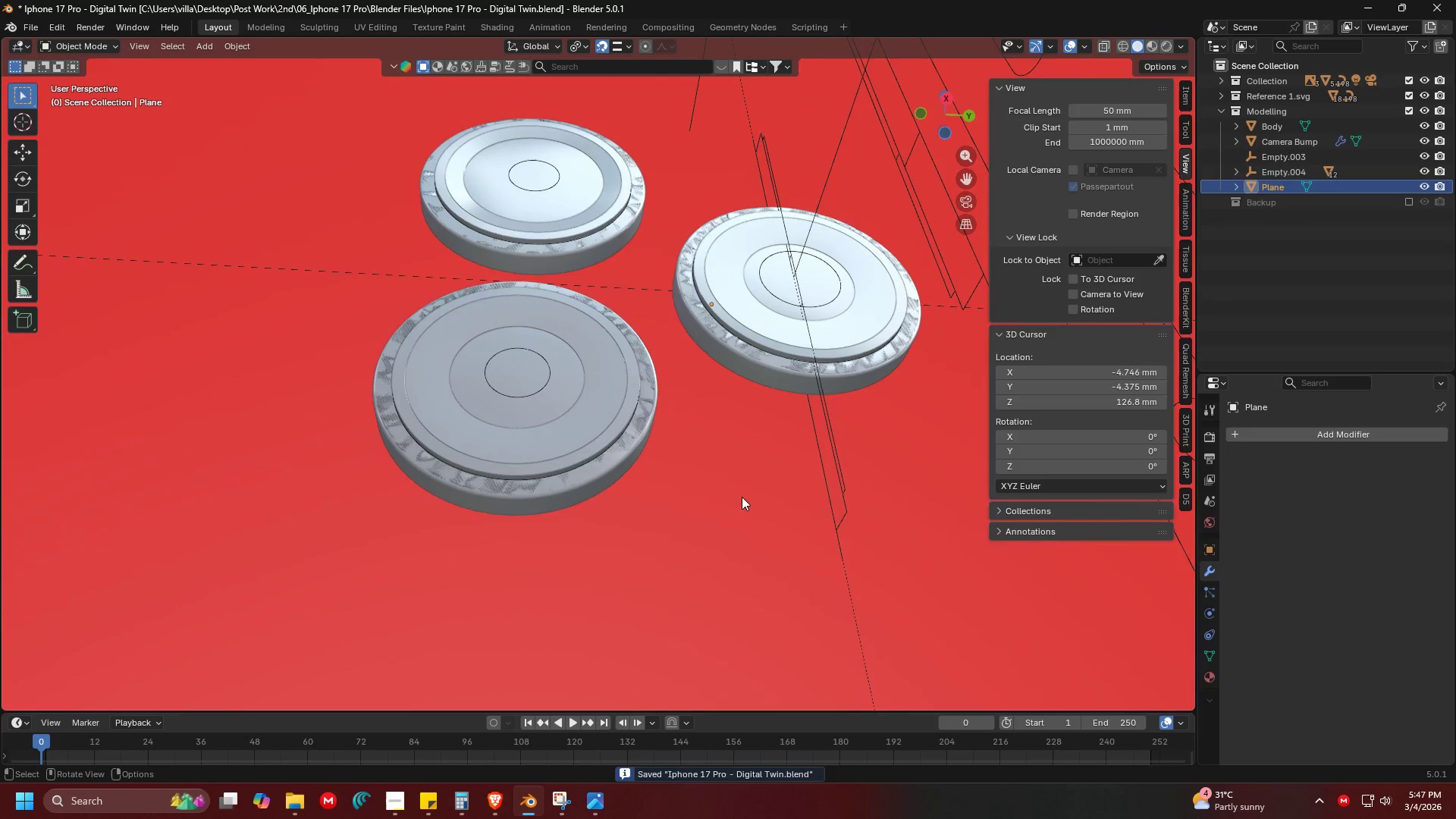 
key(H)
 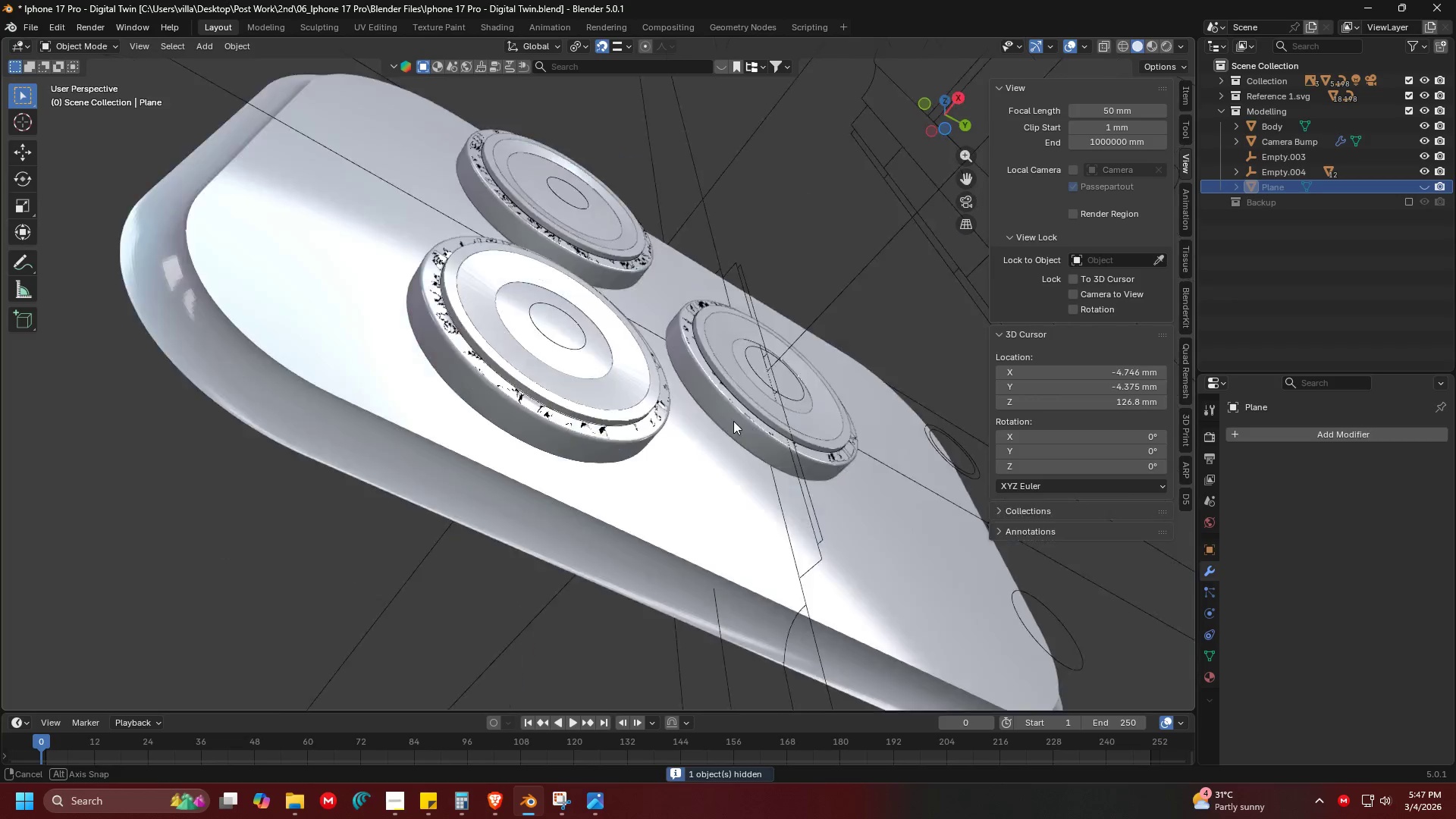 
key(Shift+ShiftLeft)
 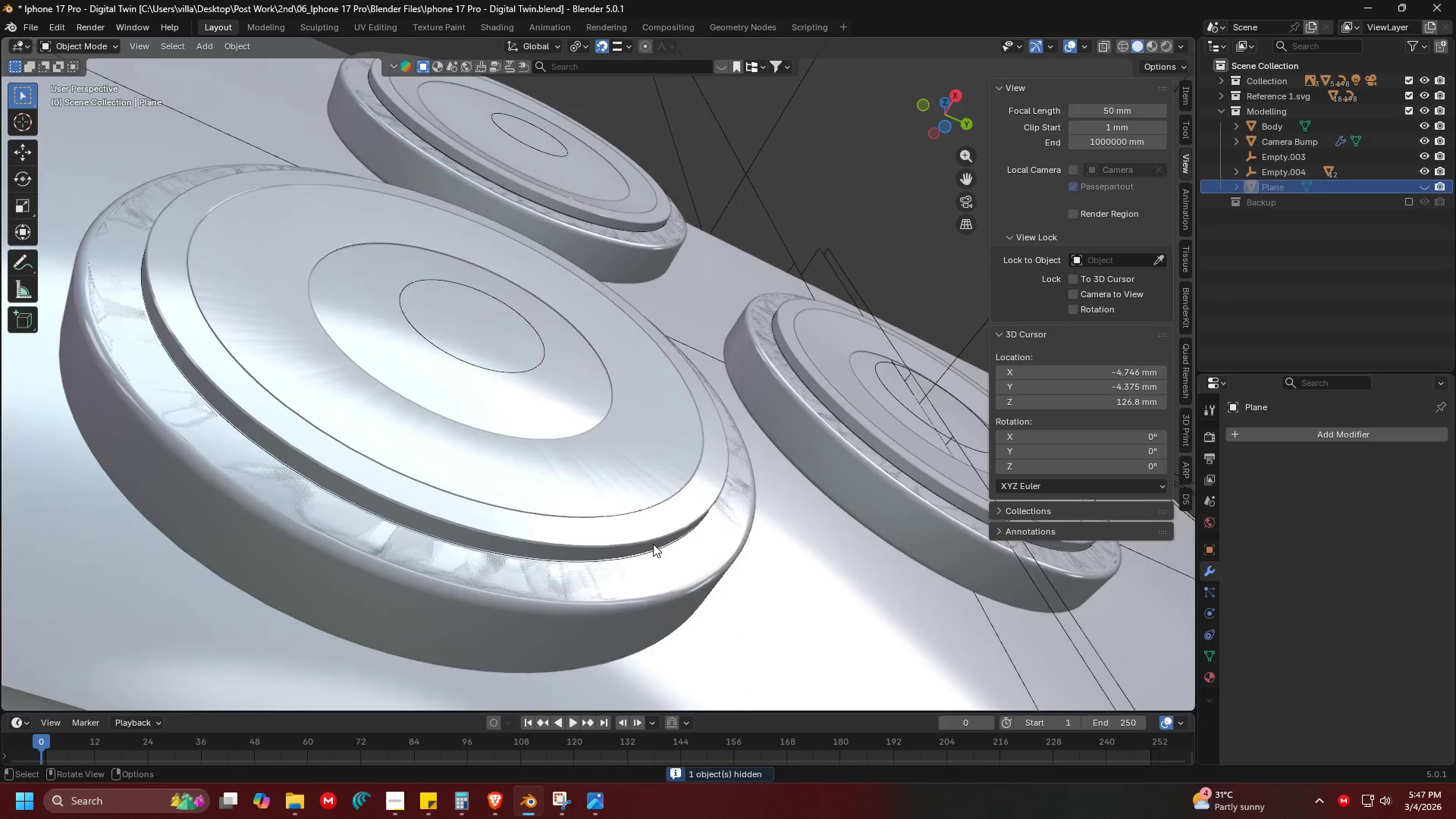 
scroll: coordinate [740, 416], scroll_direction: up, amount: 4.0
 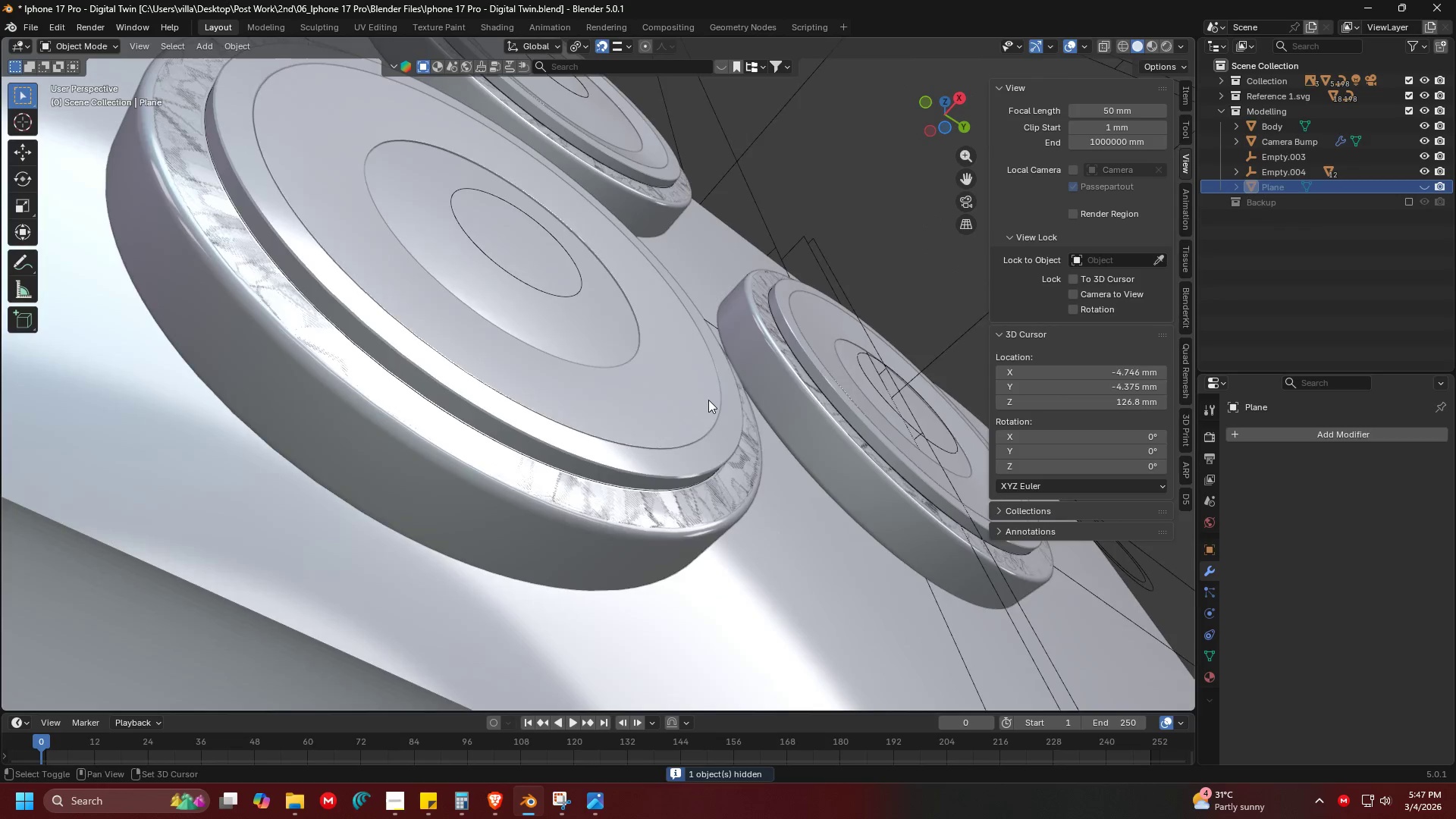 
left_click([656, 562])
 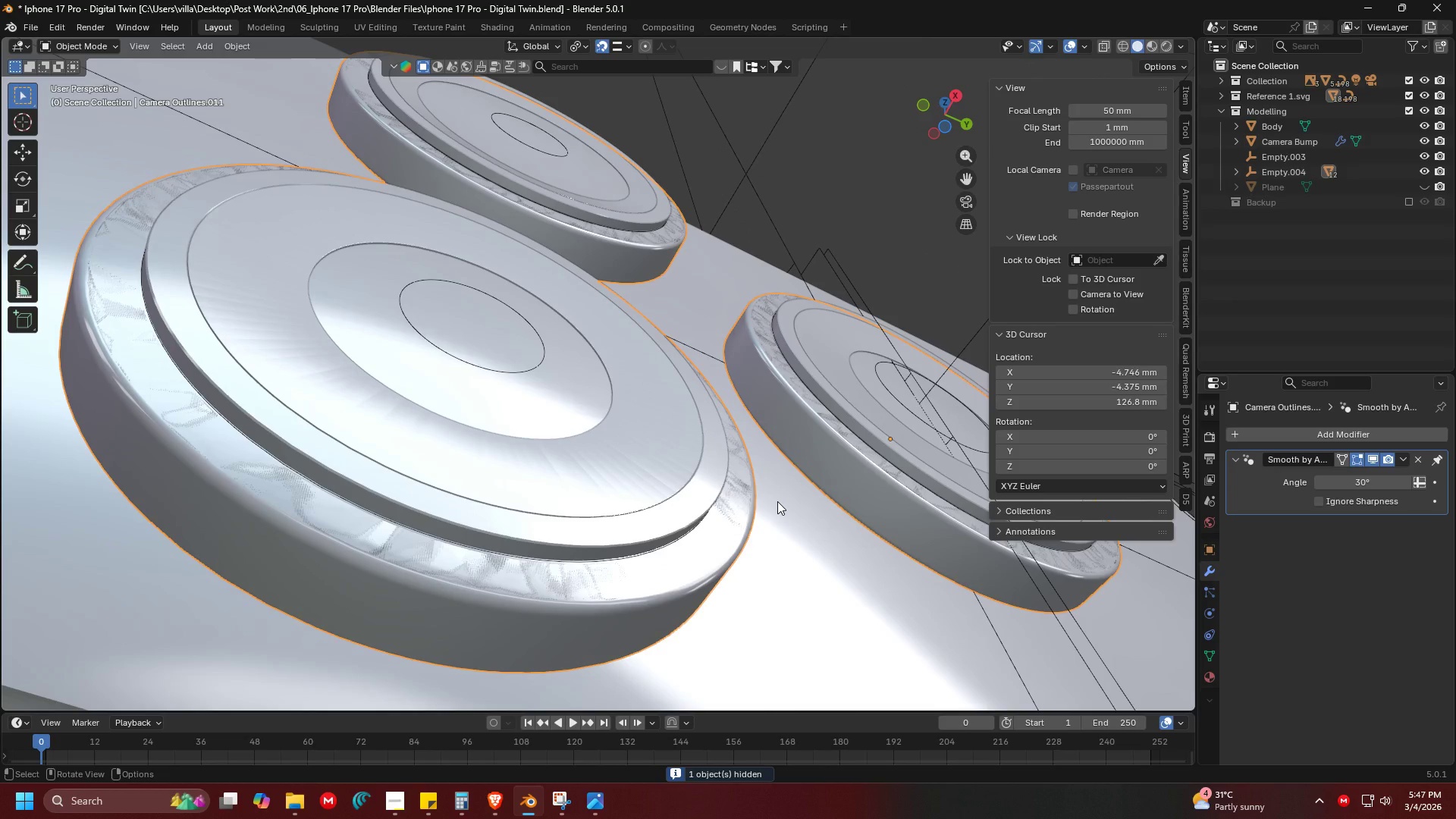 
key(G)
 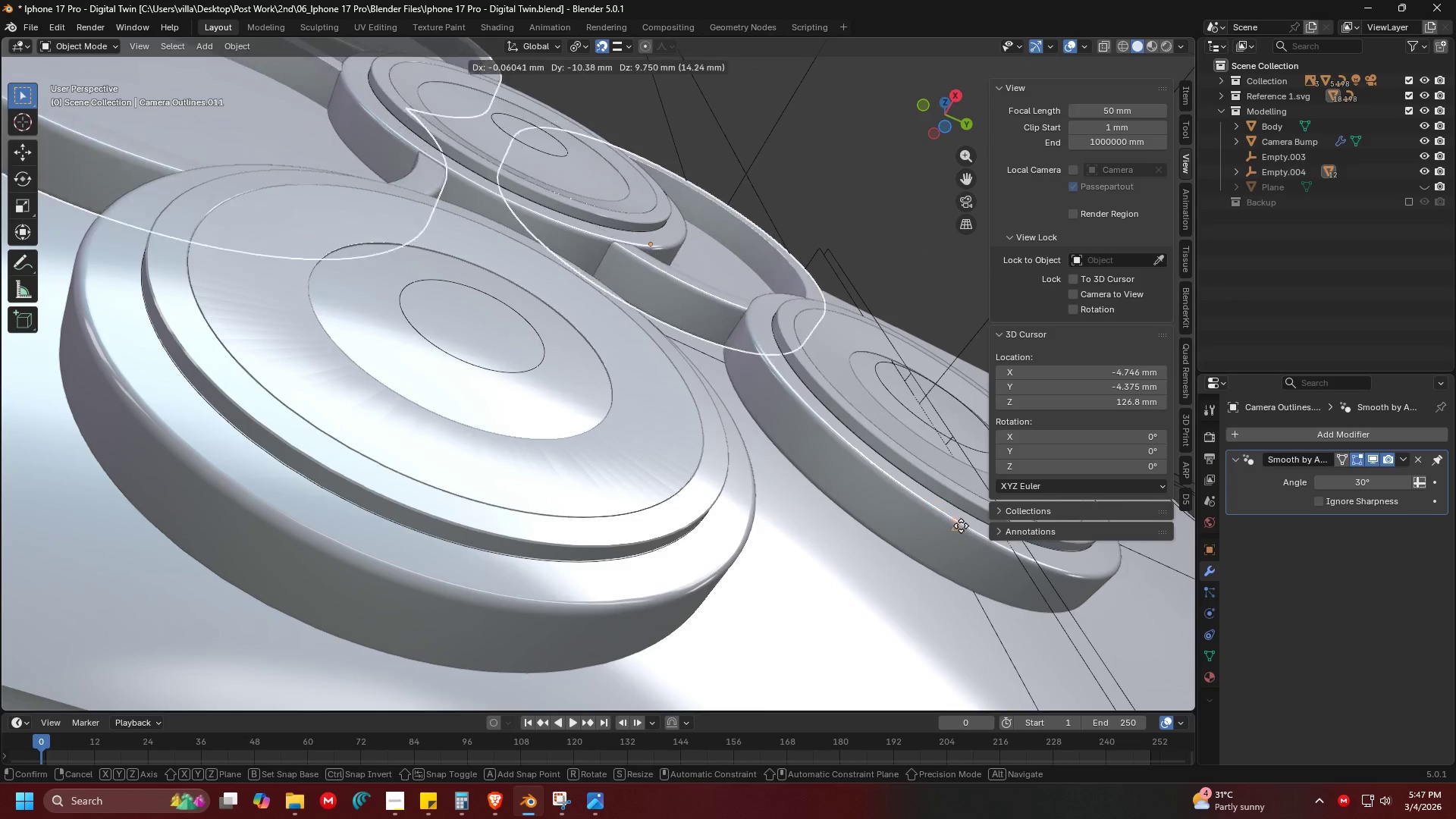 
key(Escape)
 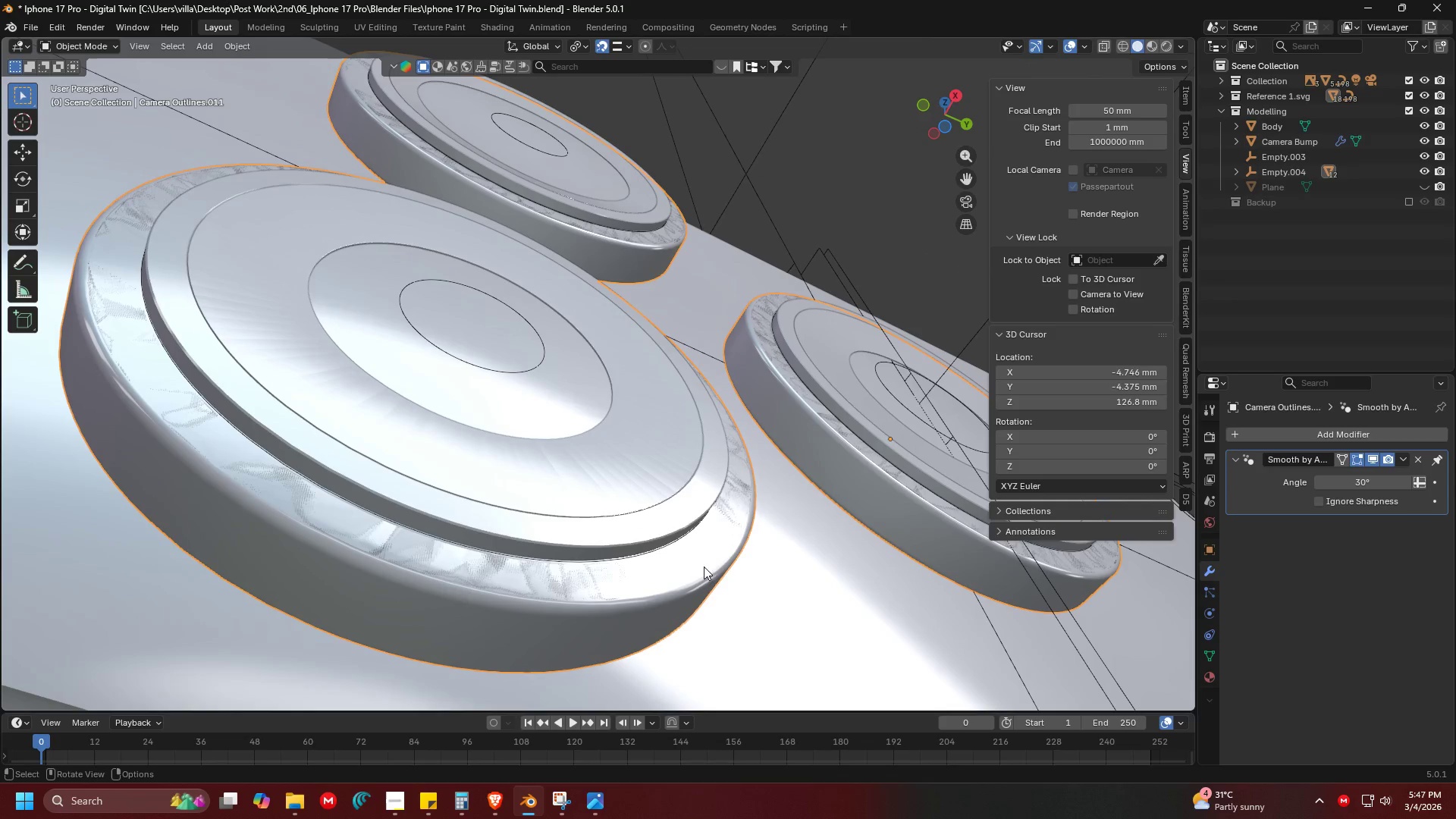 
left_click([704, 560])
 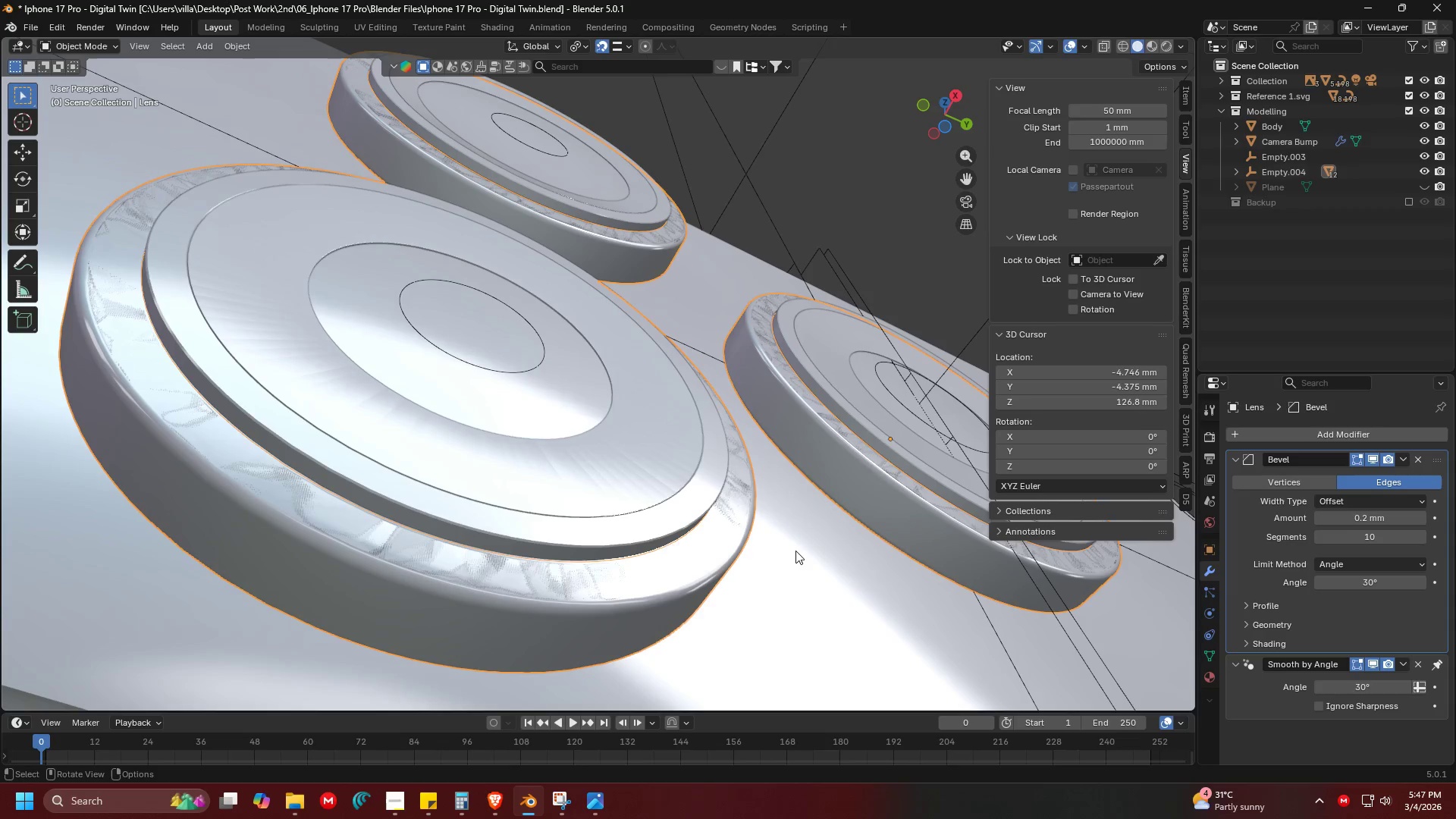 
key(G)
 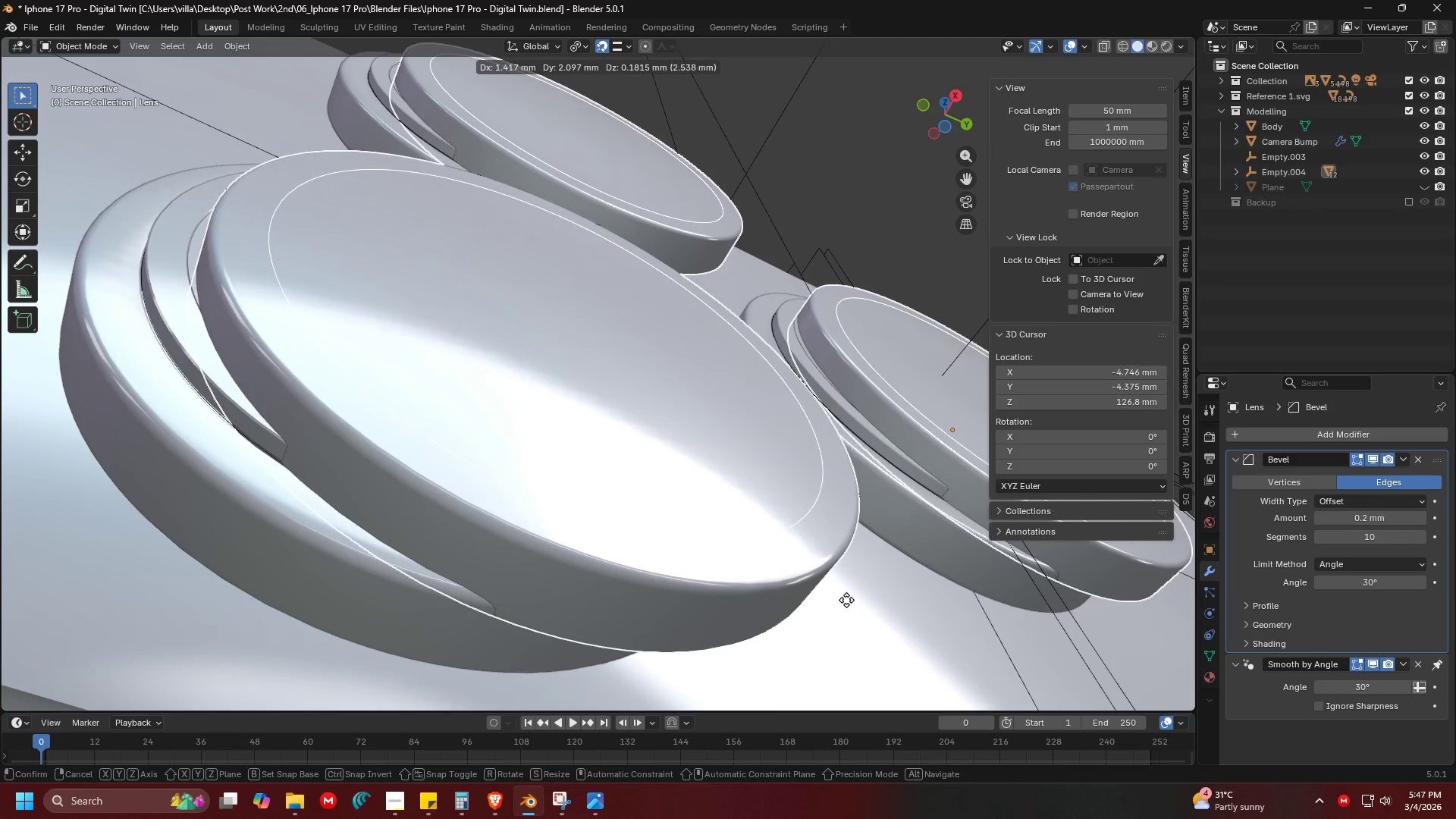 
key(Escape)
 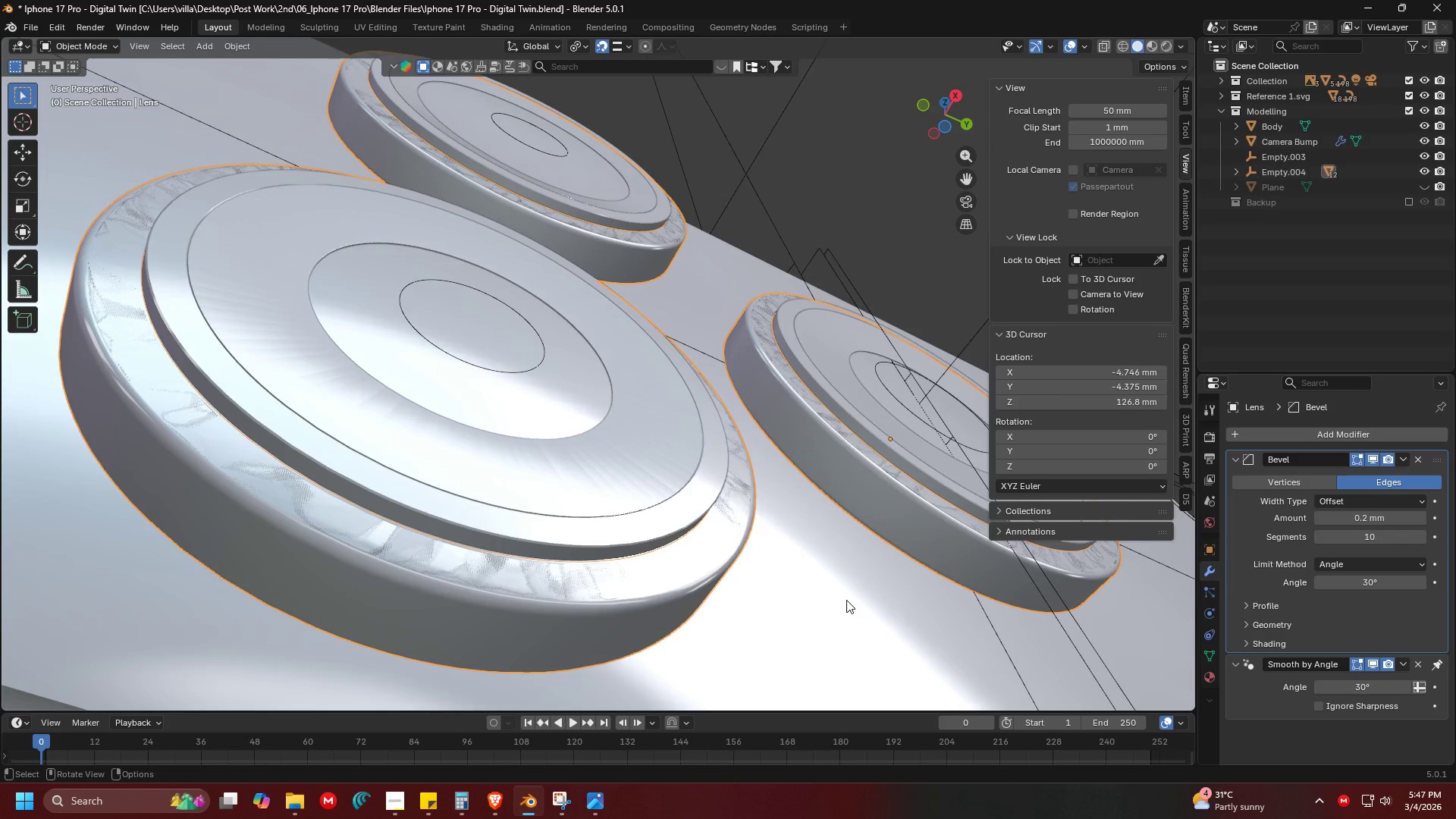 
key(Delete)
 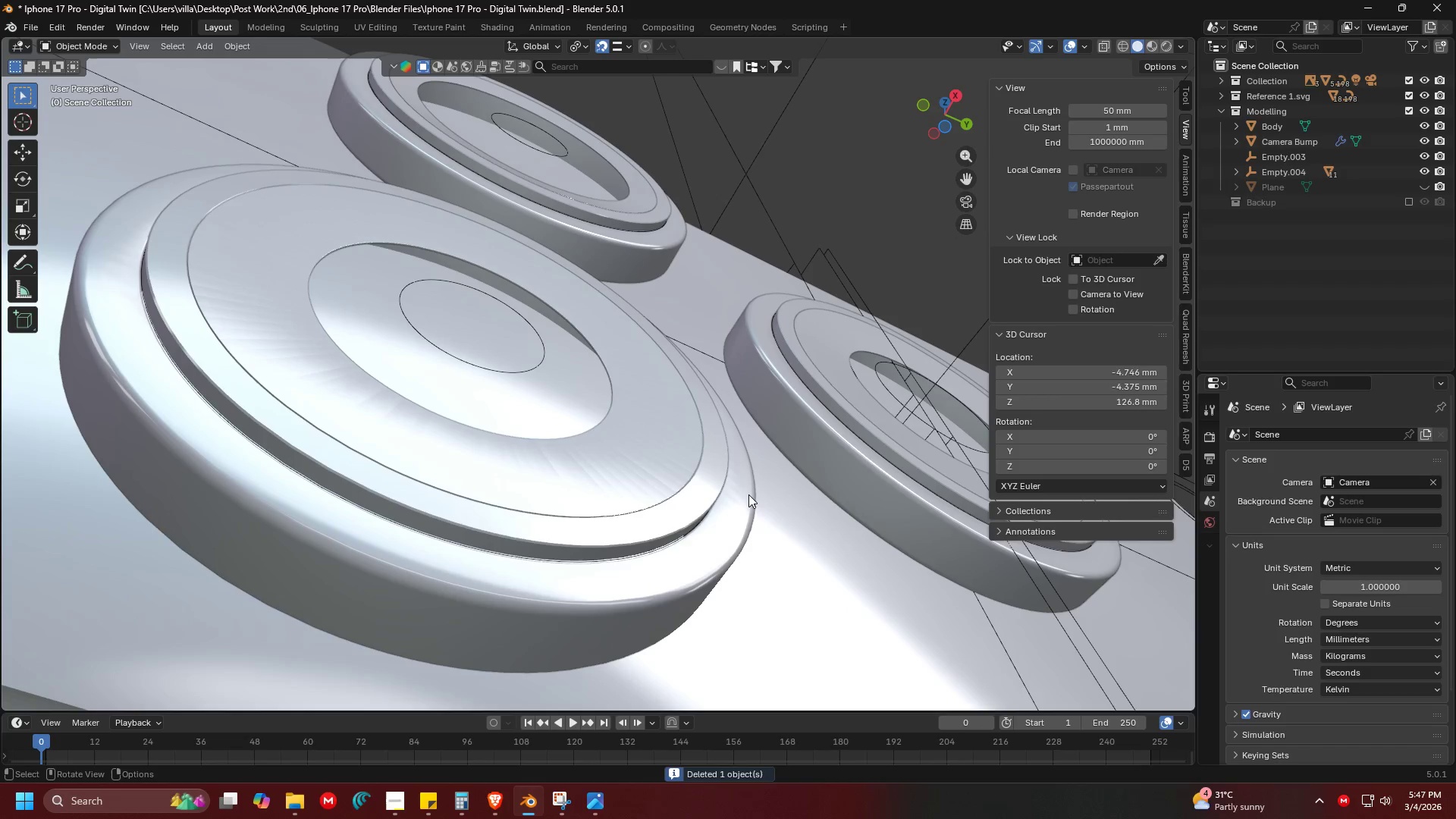 
left_click([734, 538])
 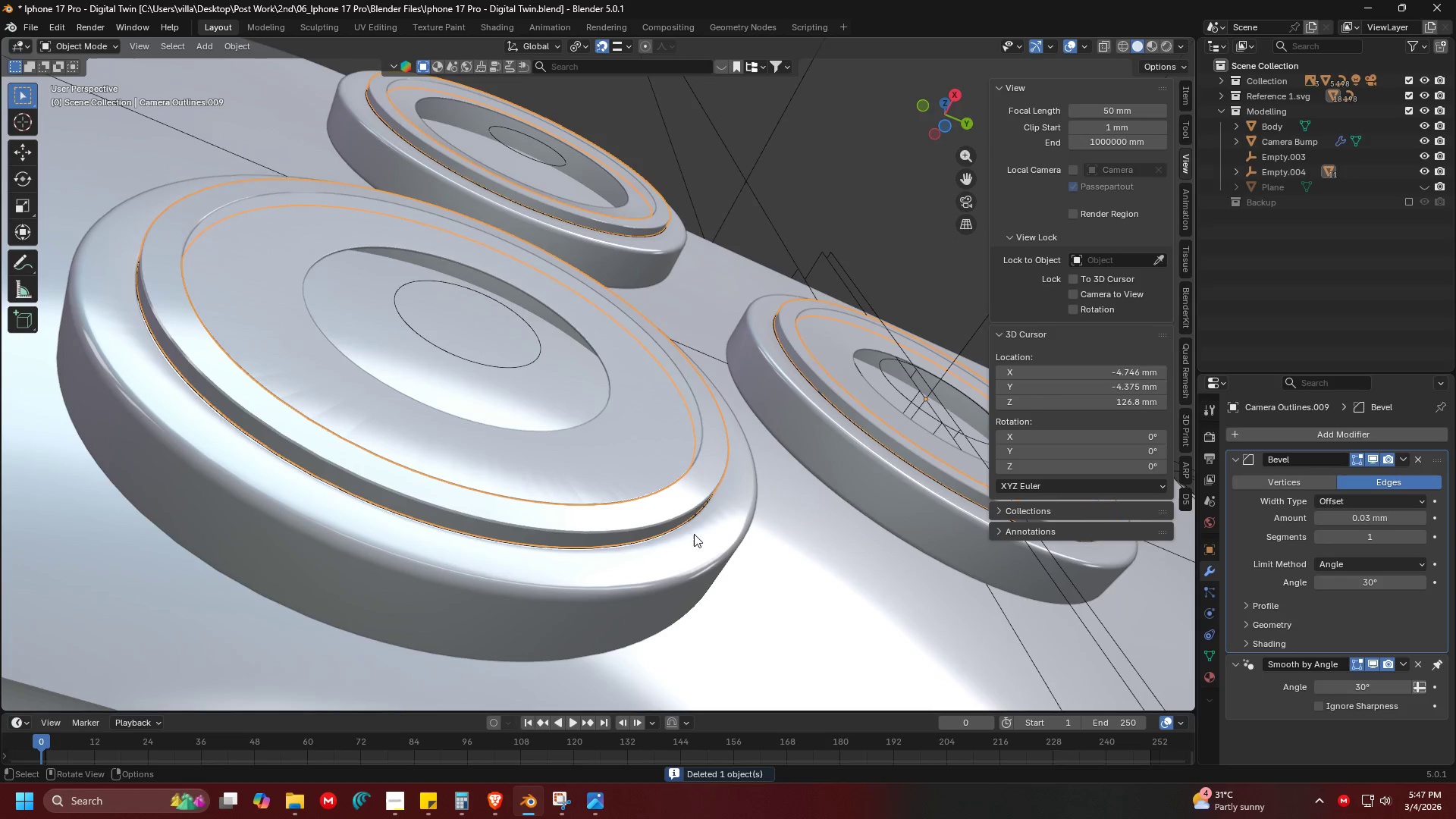 
double_click([687, 522])
 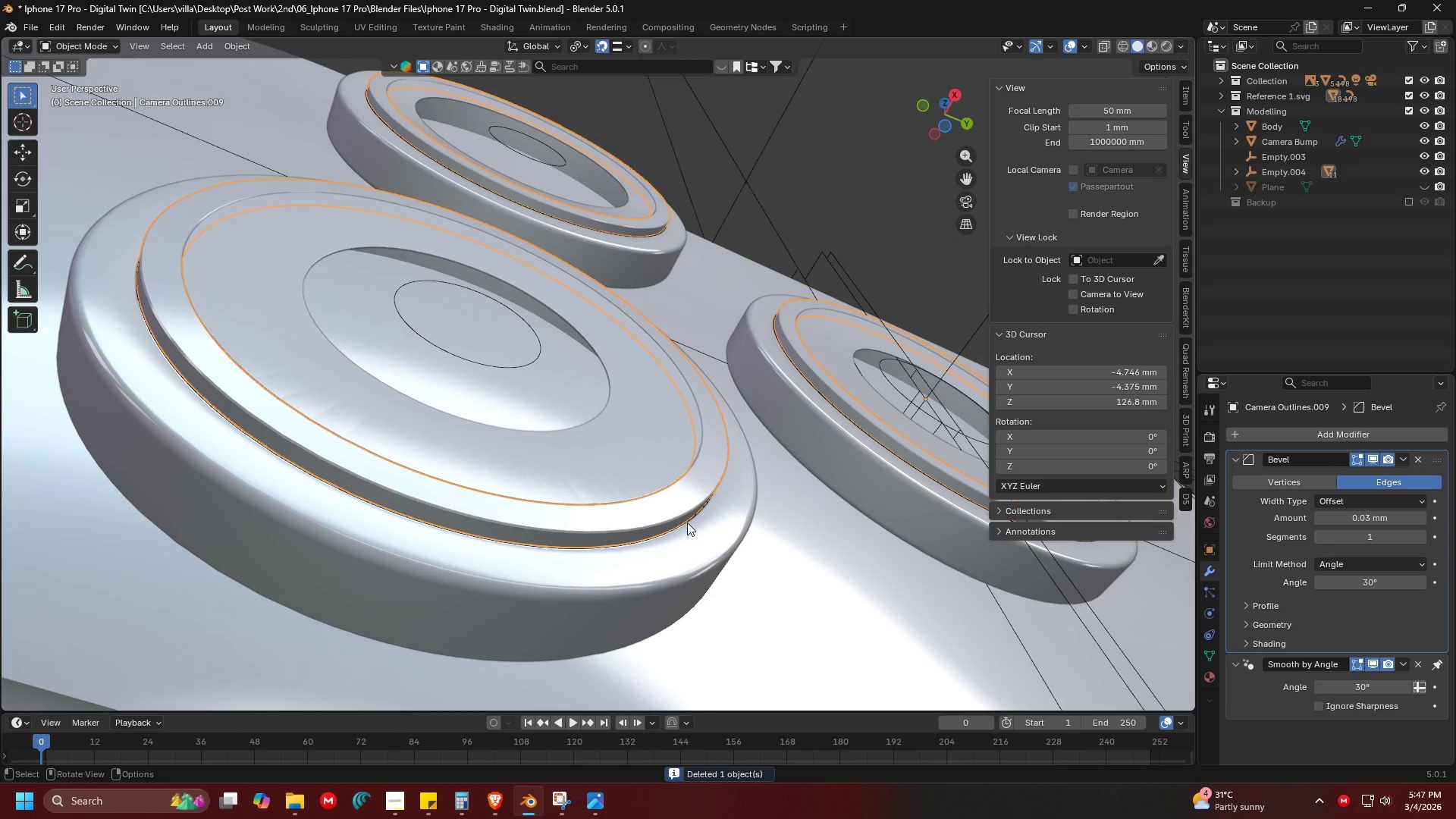 
key(H)
 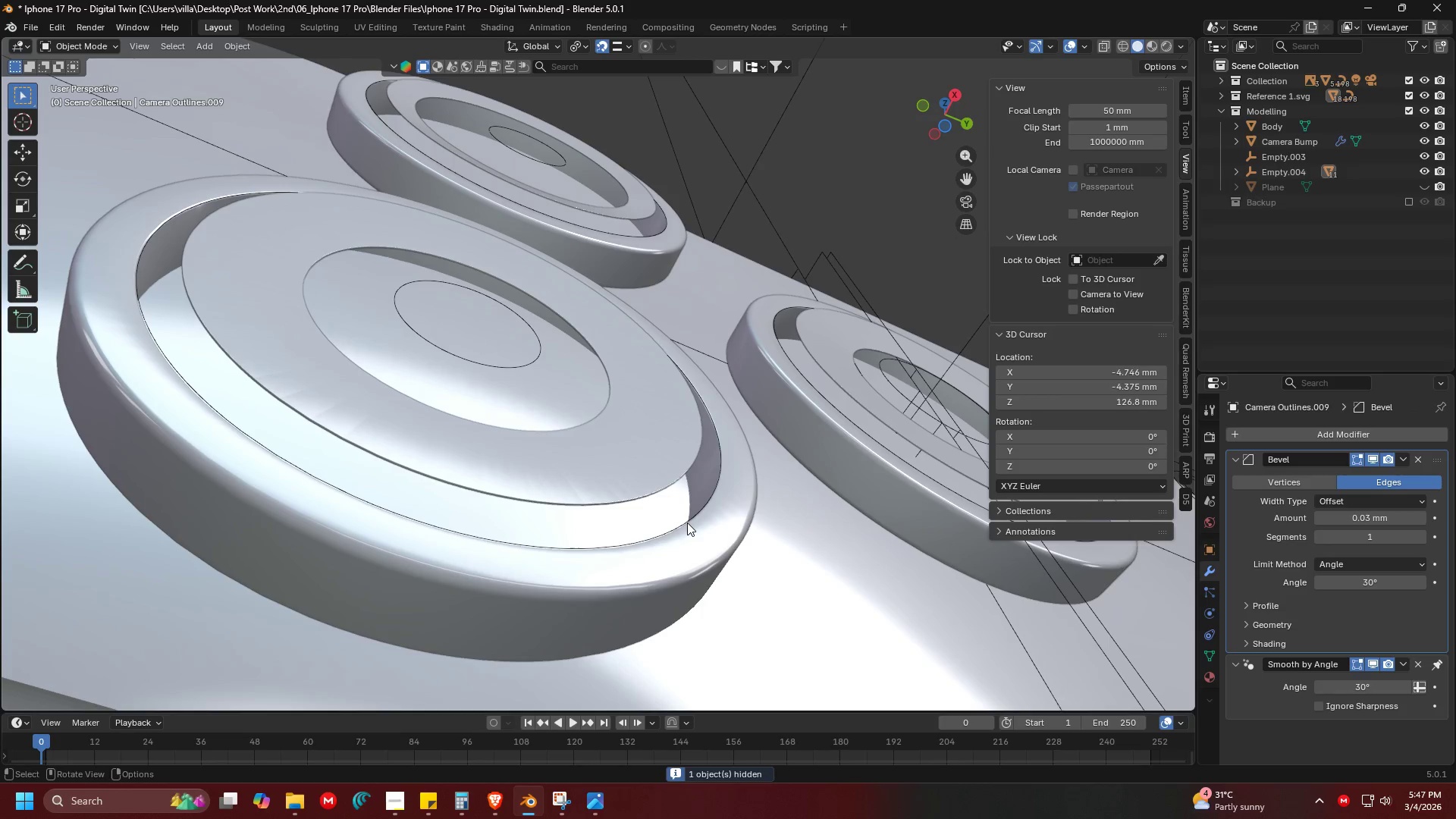 
key(Control+ControlLeft)
 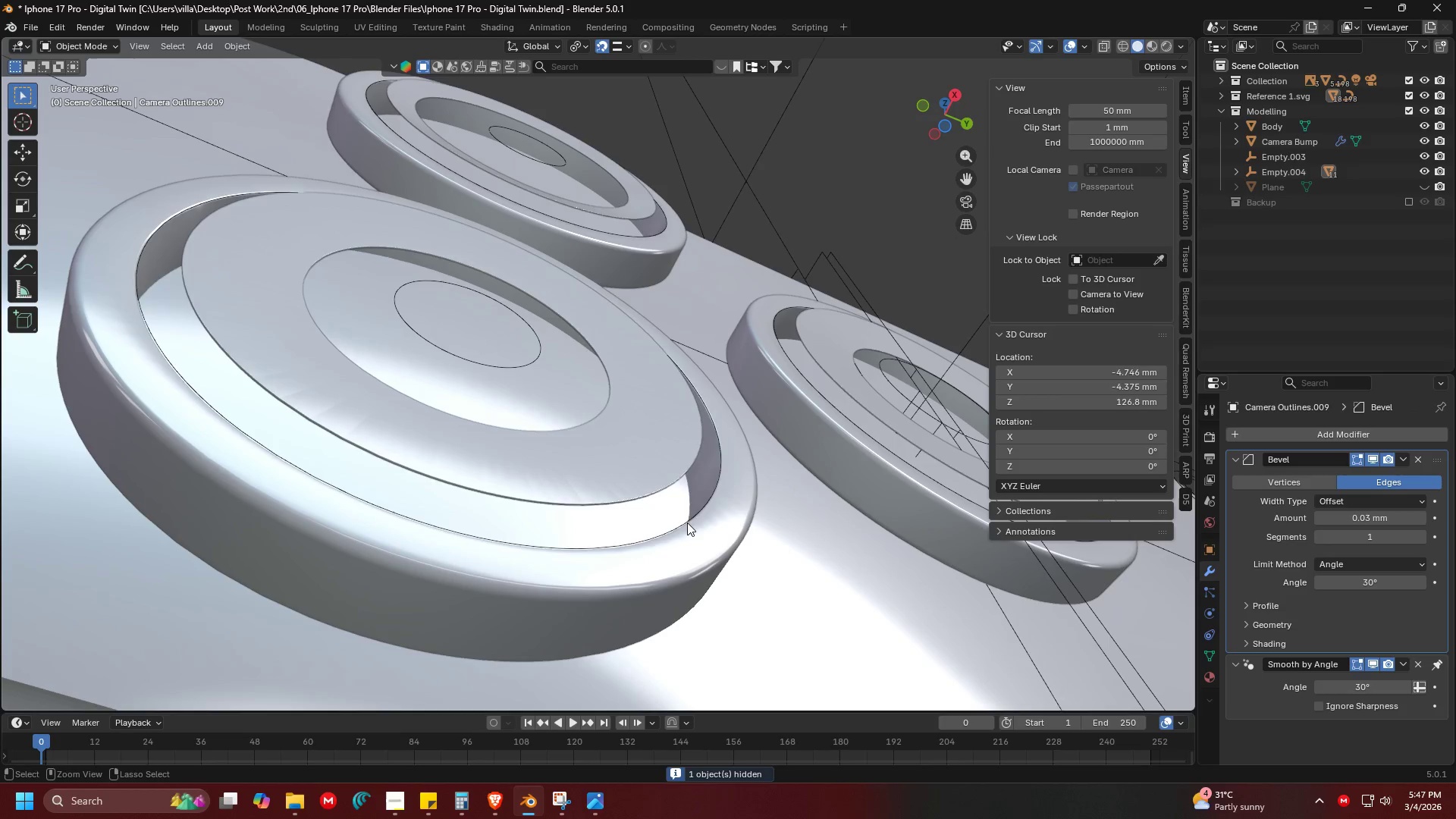 
key(Control+Z)
 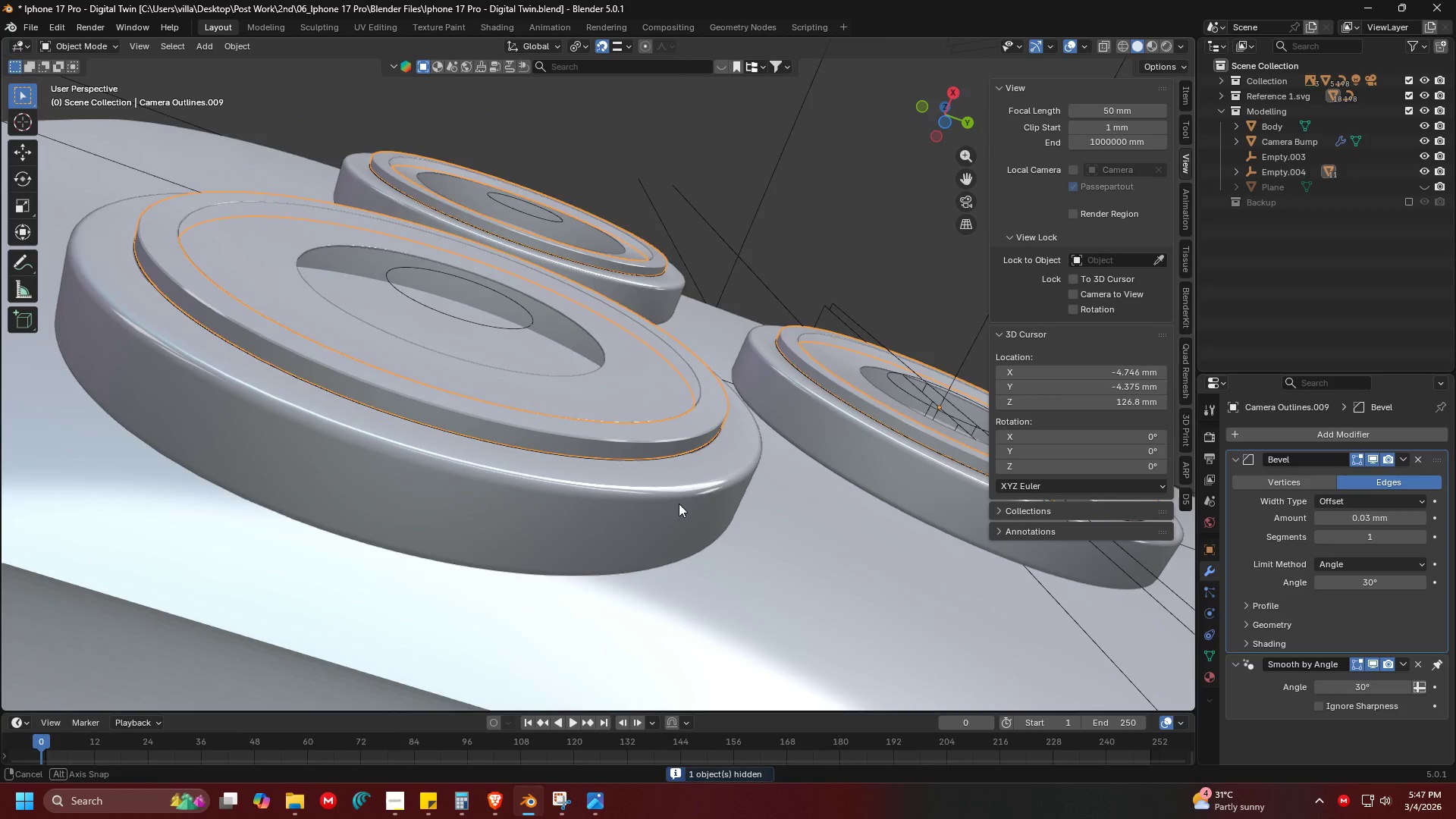 
scroll: coordinate [667, 479], scroll_direction: up, amount: 2.0
 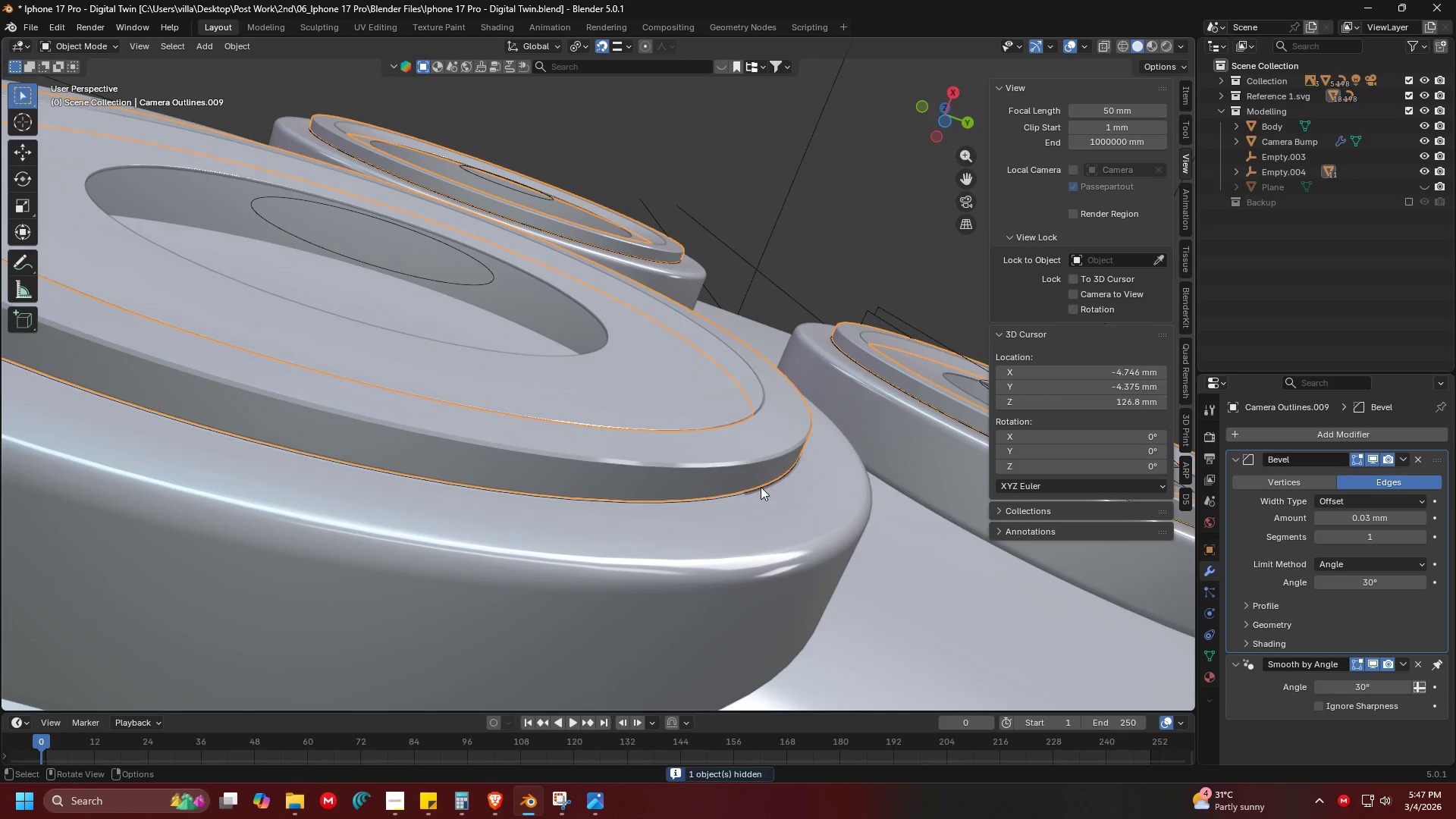 
double_click([761, 487])
 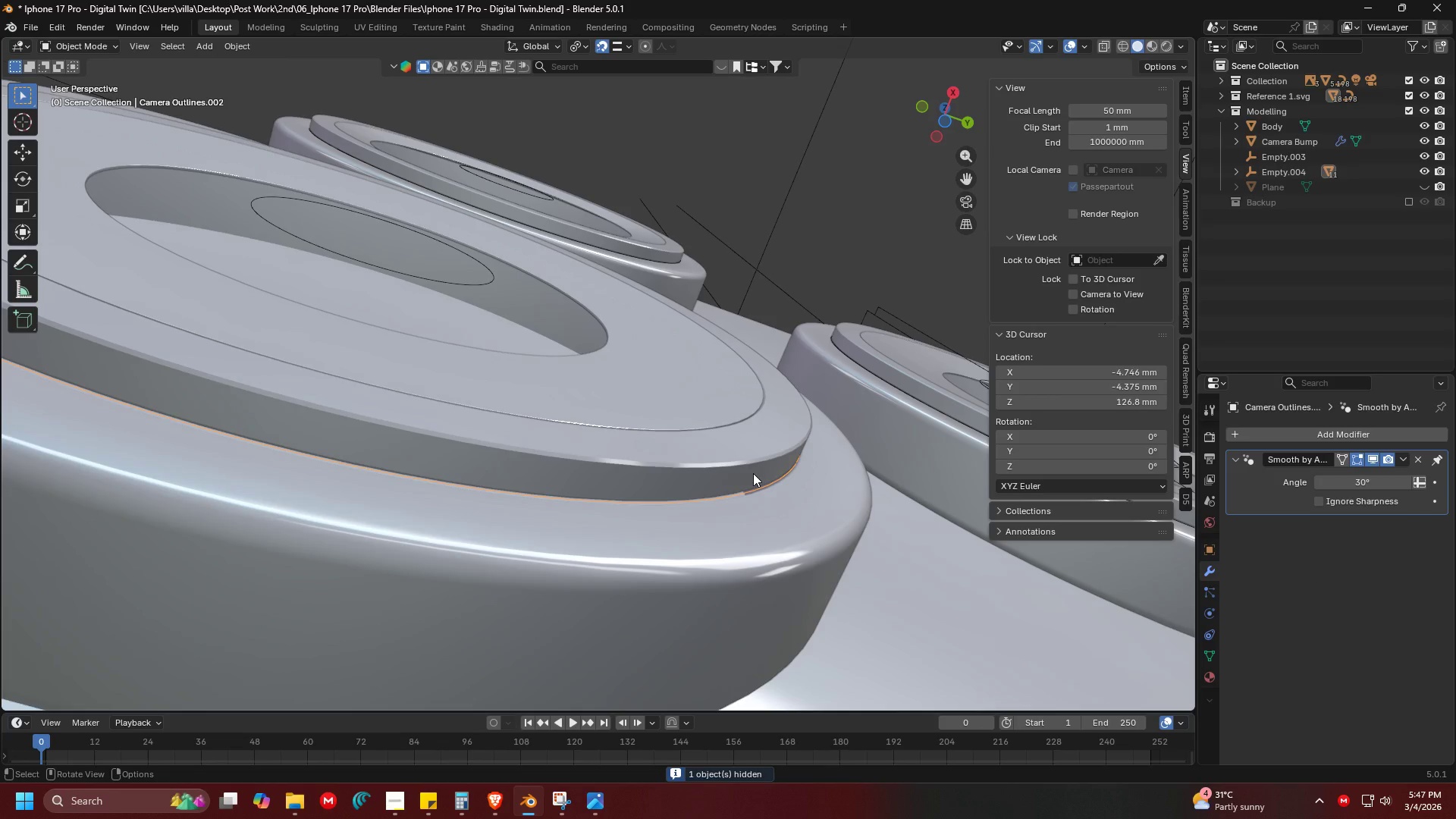 
hold_key(key=ShiftLeft, duration=0.34)
 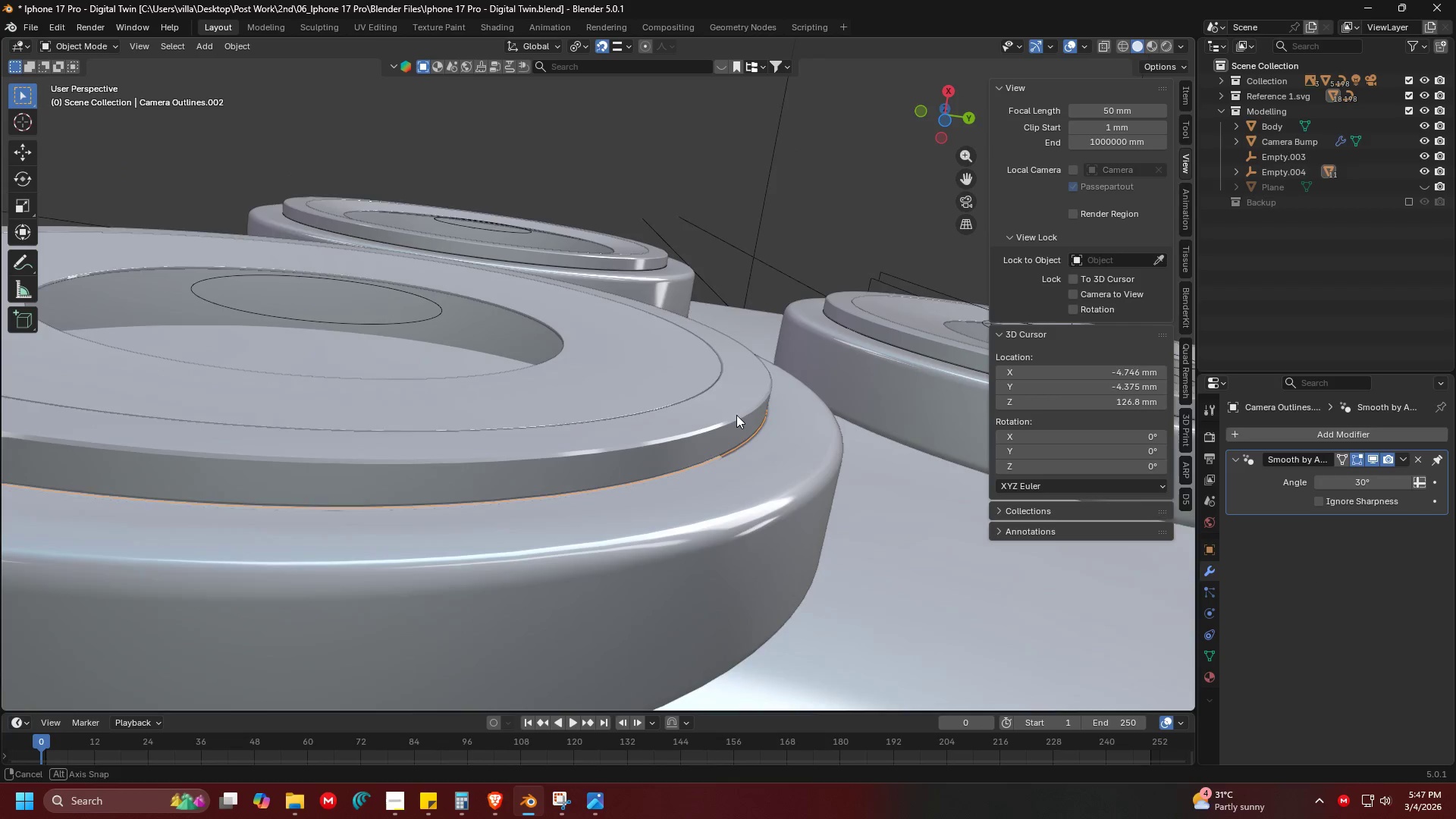 
key(Shift+ShiftLeft)
 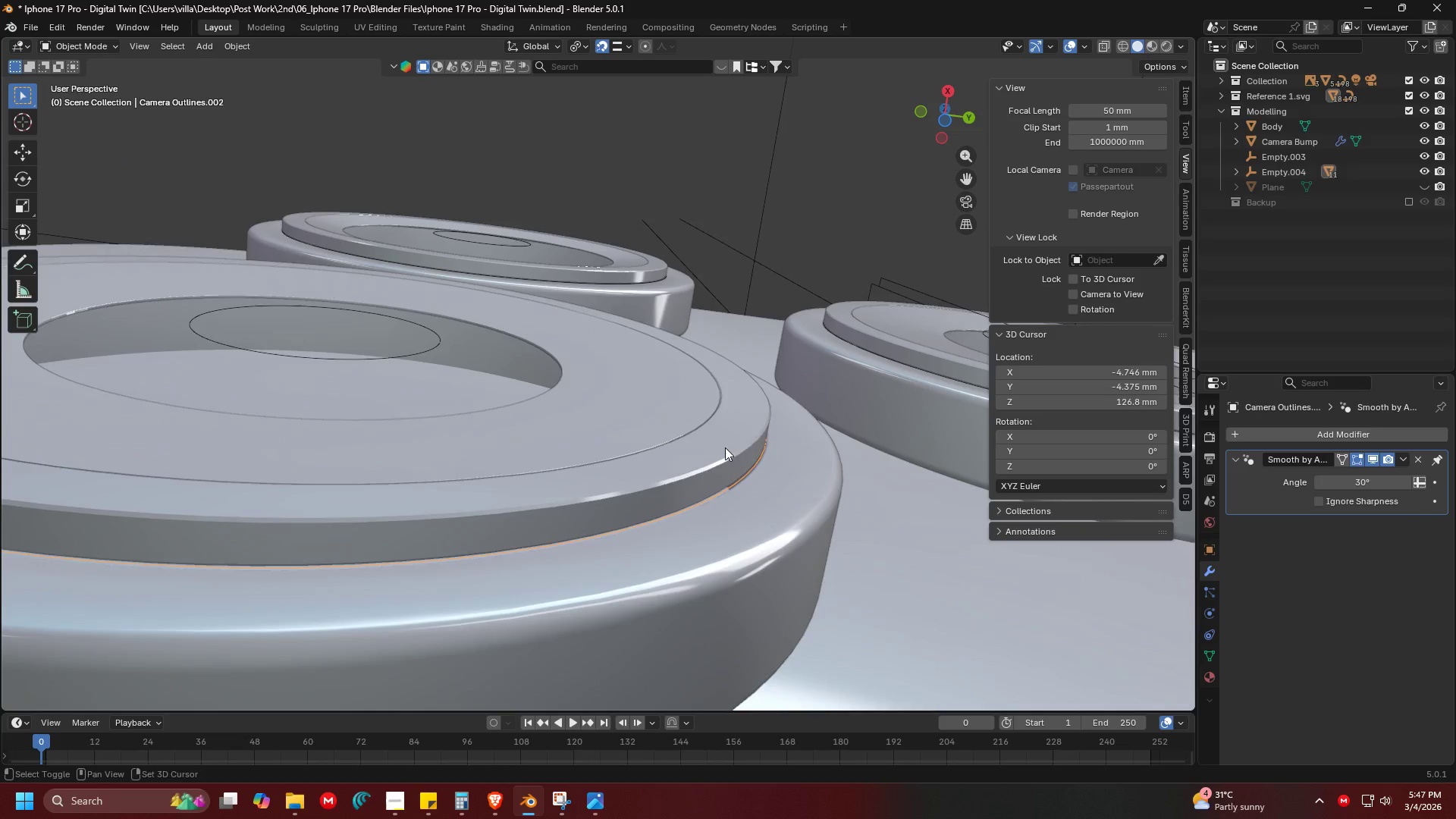 
hold_key(key=ShiftLeft, duration=0.69)
 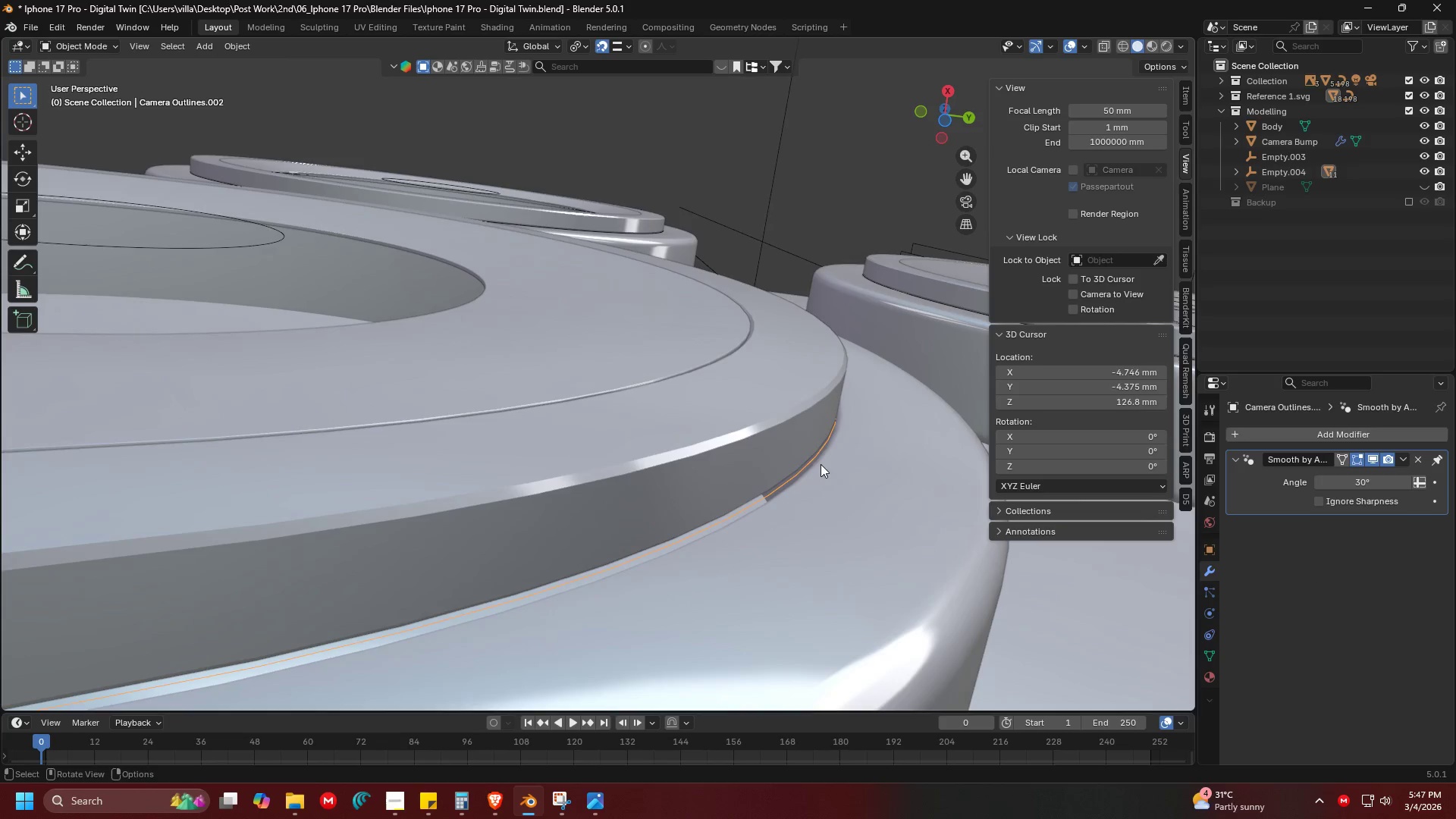 
scroll: coordinate [747, 445], scroll_direction: up, amount: 2.0
 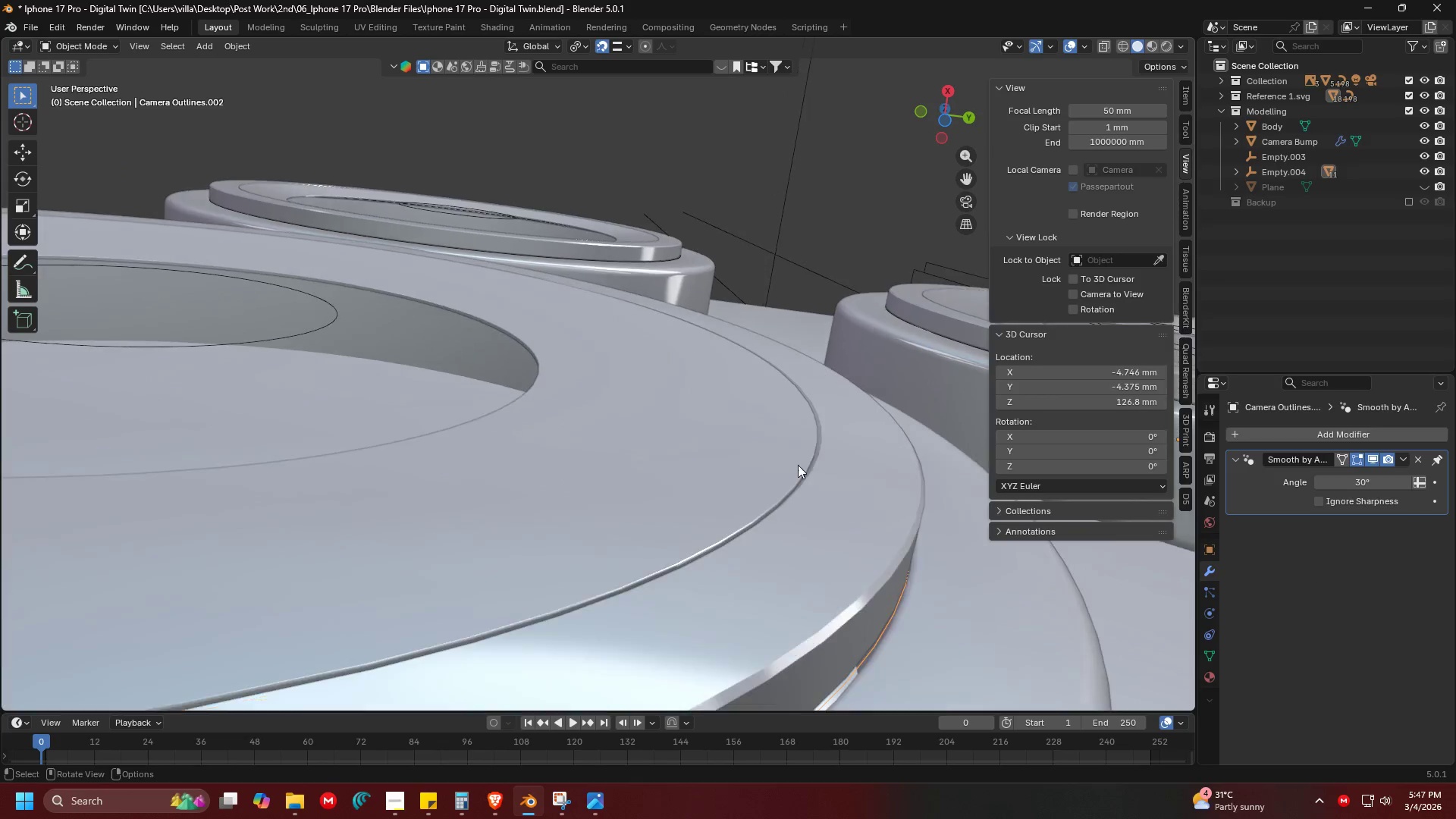 
hold_key(key=ShiftLeft, duration=0.33)
 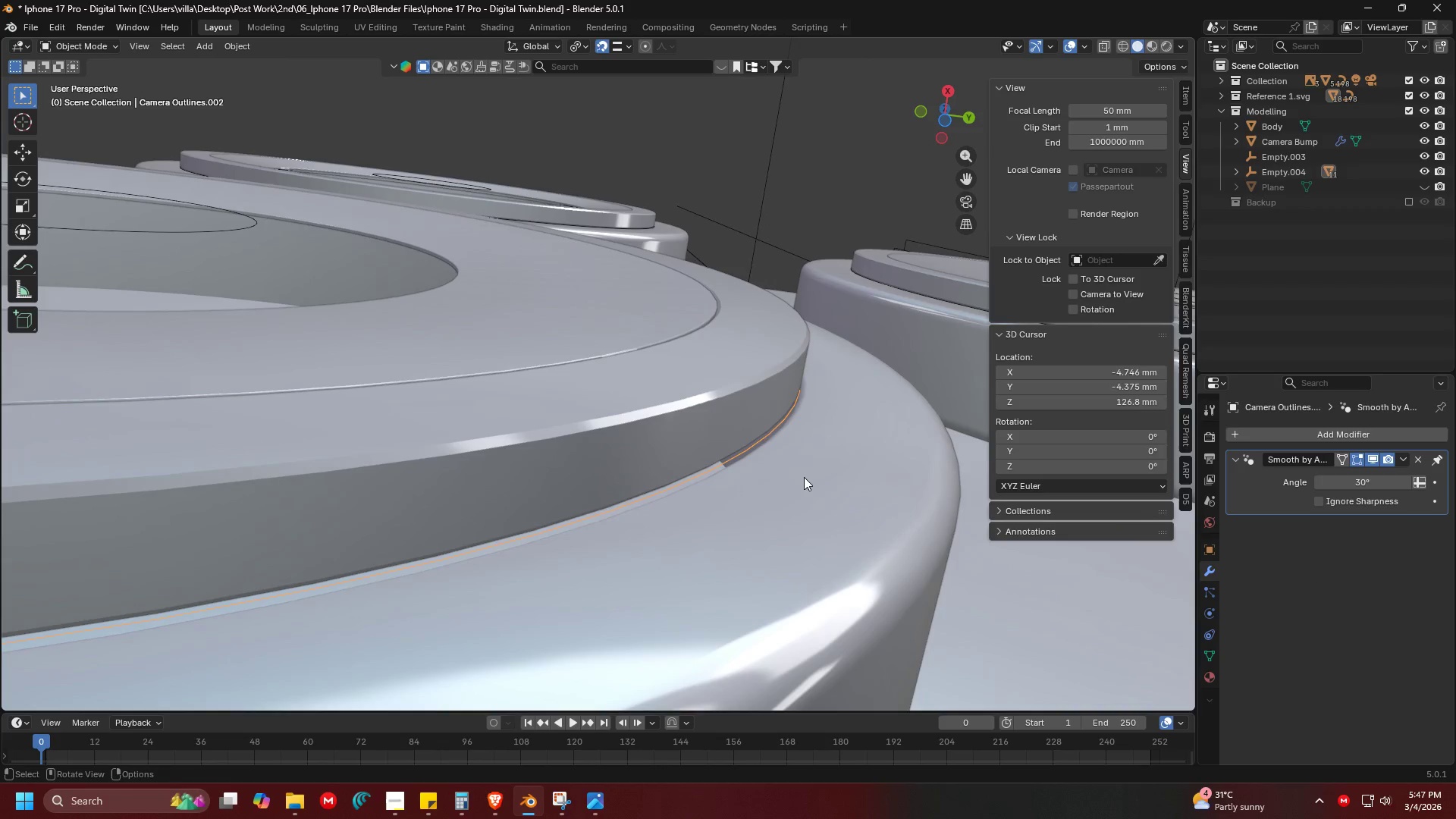 
hold_key(key=ControlLeft, duration=1.5)
 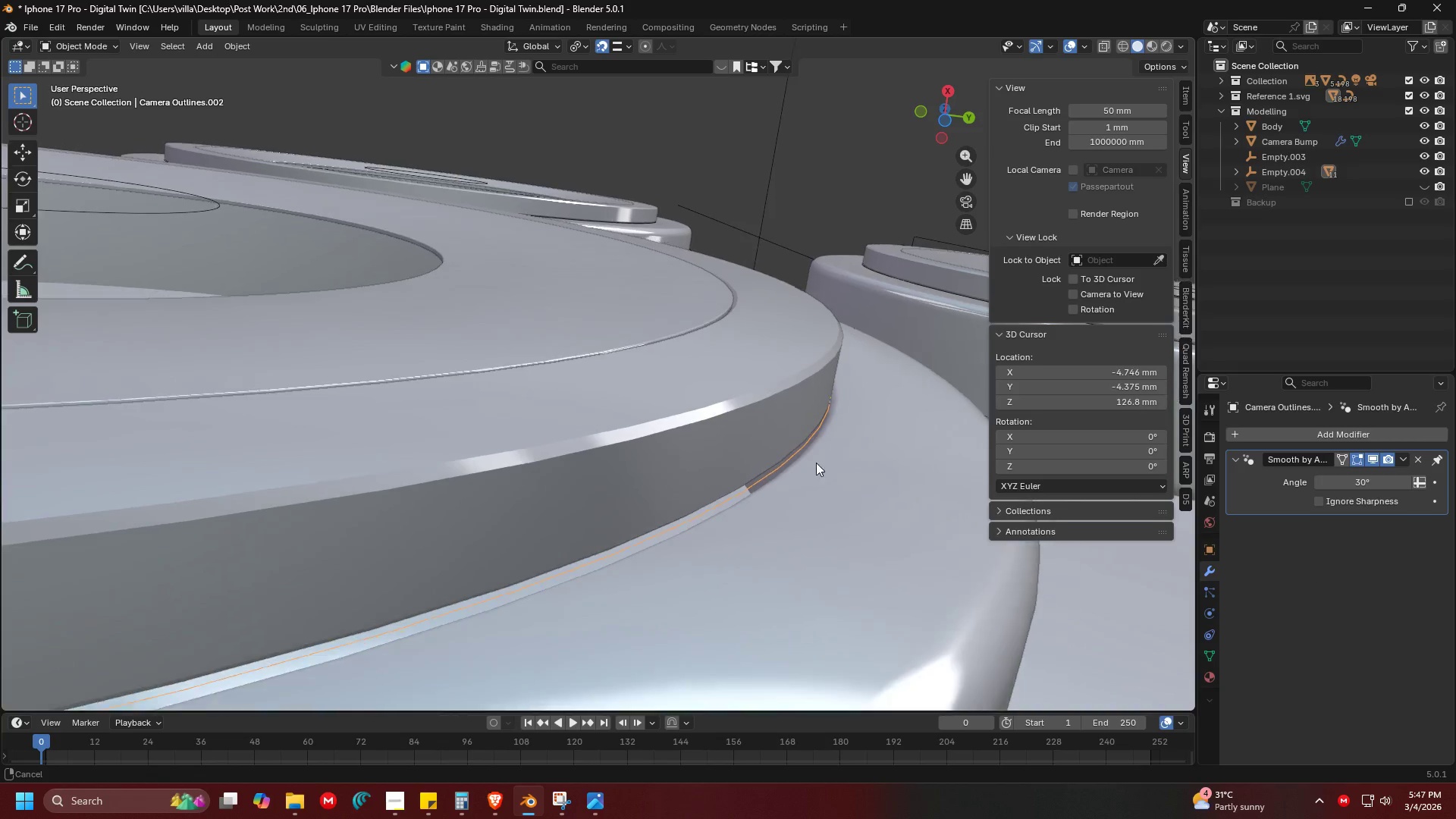 
hold_key(key=ControlLeft, duration=0.92)
 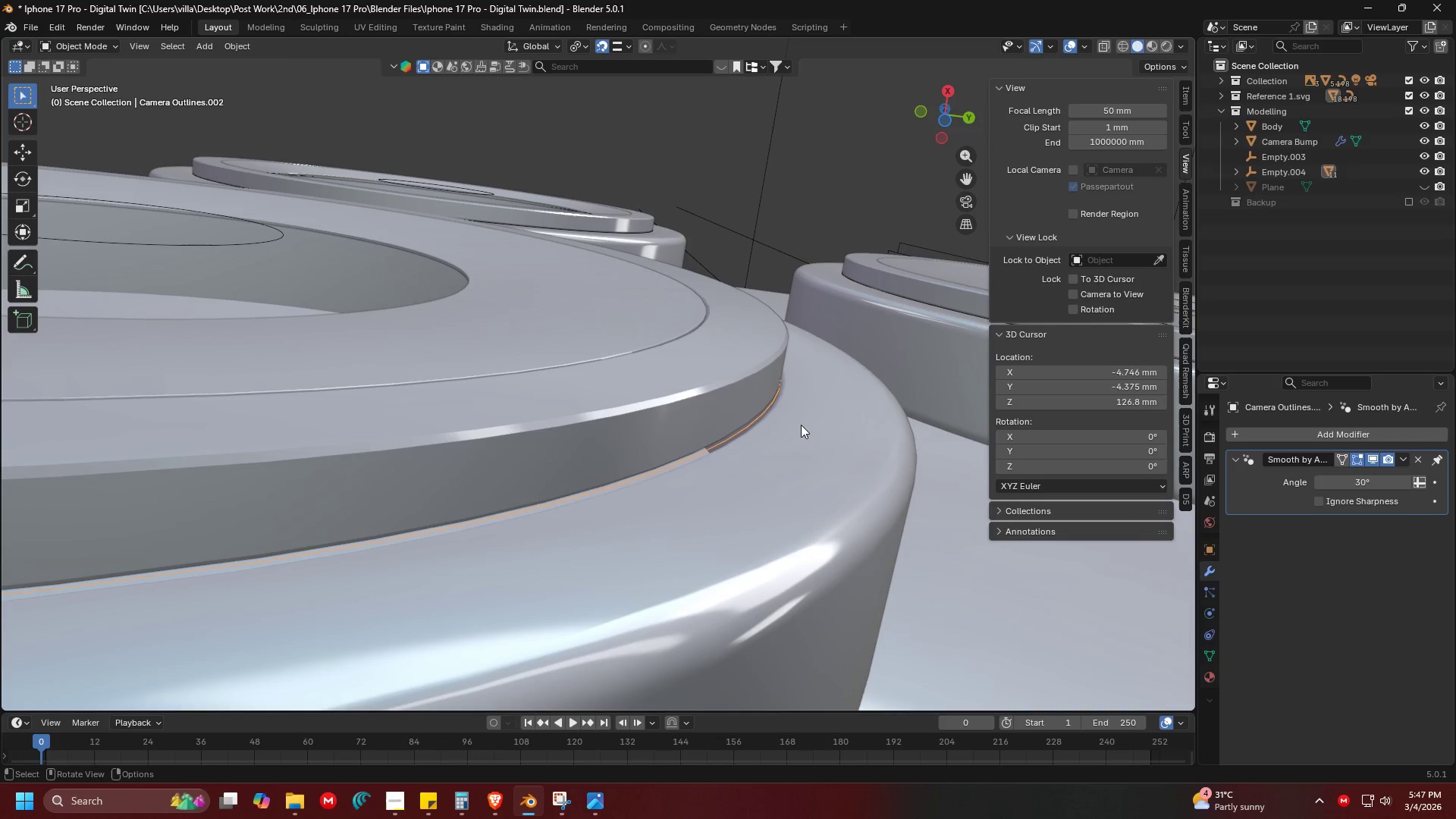 
key(Shift+ShiftLeft)
 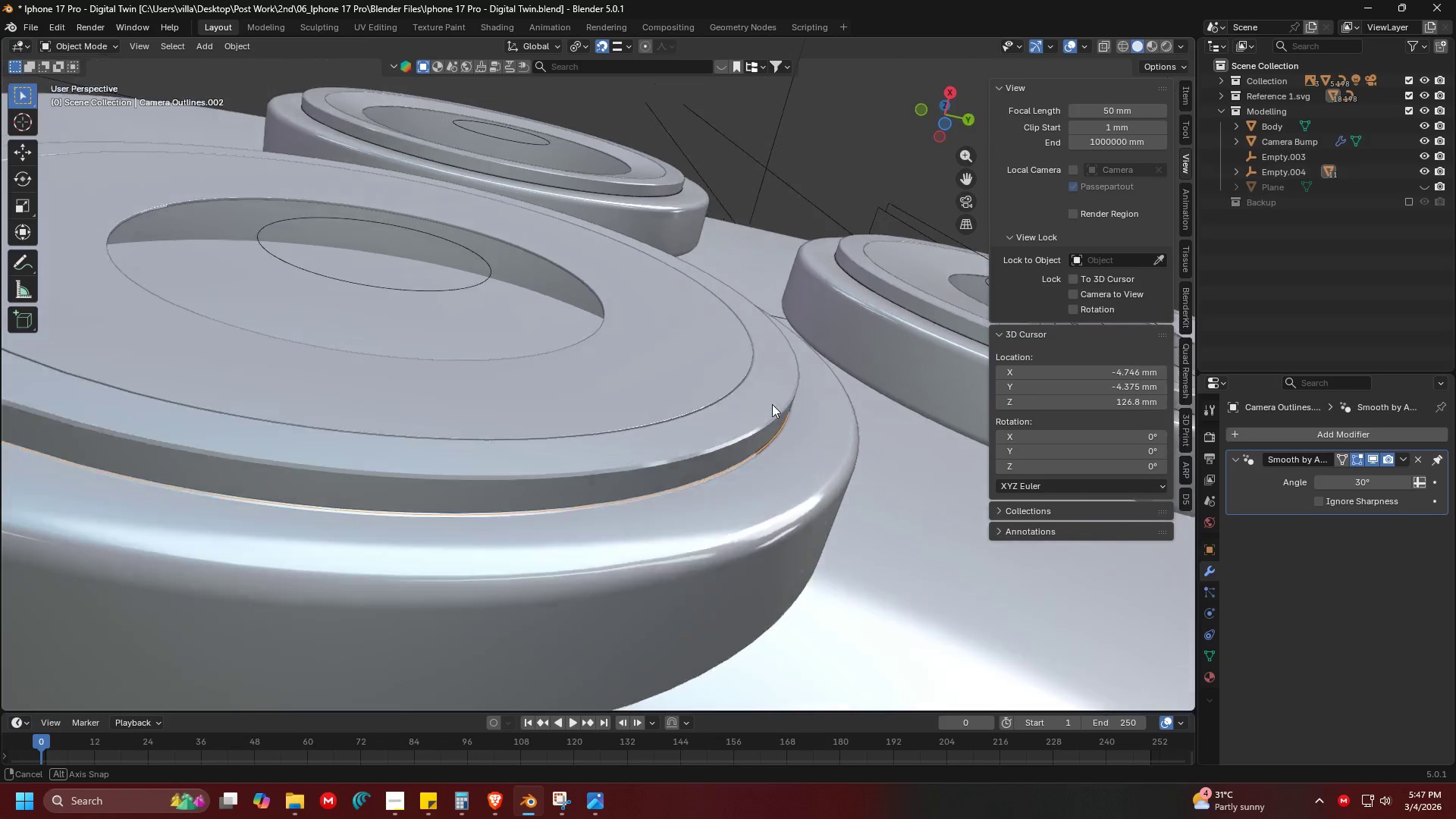 
scroll: coordinate [698, 363], scroll_direction: down, amount: 2.0
 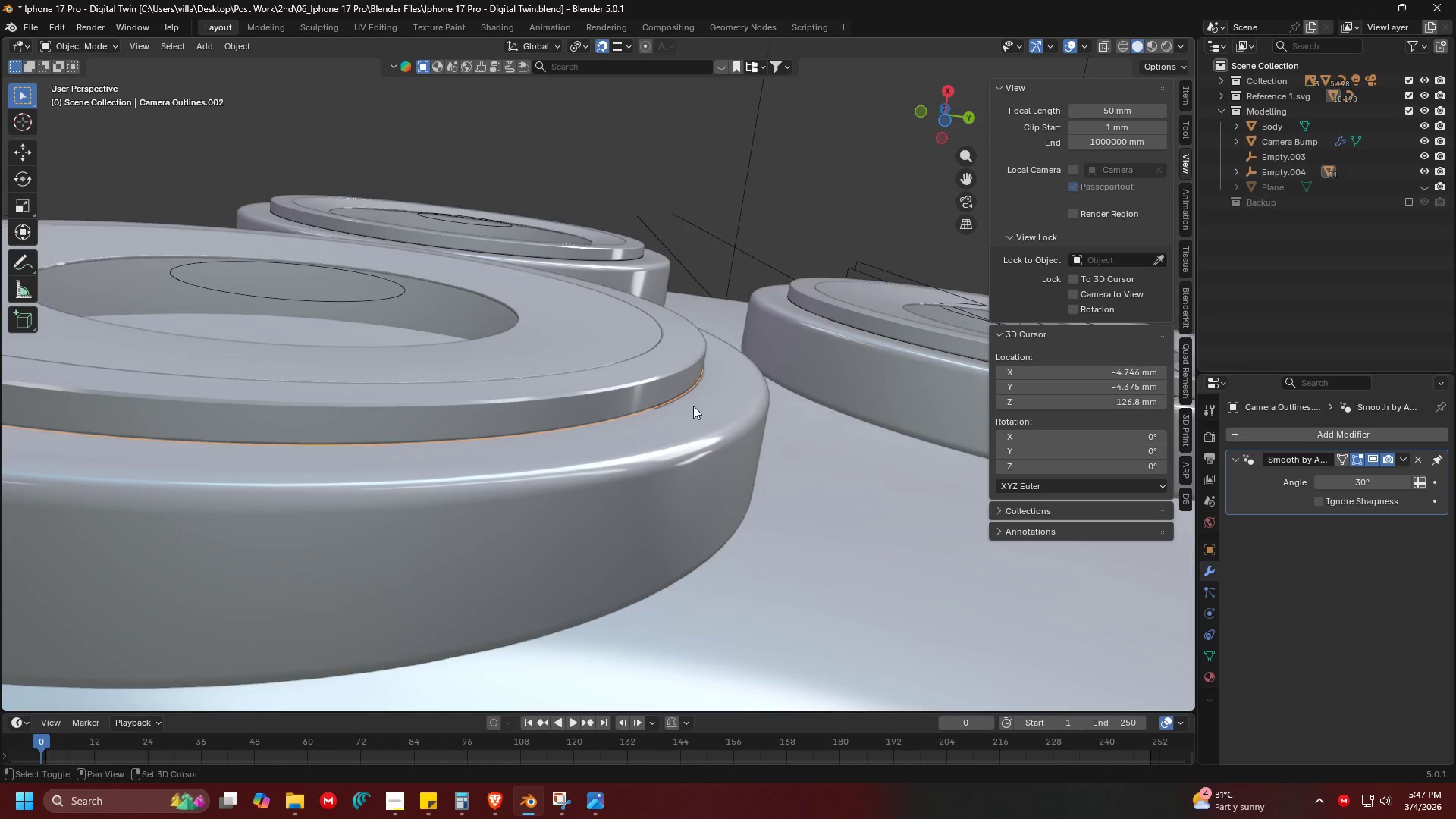 
hold_key(key=ShiftLeft, duration=0.33)
 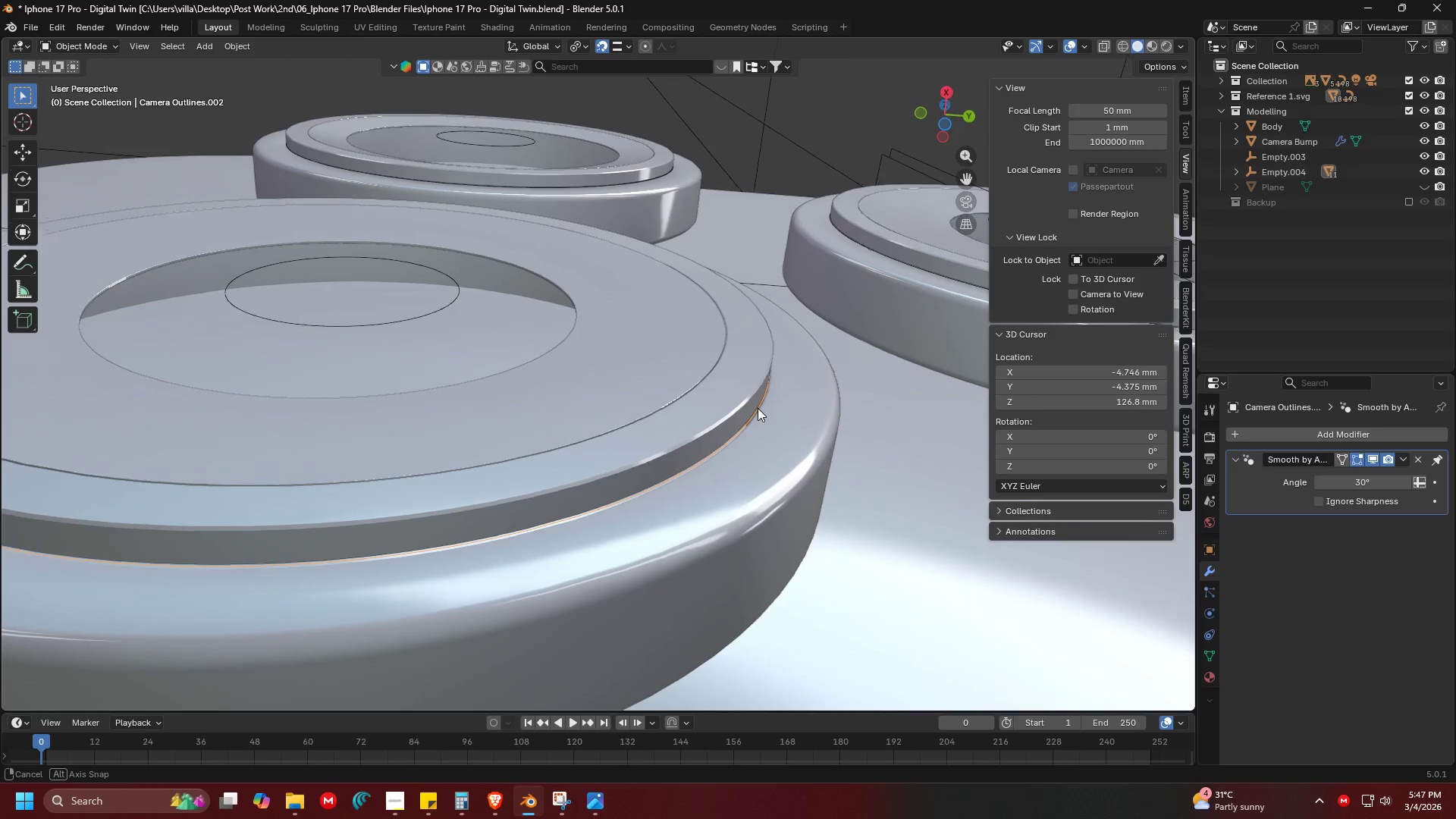 
scroll: coordinate [748, 405], scroll_direction: up, amount: 2.0
 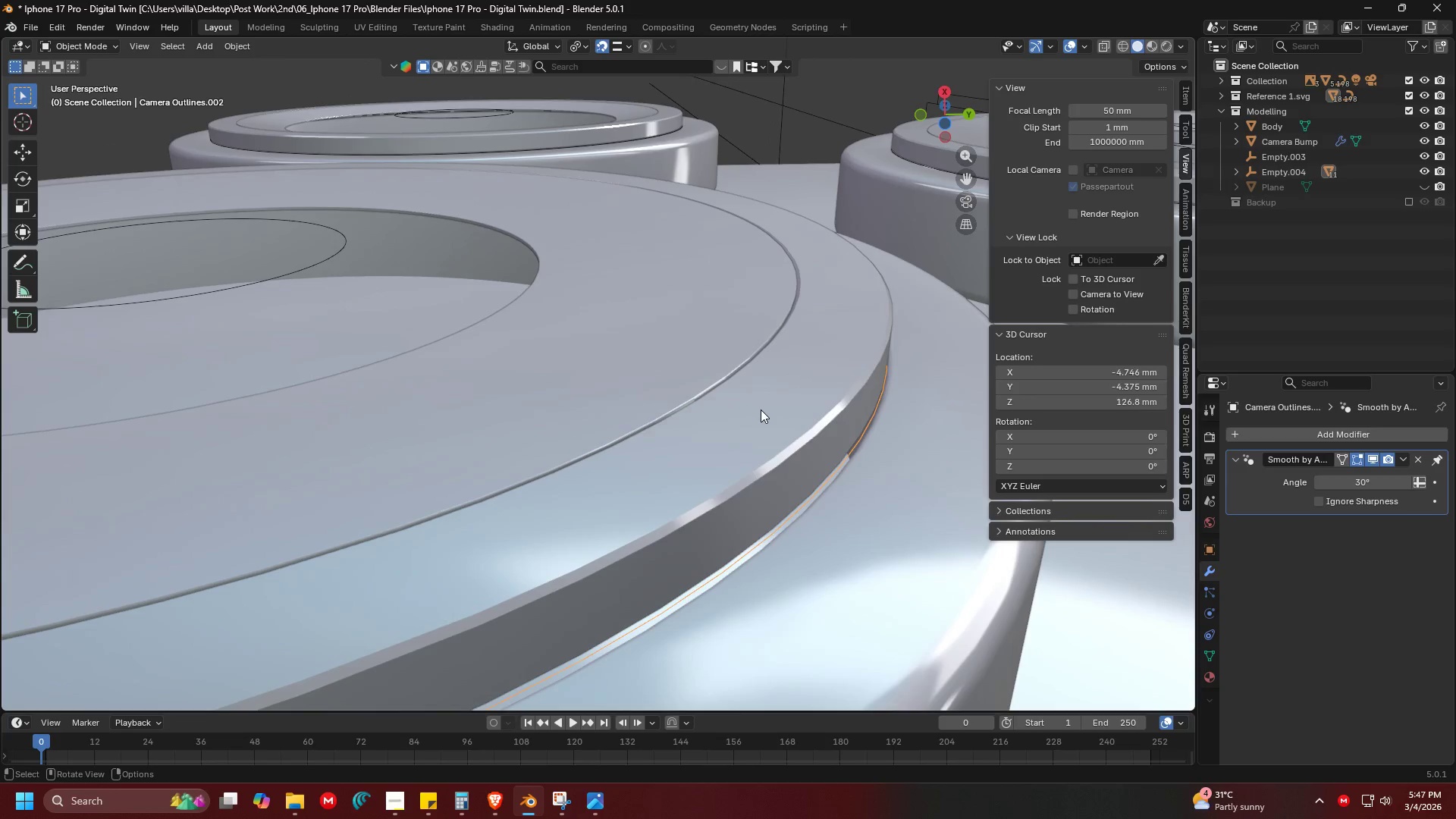 
left_click([774, 415])
 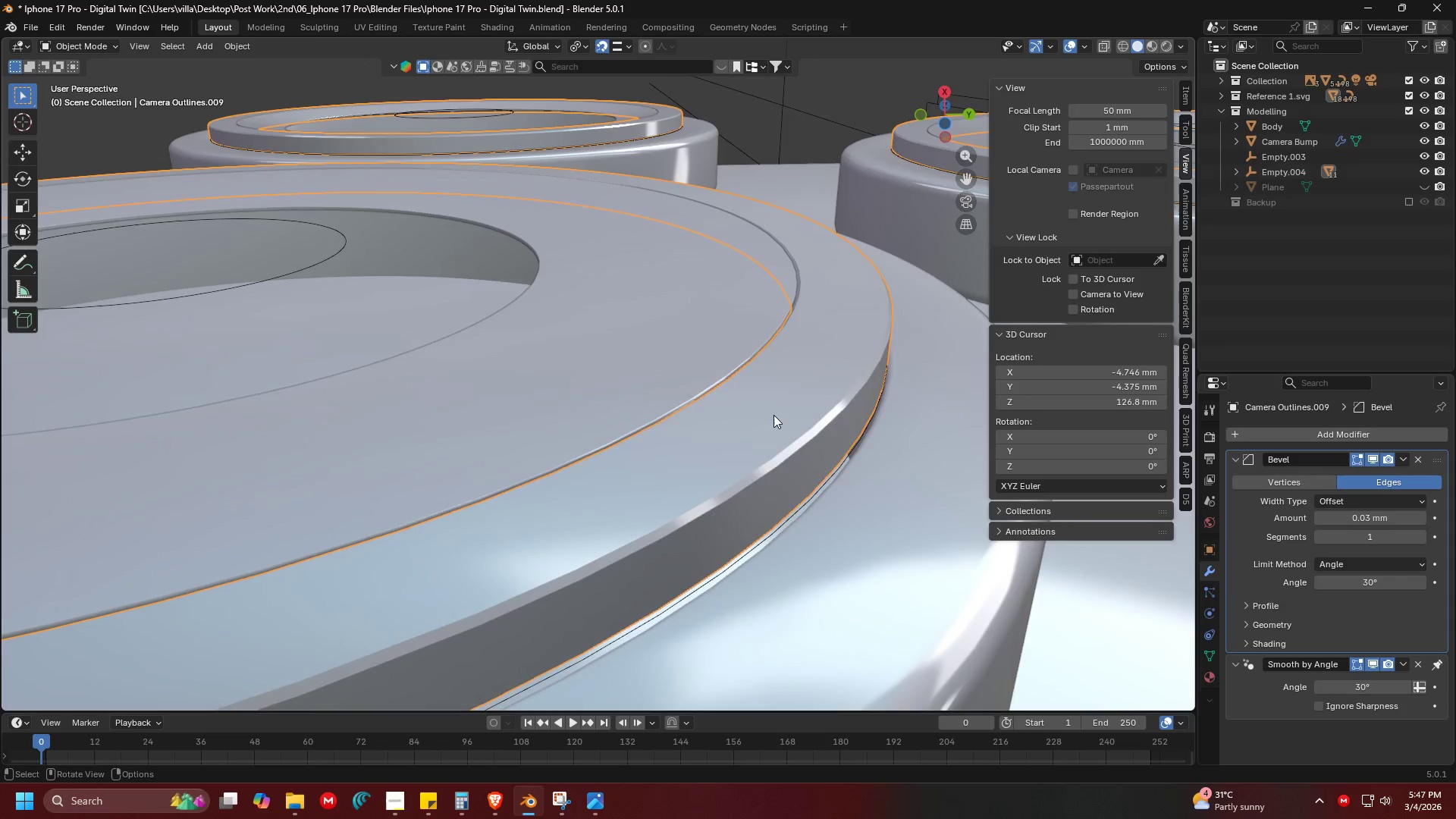 
right_click([651, 360])
 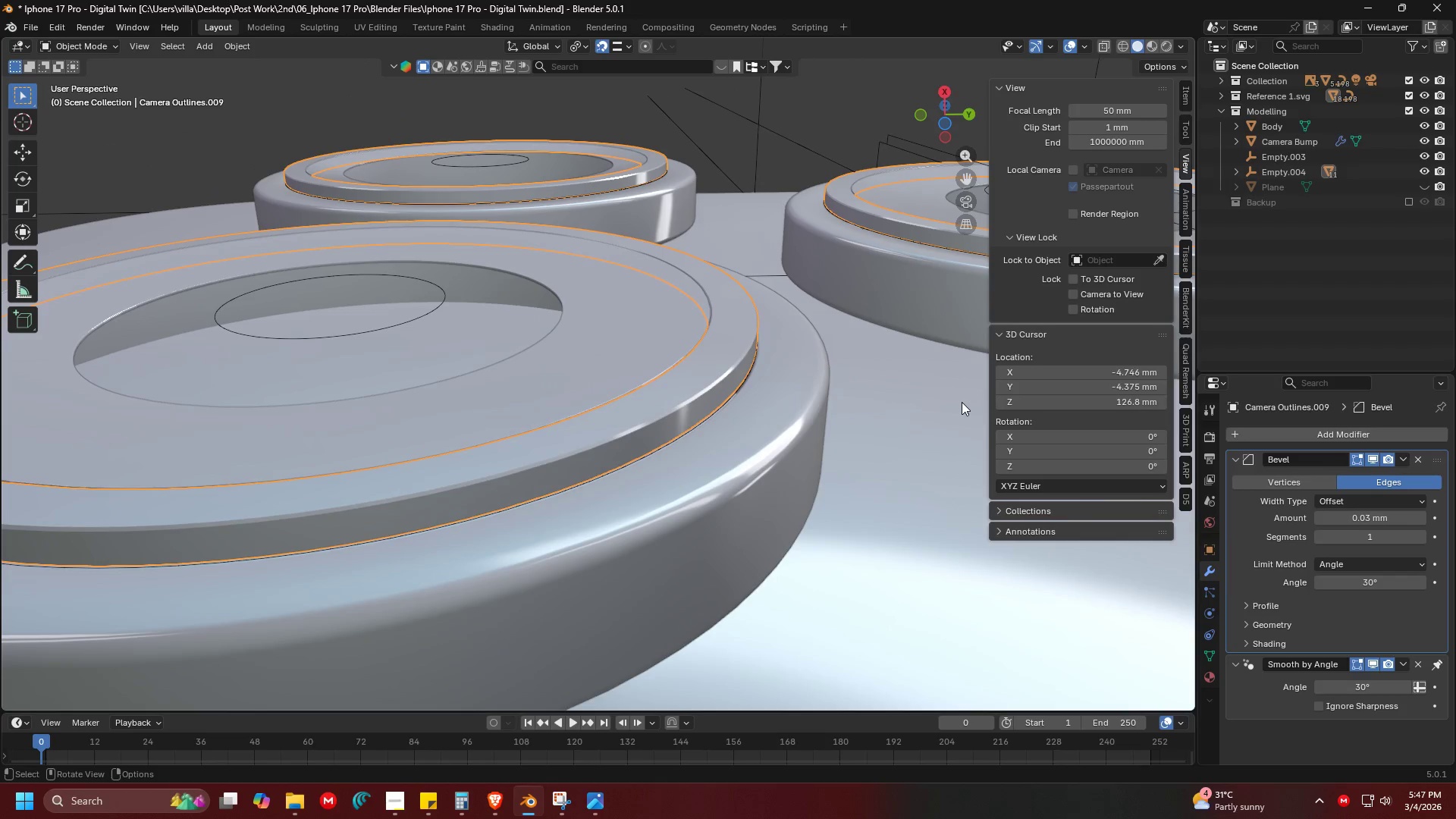 
scroll: coordinate [774, 419], scroll_direction: down, amount: 2.0
 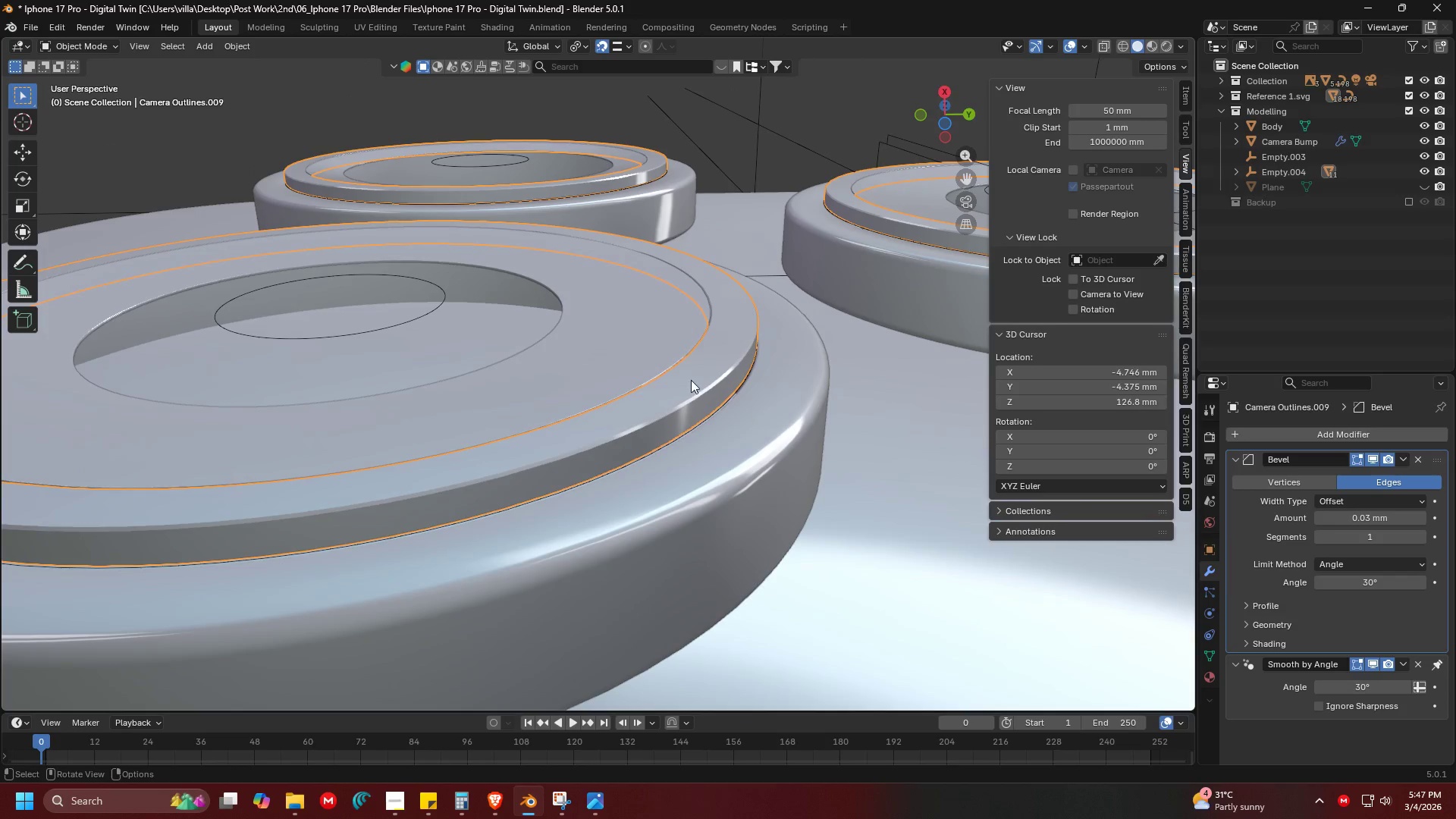 
right_click([704, 384])
 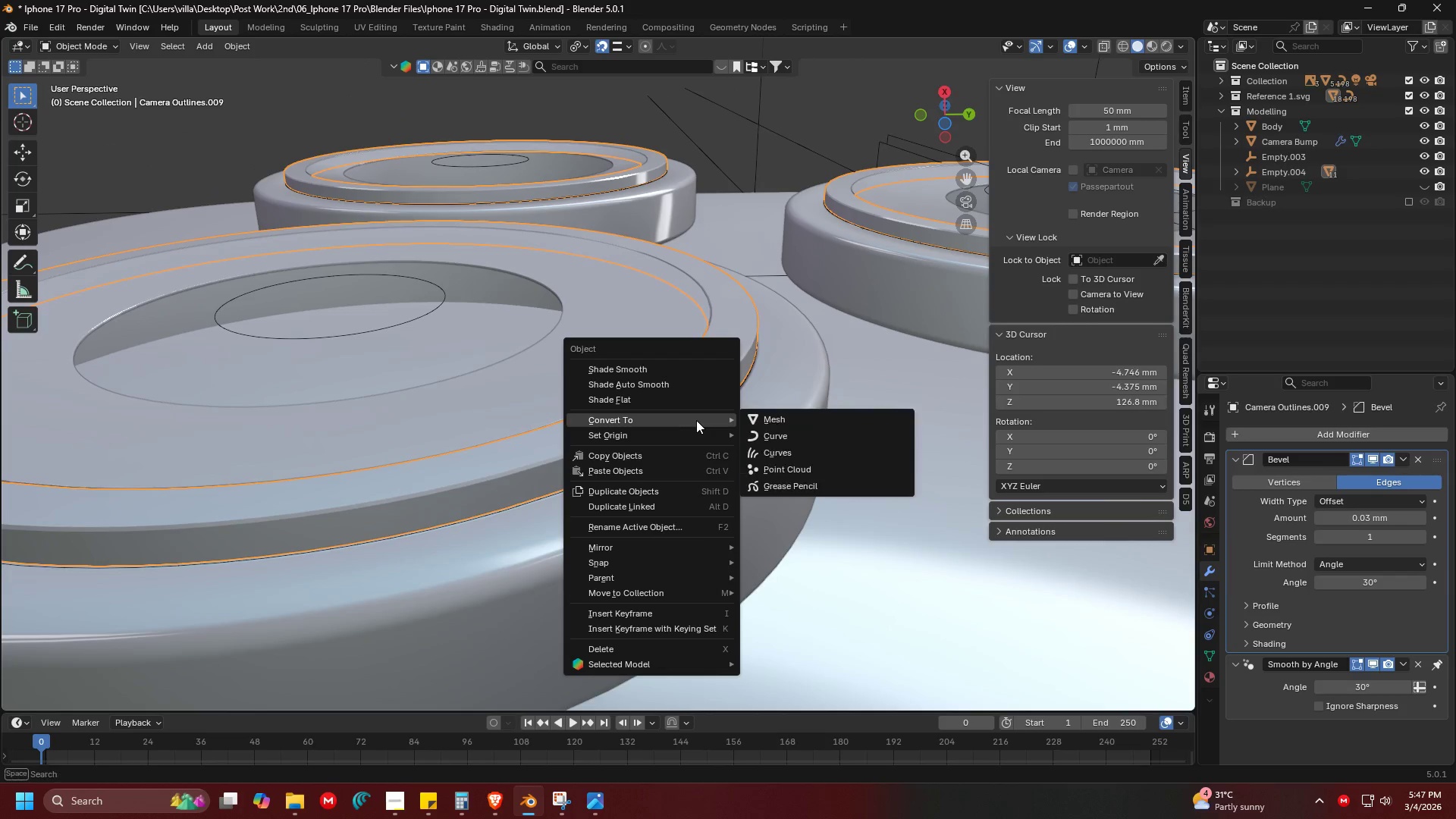 
left_click([878, 333])
 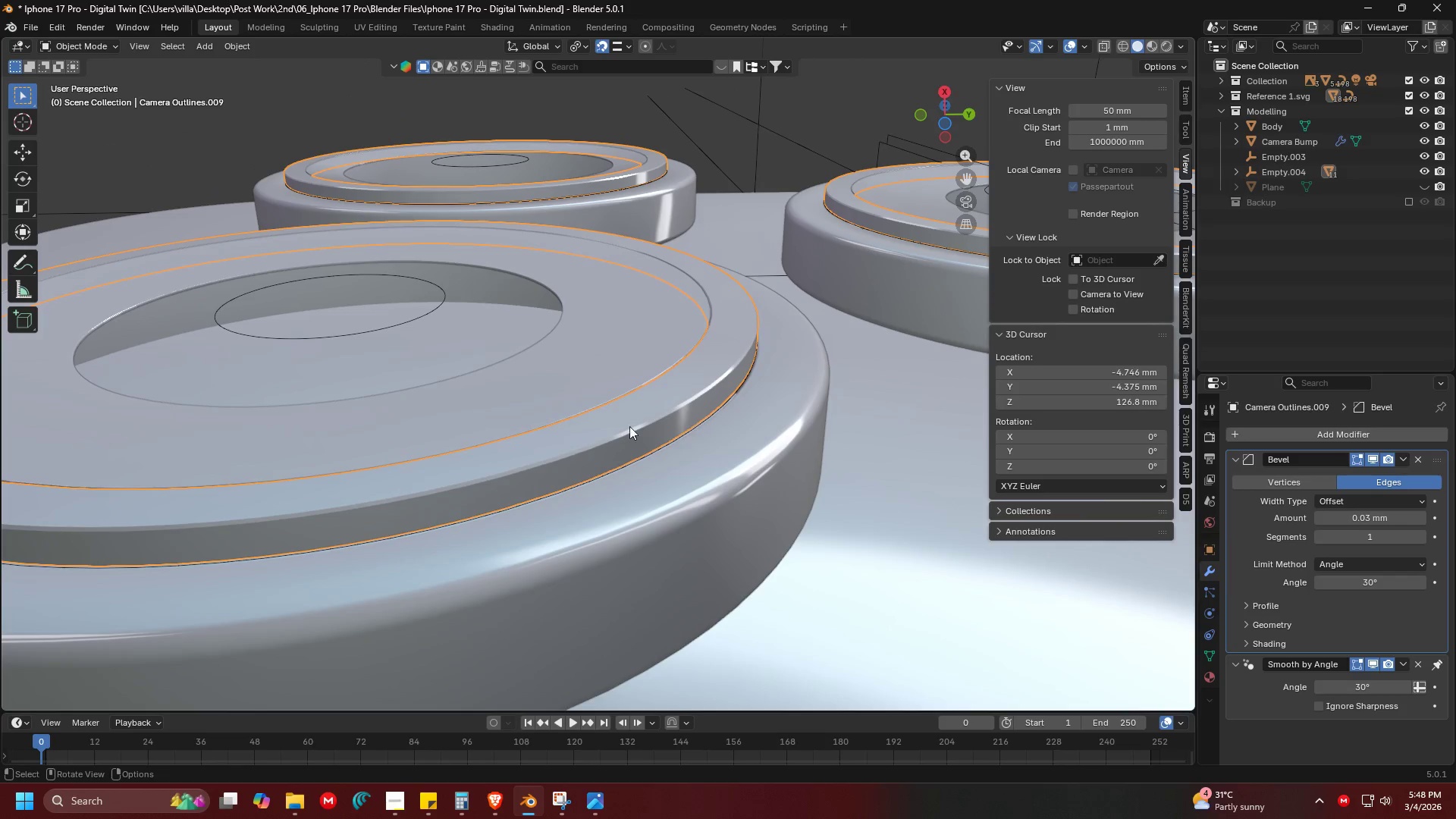 
key(Alt+Tab)
 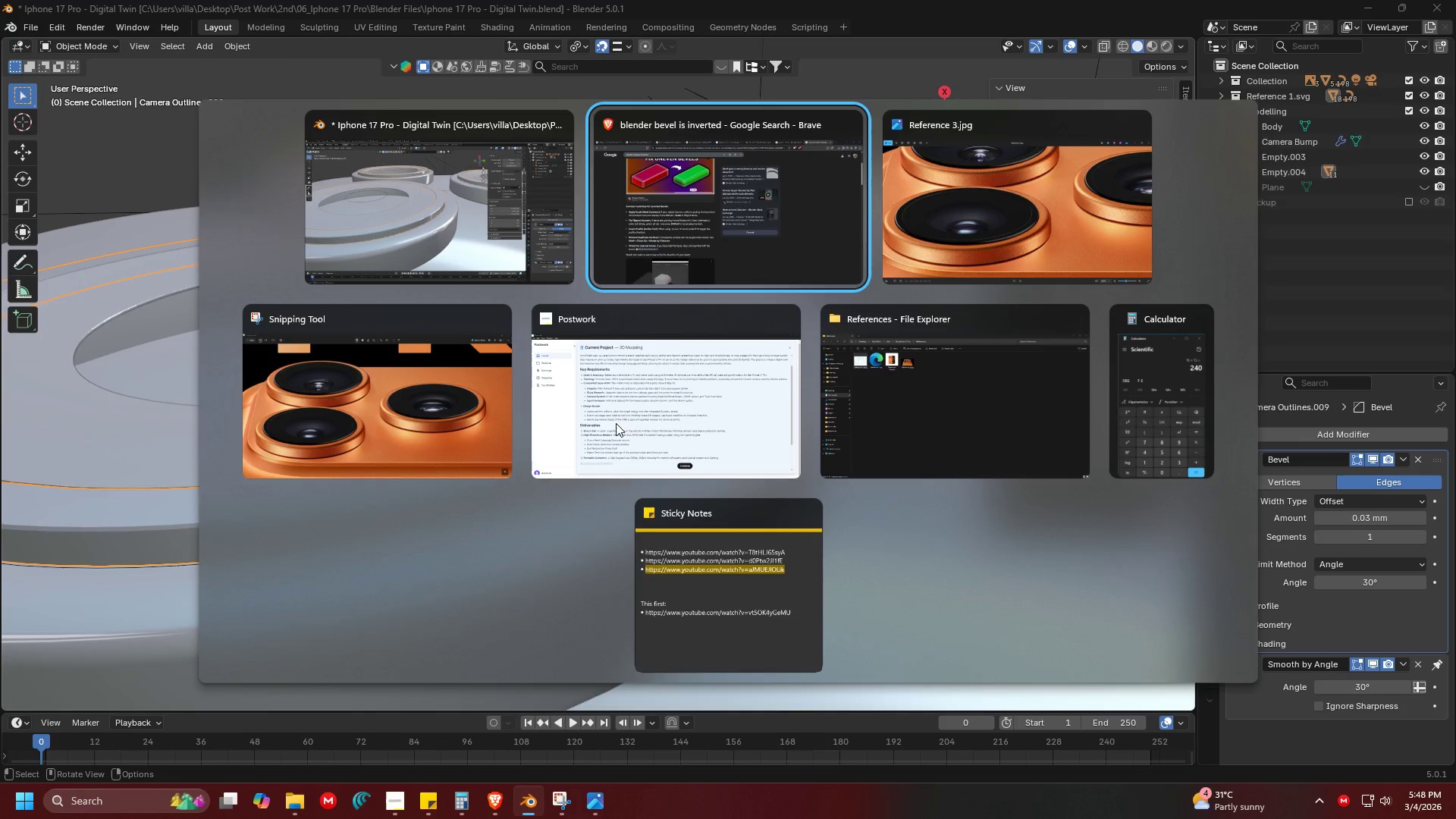 
key(Alt+Tab)
 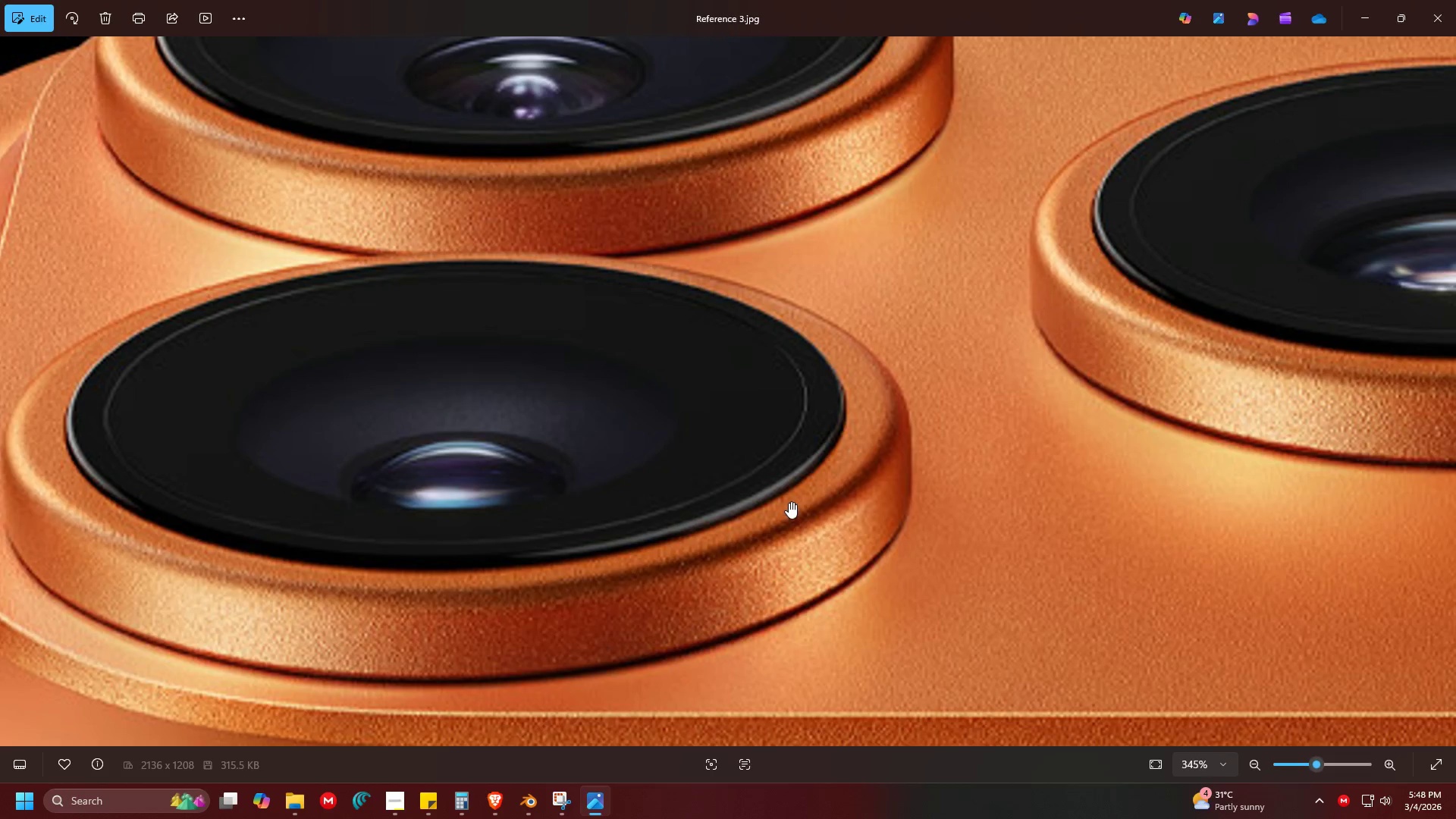 
key(Alt+AltLeft)
 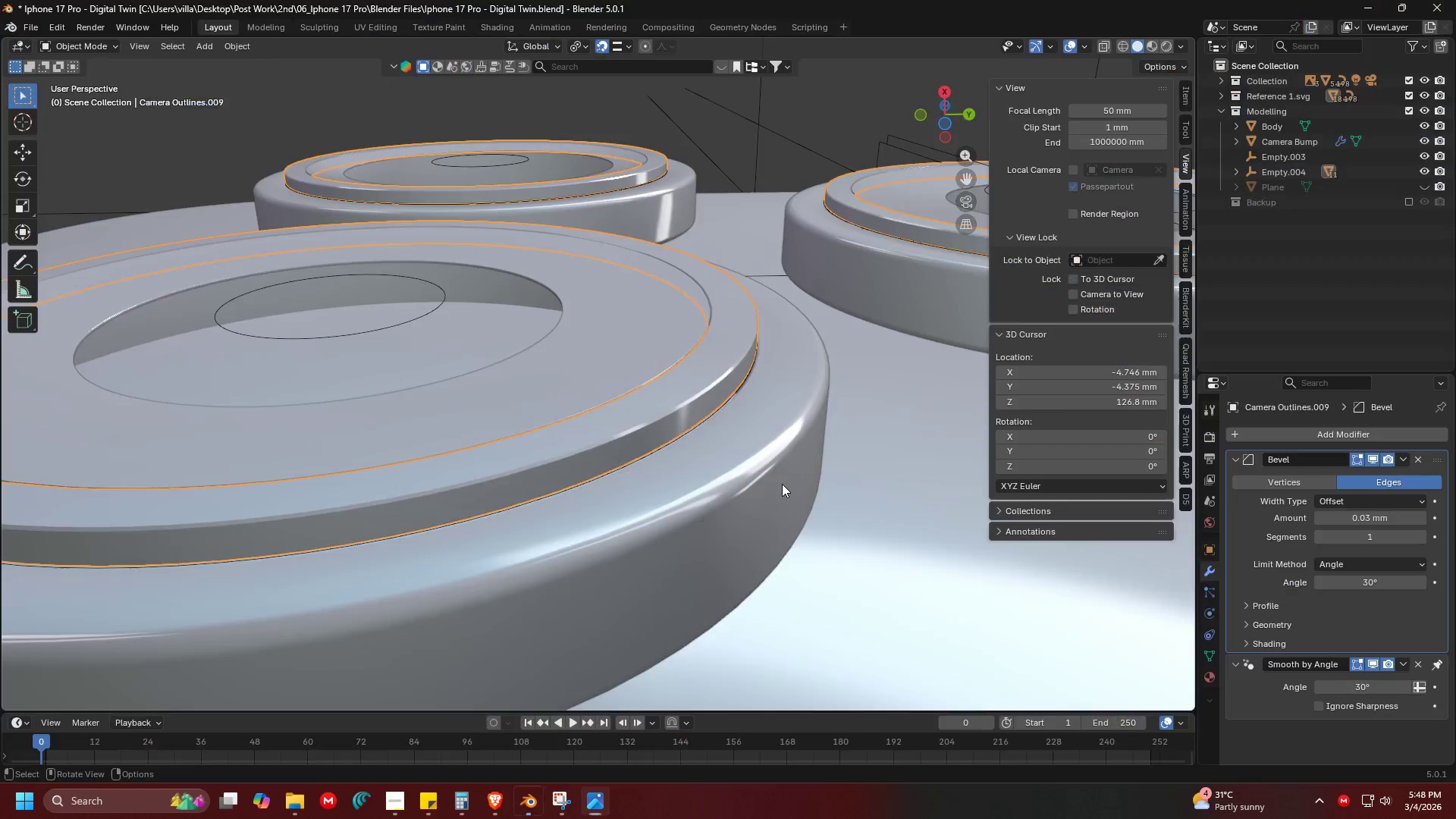 
key(Alt+Tab)
 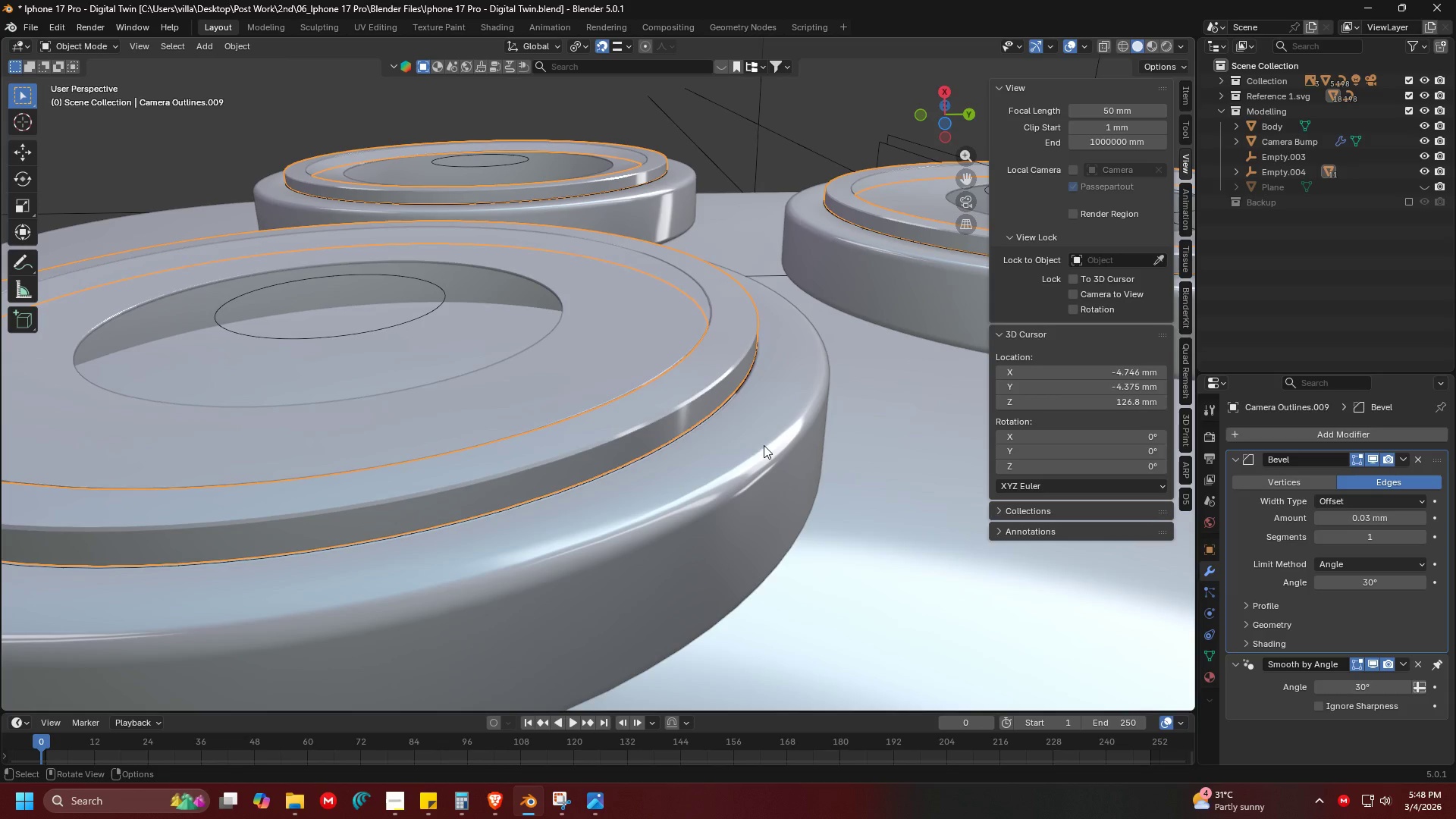 
left_click([709, 414])
 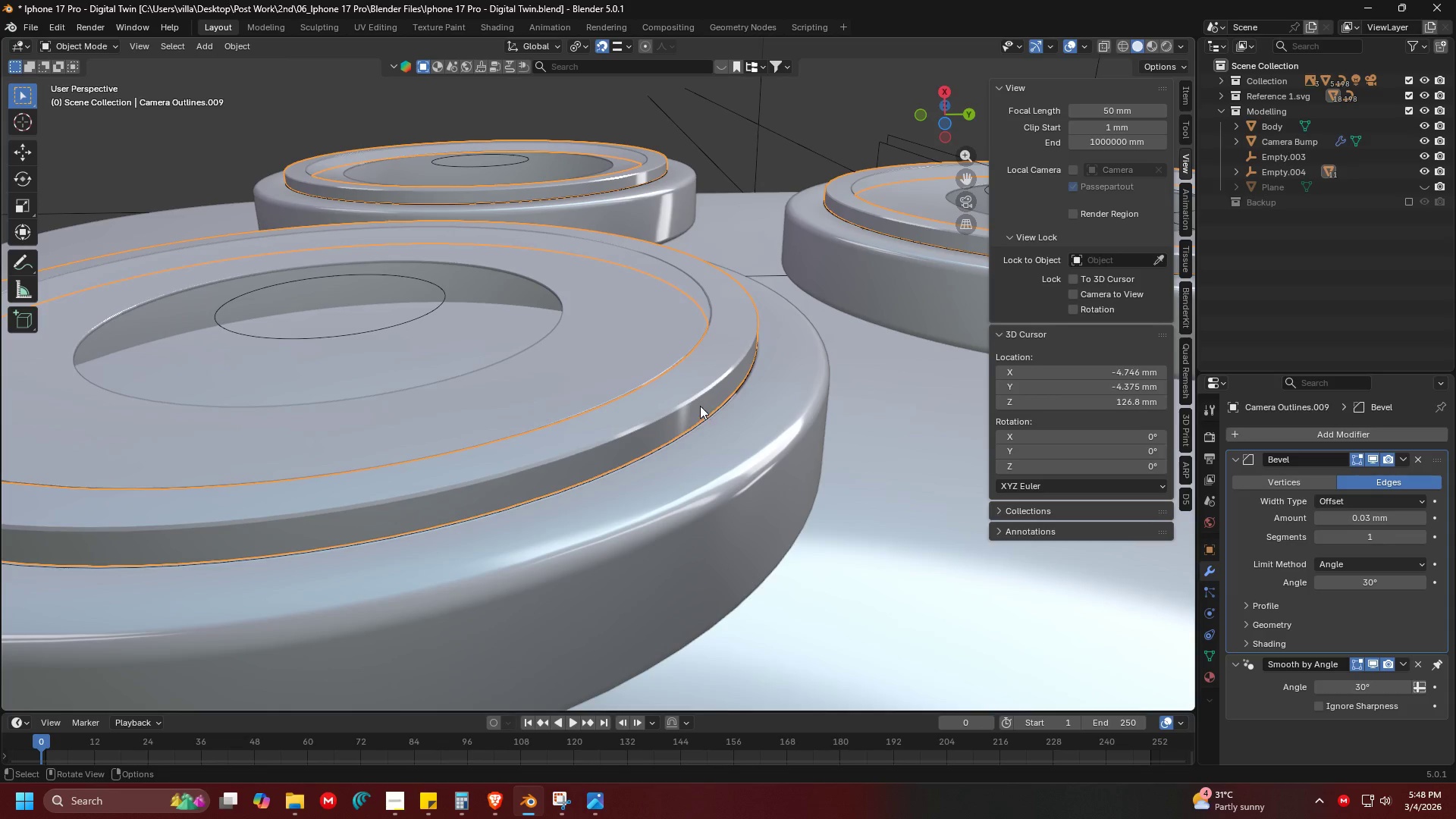 
left_click([698, 402])
 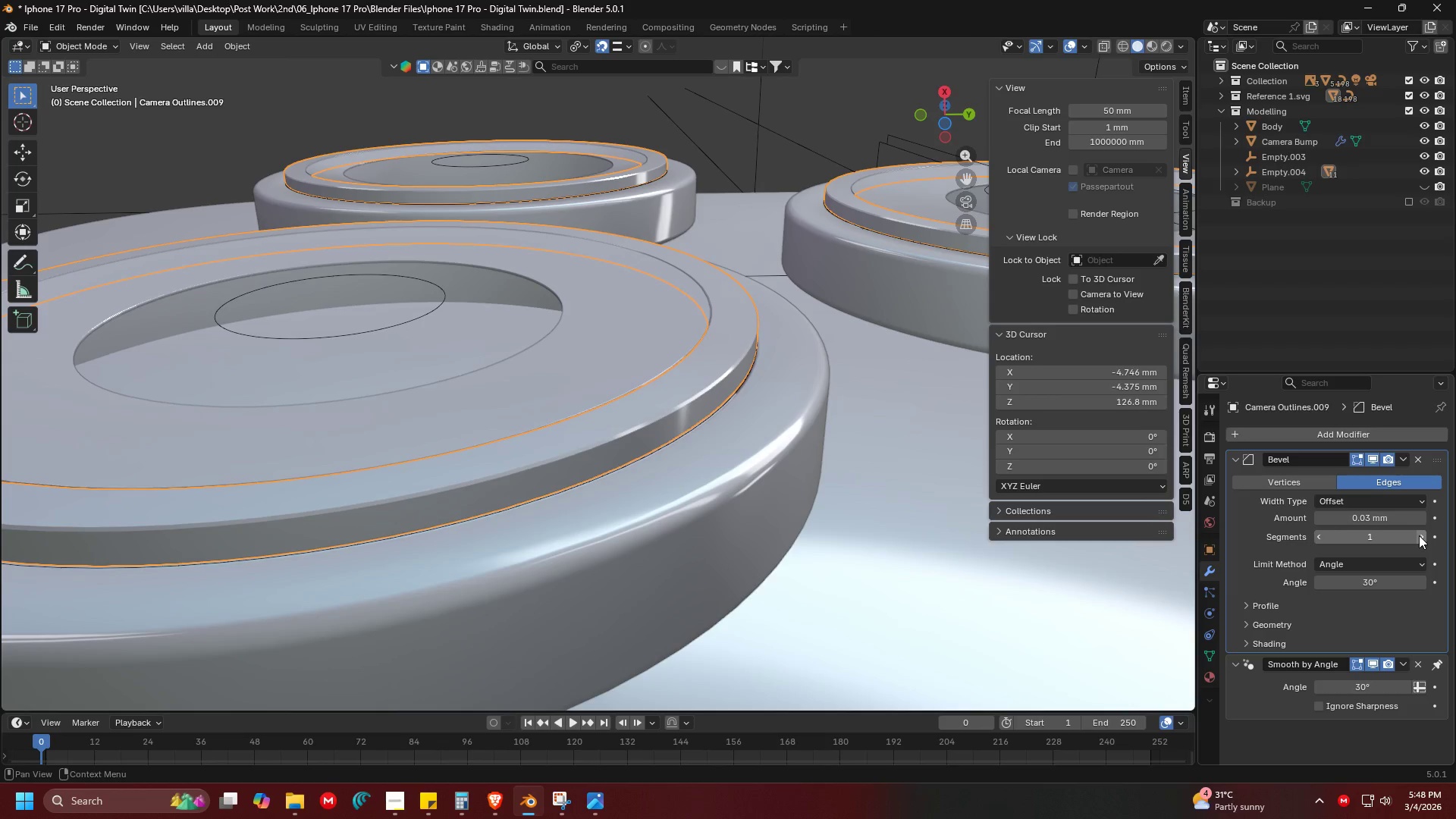 
double_click([1419, 535])
 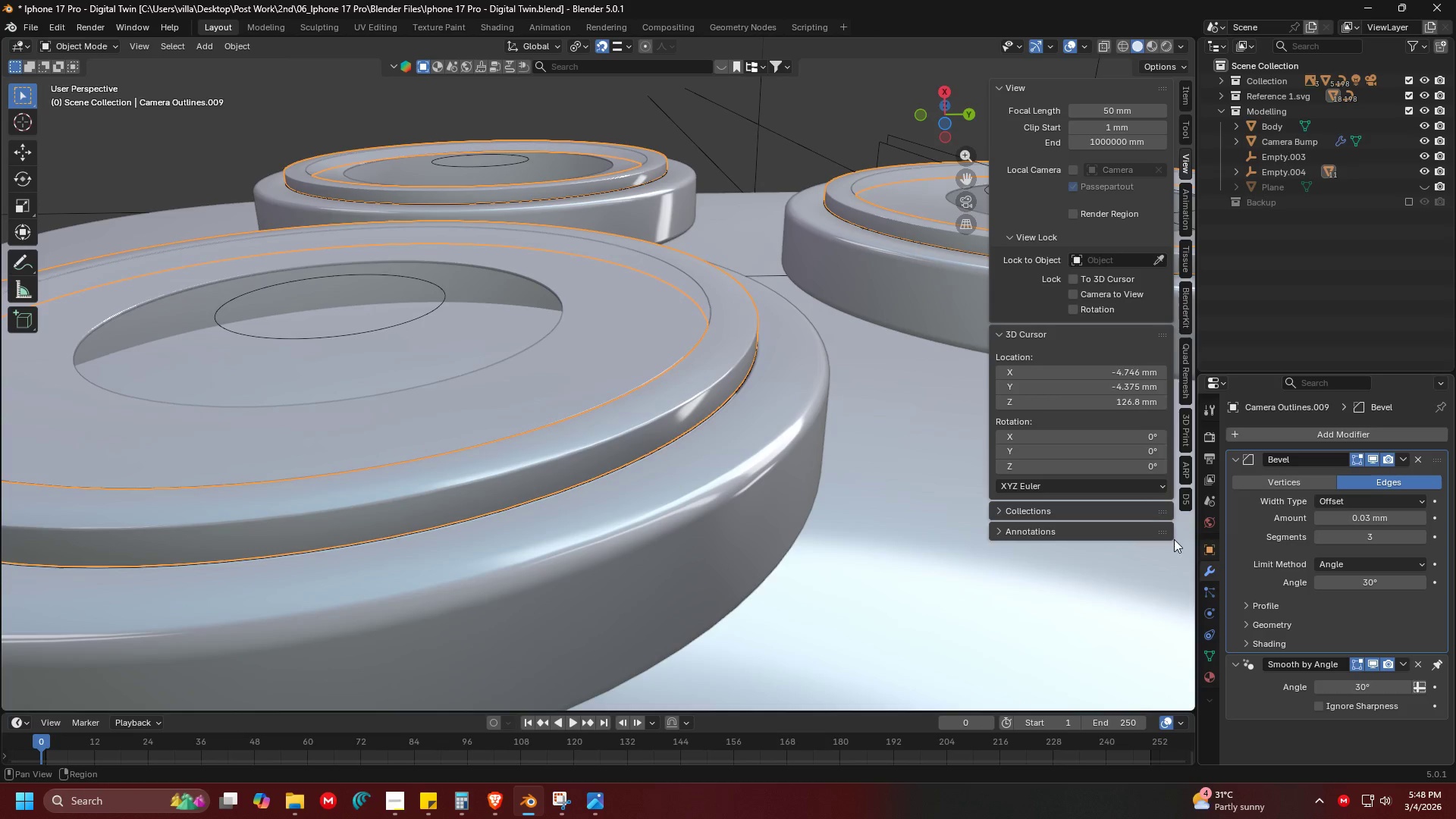 
key(Shift+ShiftLeft)
 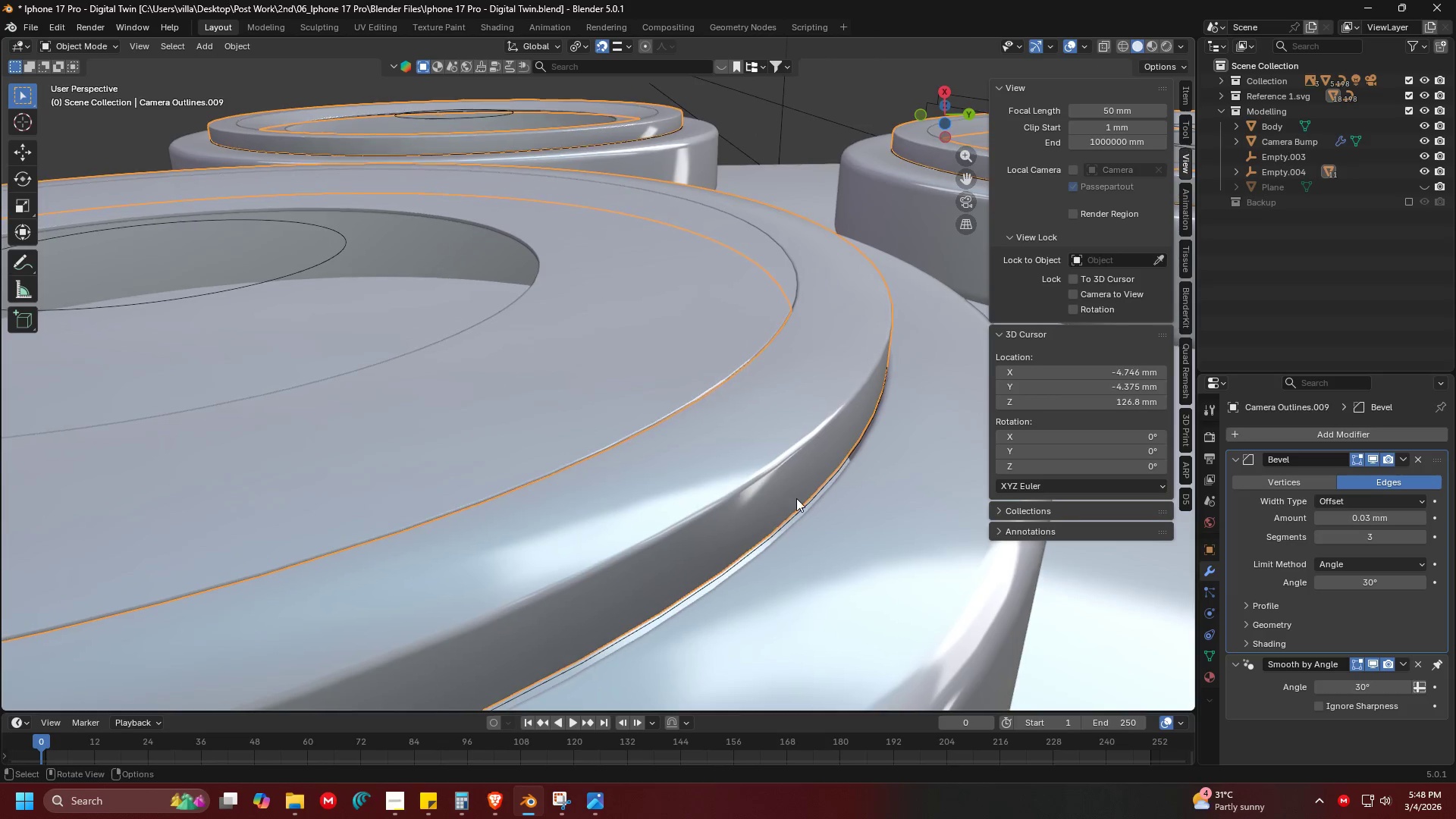 
scroll: coordinate [772, 493], scroll_direction: up, amount: 2.0
 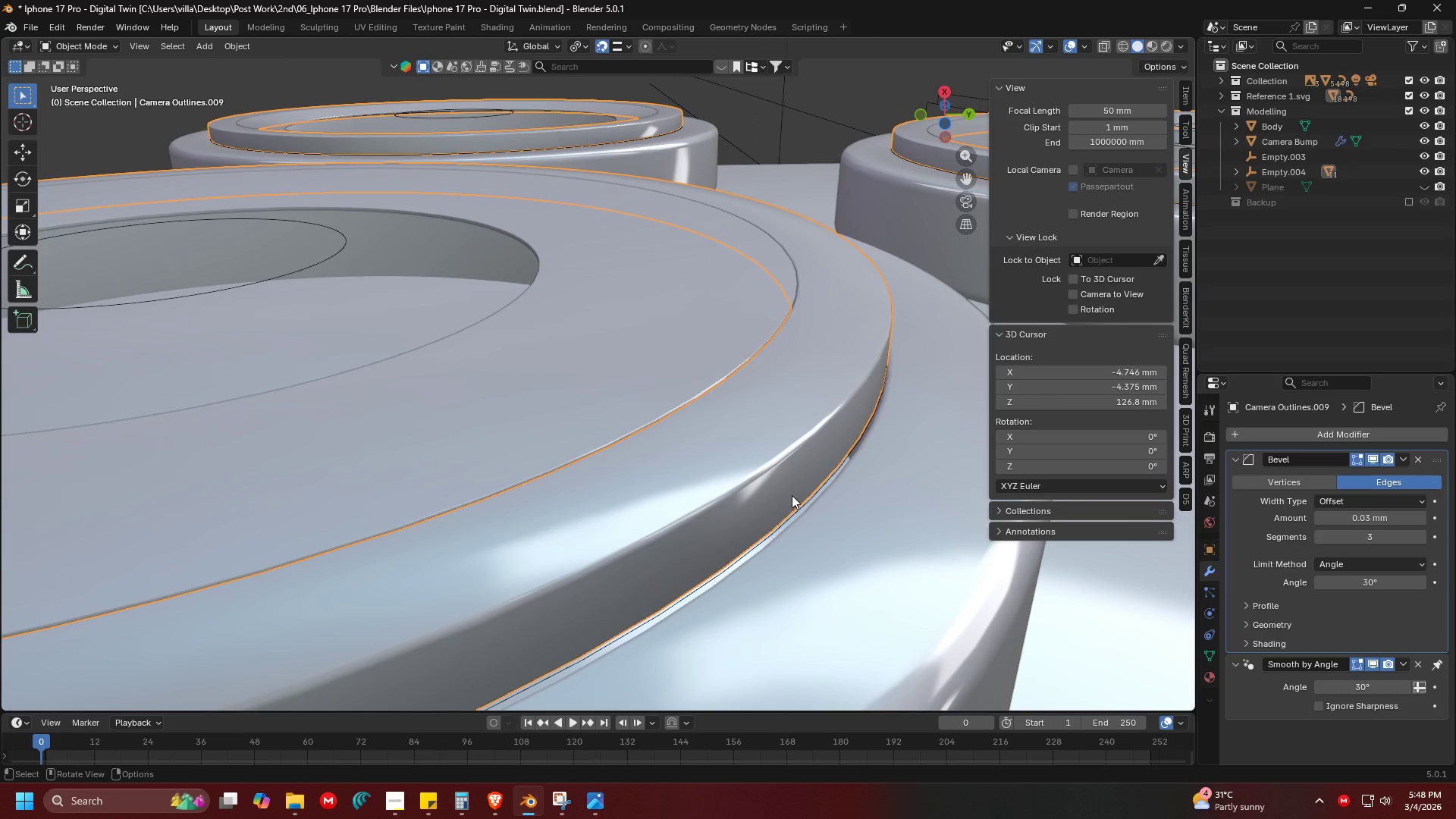 
hold_key(key=ControlLeft, duration=0.34)
 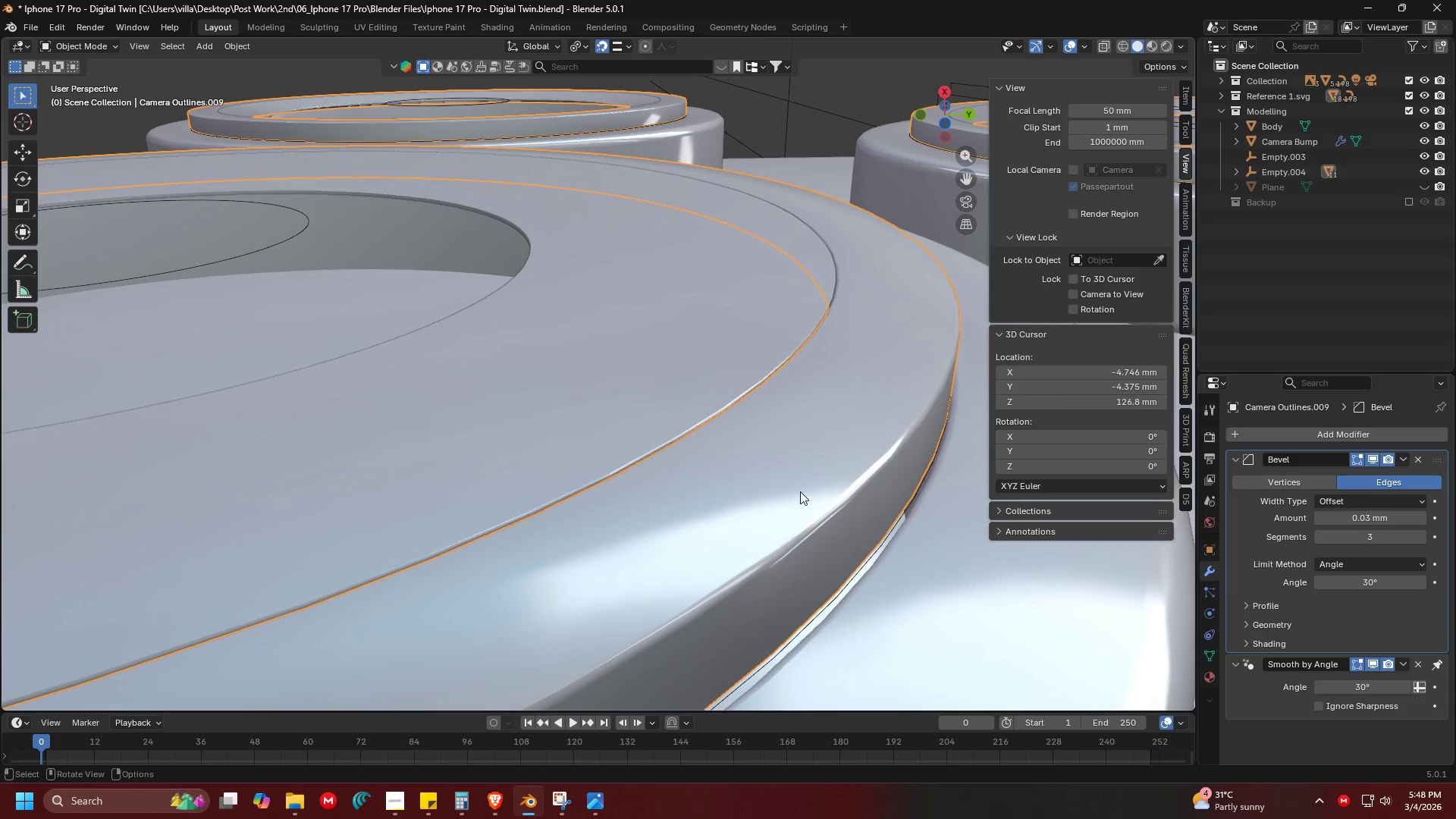 
key(Shift+ShiftLeft)
 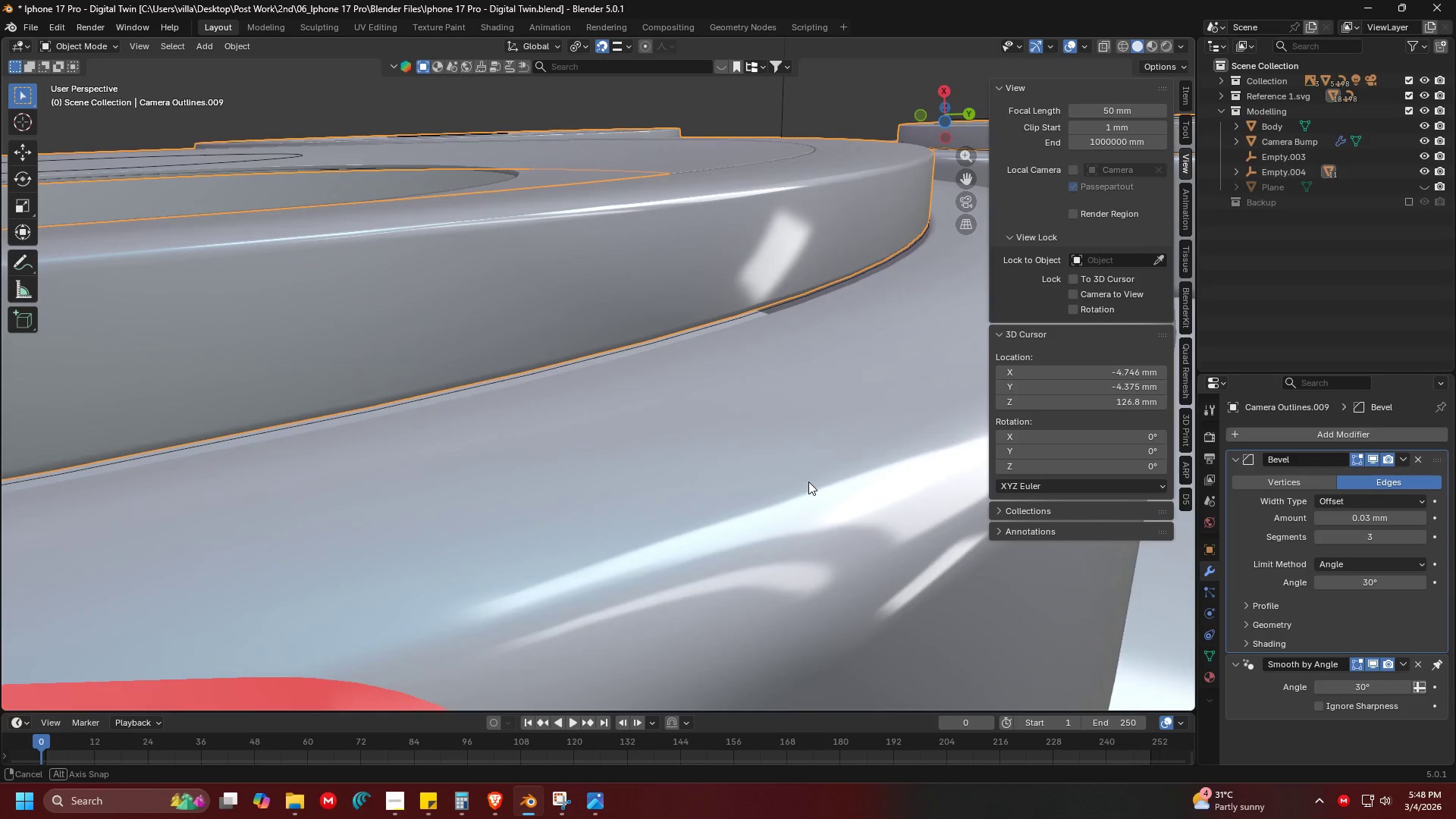 
key(Shift+ShiftLeft)
 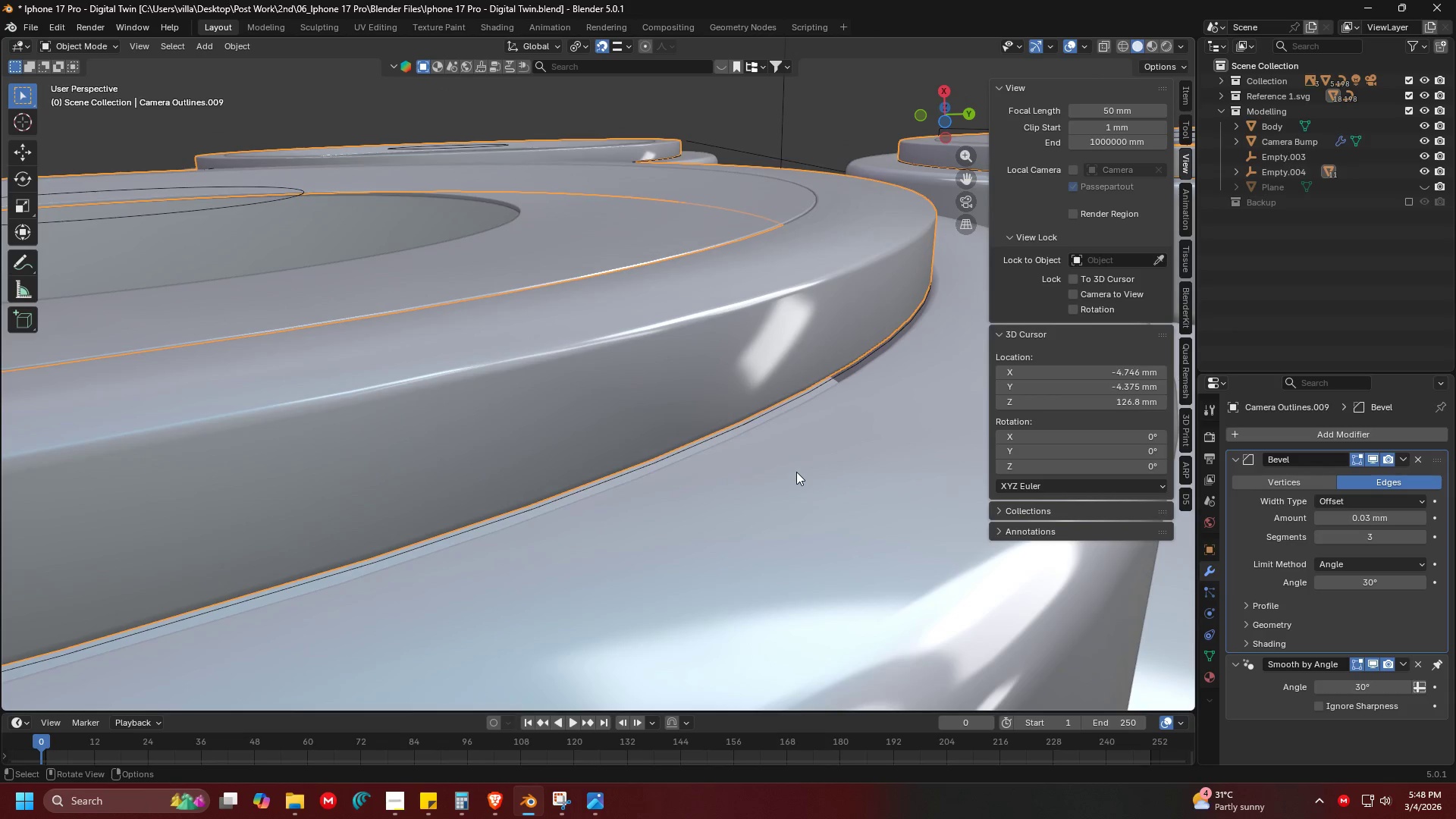 
hold_key(key=ShiftLeft, duration=0.44)
 